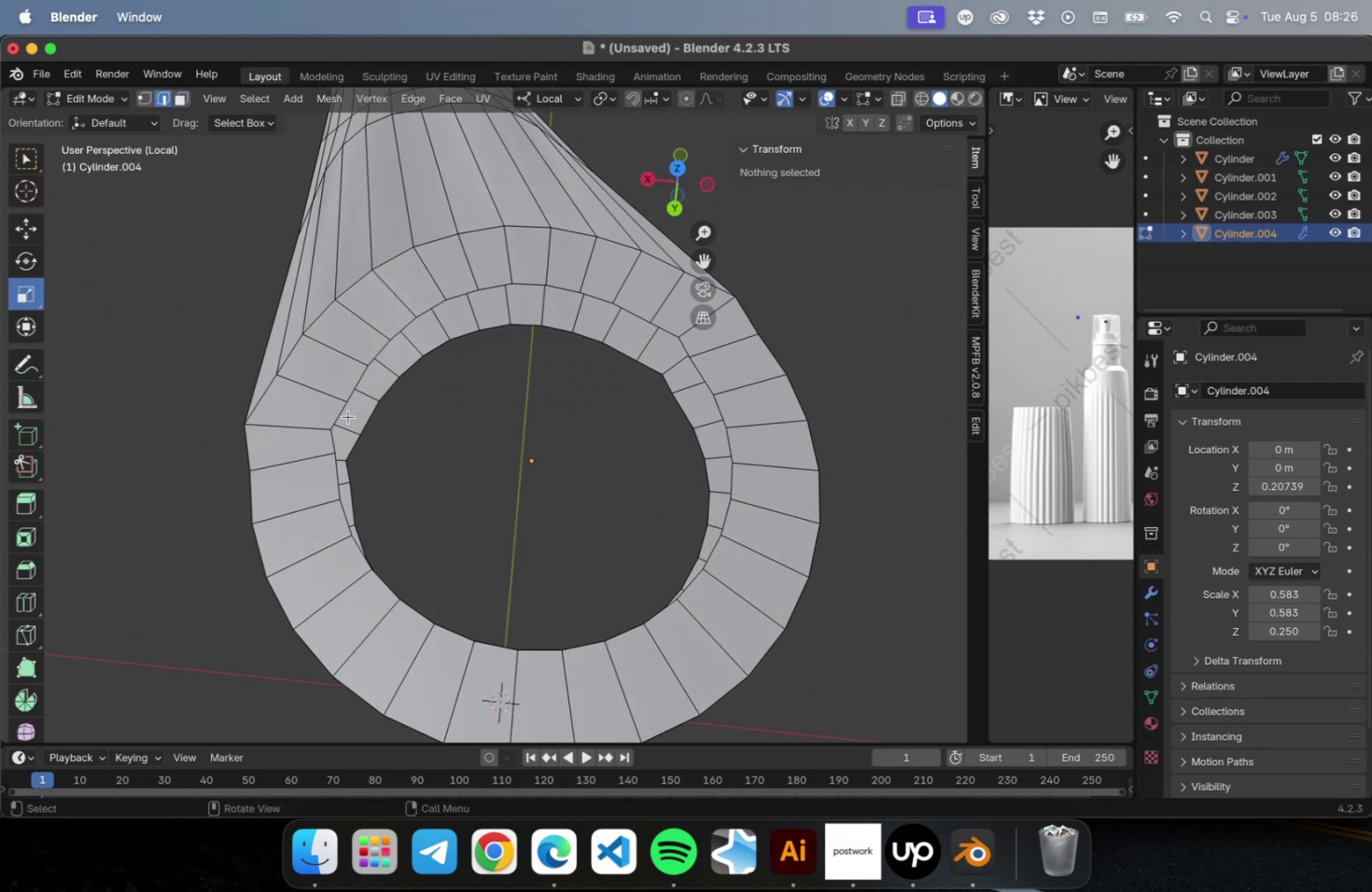 
hold_key(key=OptionLeft, duration=0.54)
left_click([342, 414])
 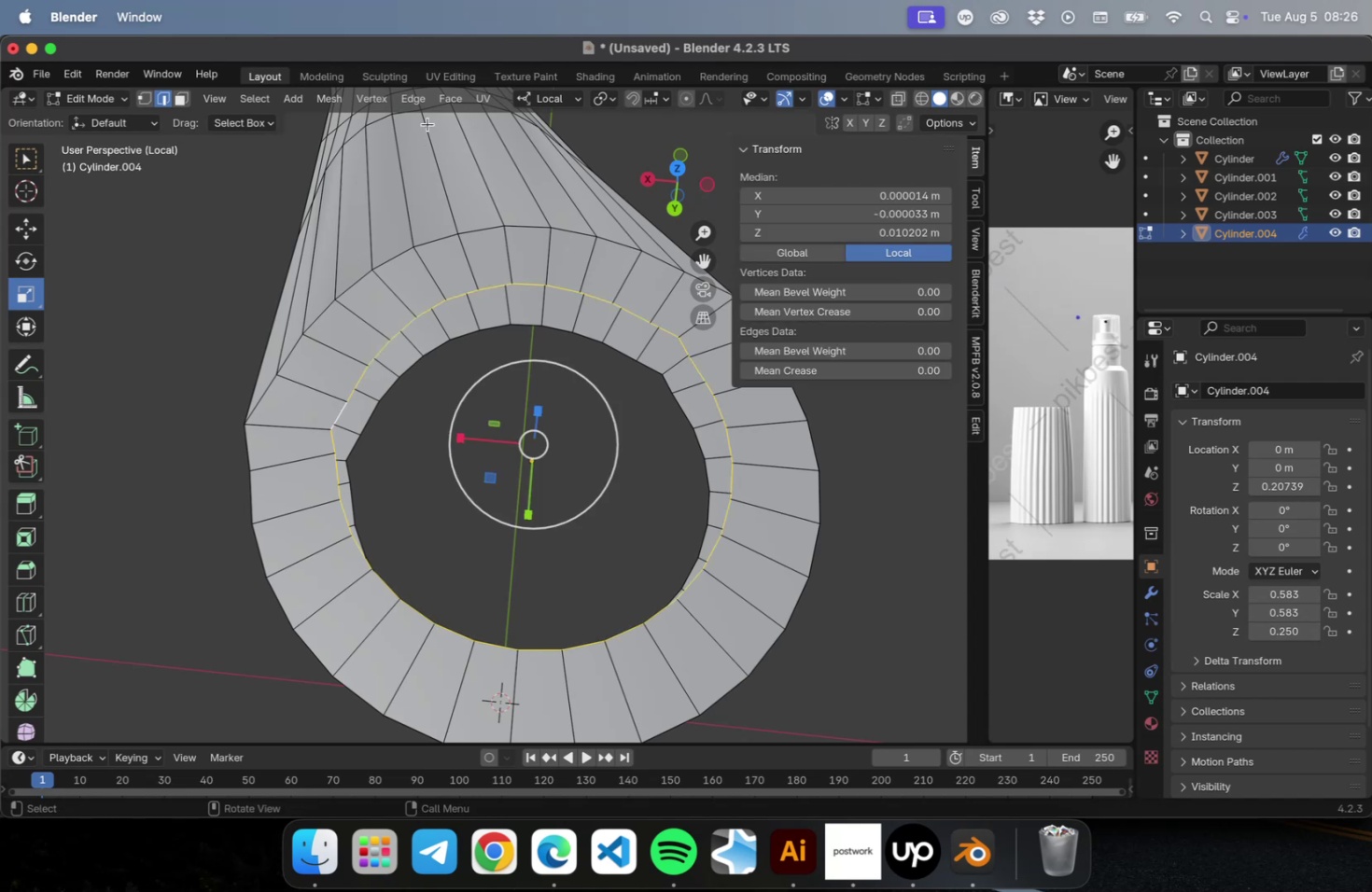 
left_click([443, 105])
 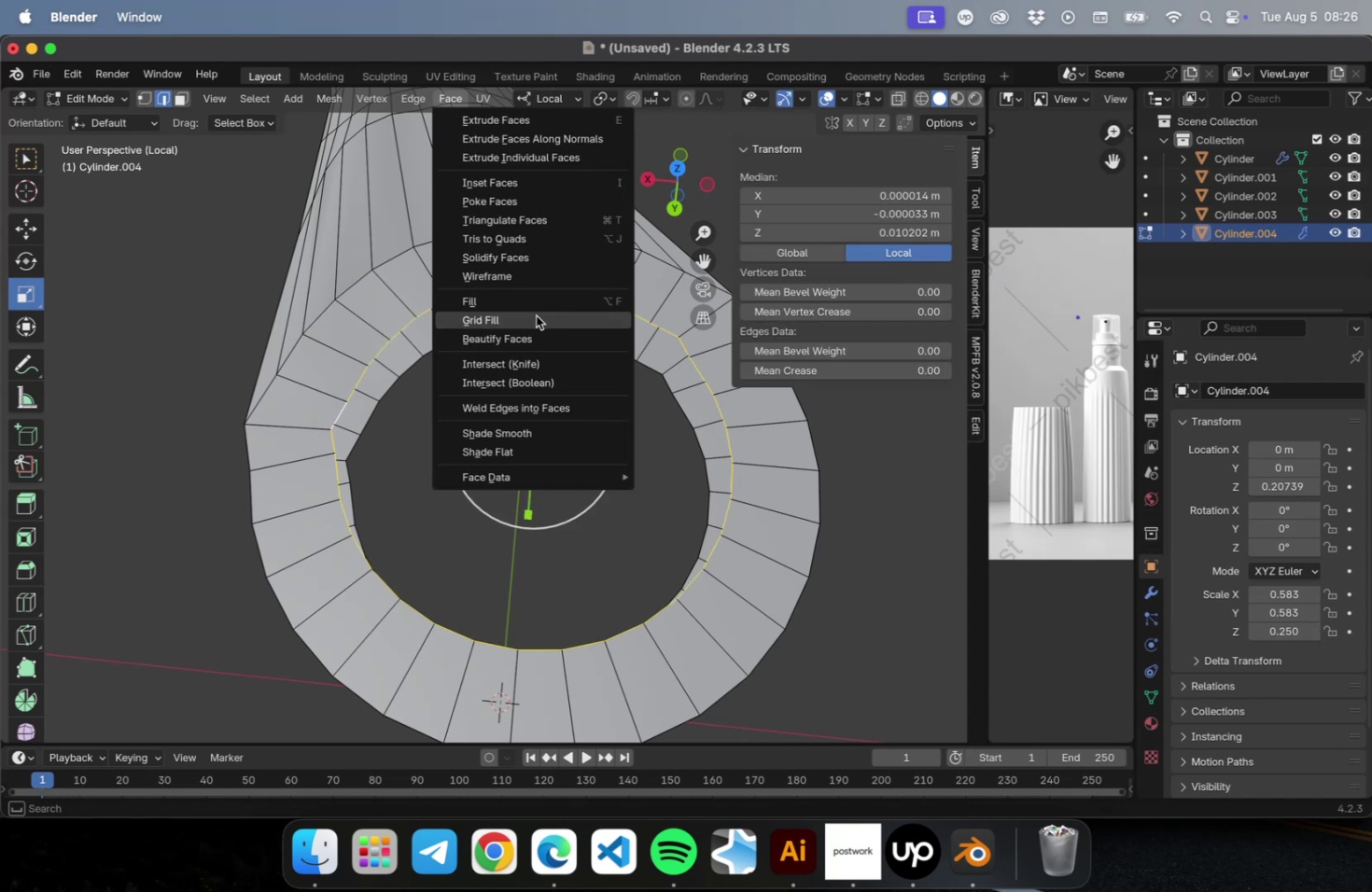 
left_click([535, 316])
 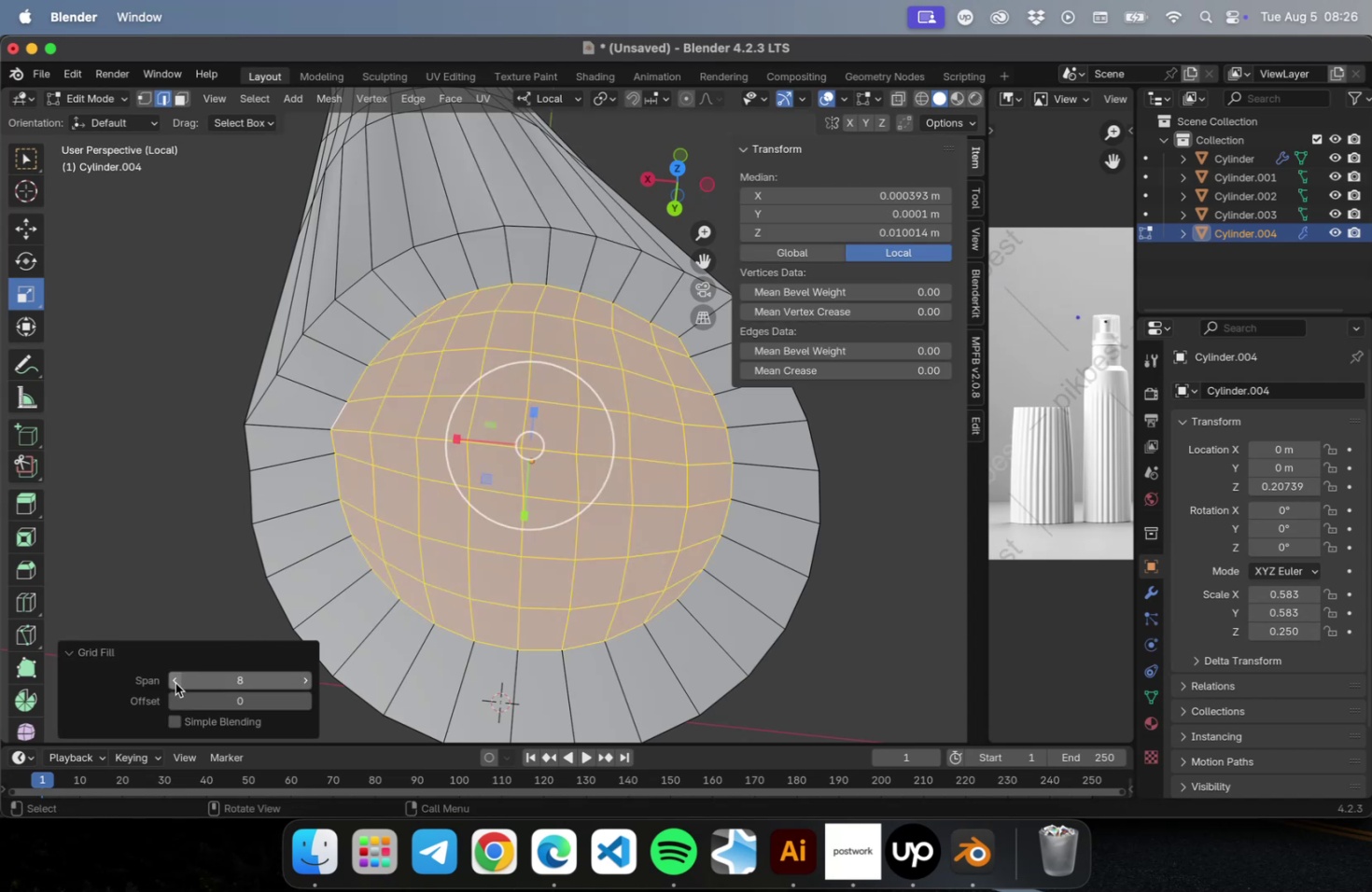 
double_click([174, 683])
 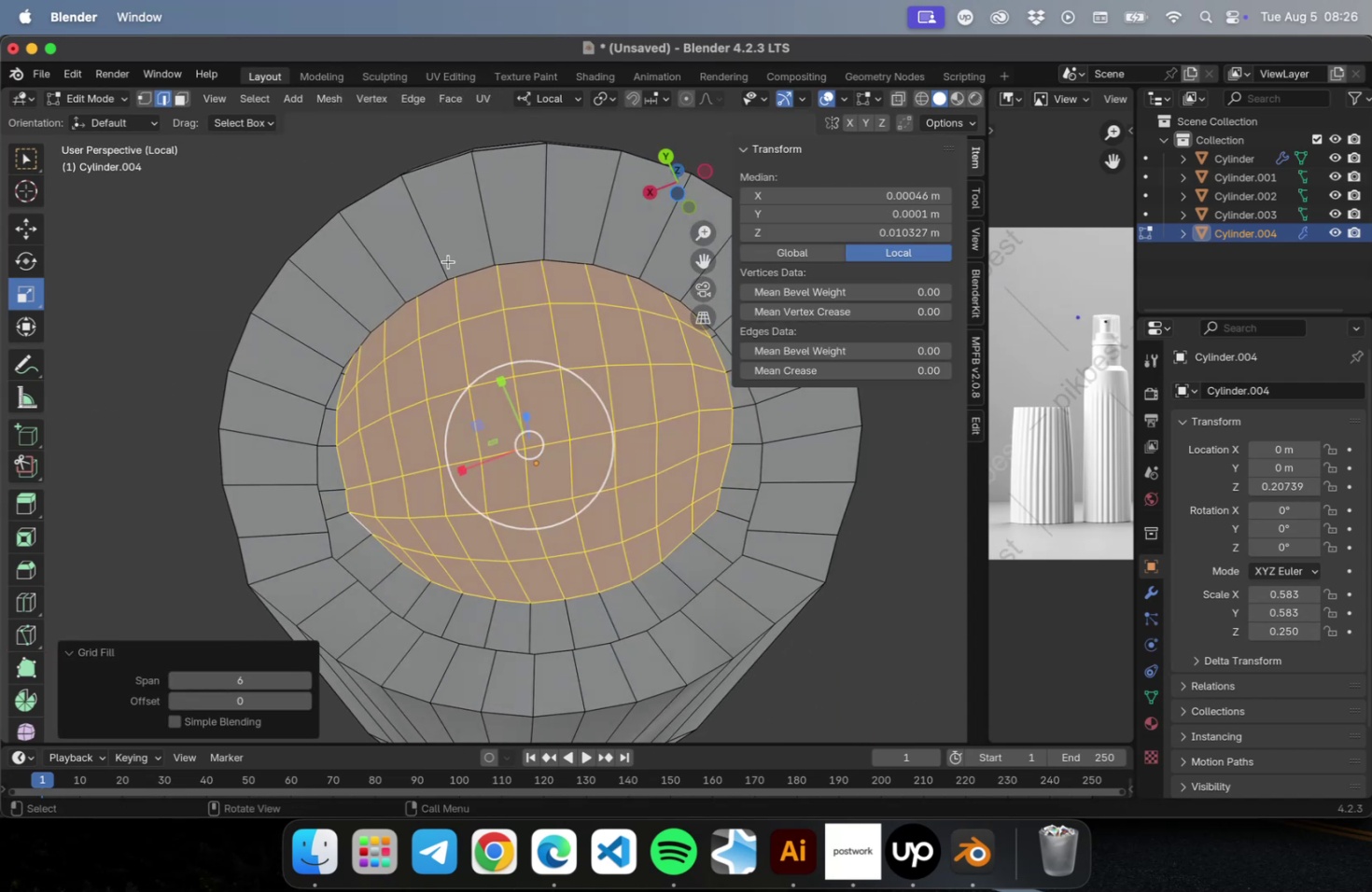 
hold_key(key=OptionLeft, duration=0.6)
 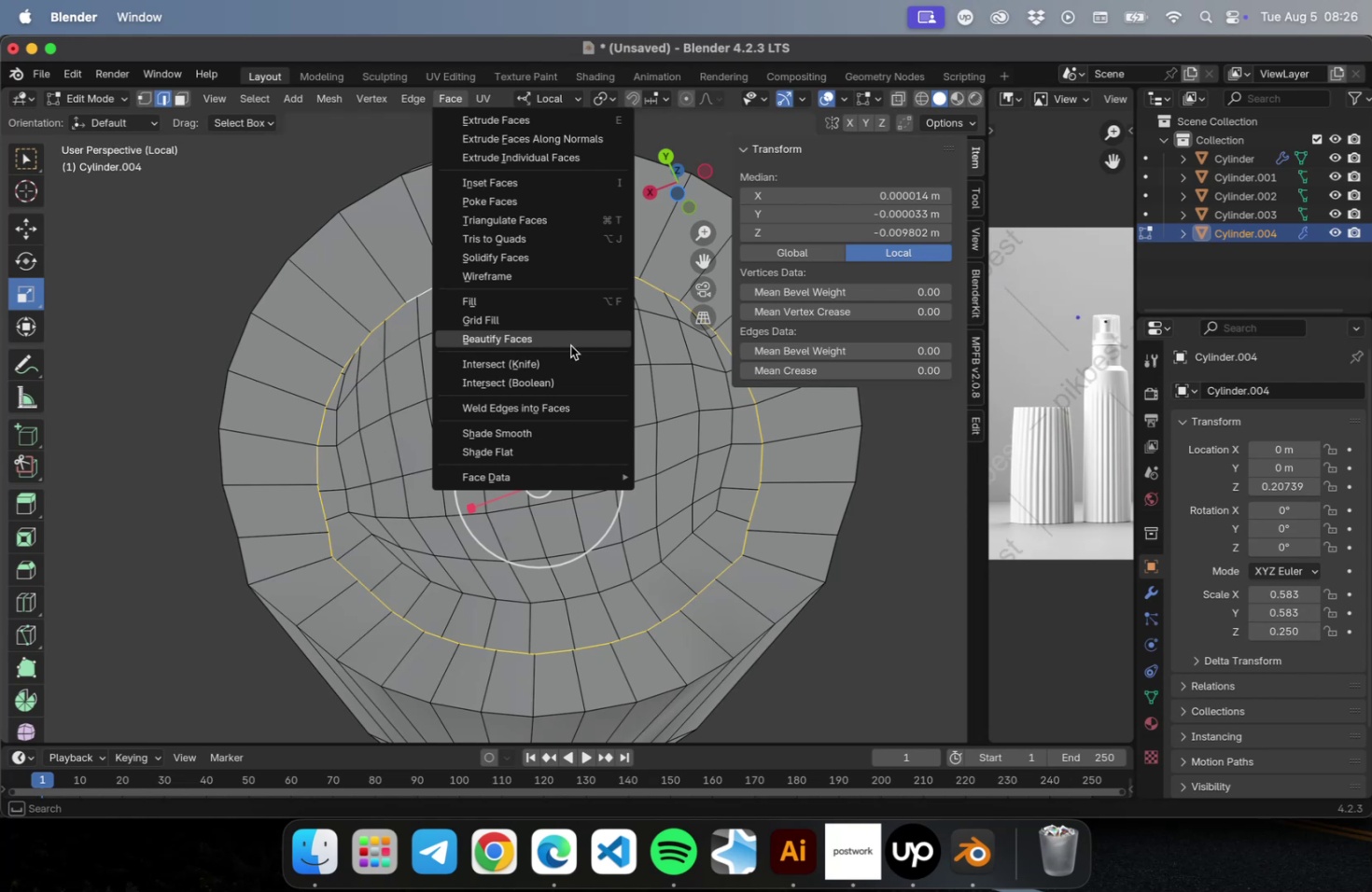 
left_click([569, 324])
 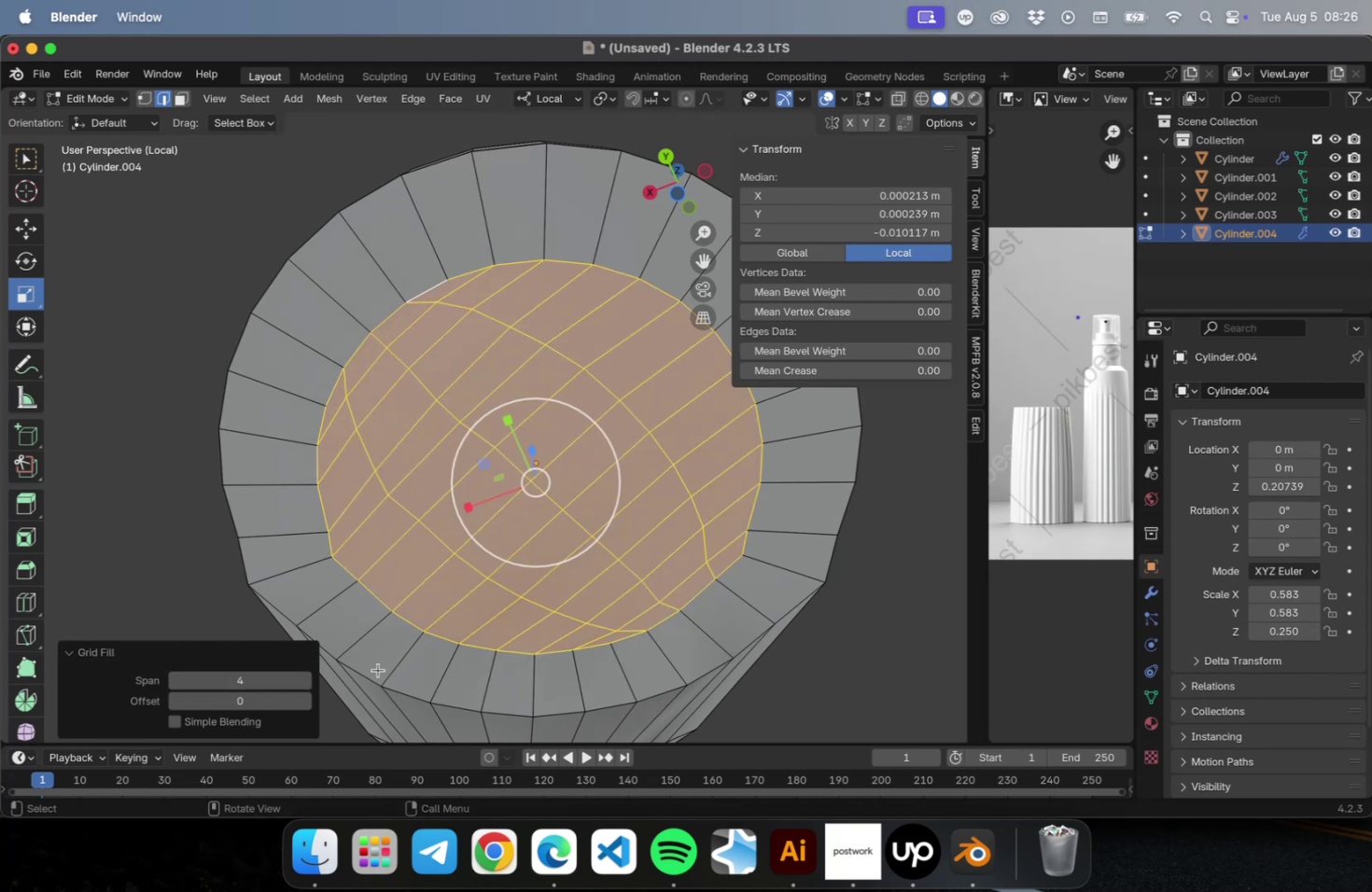 
left_click([889, 639])
 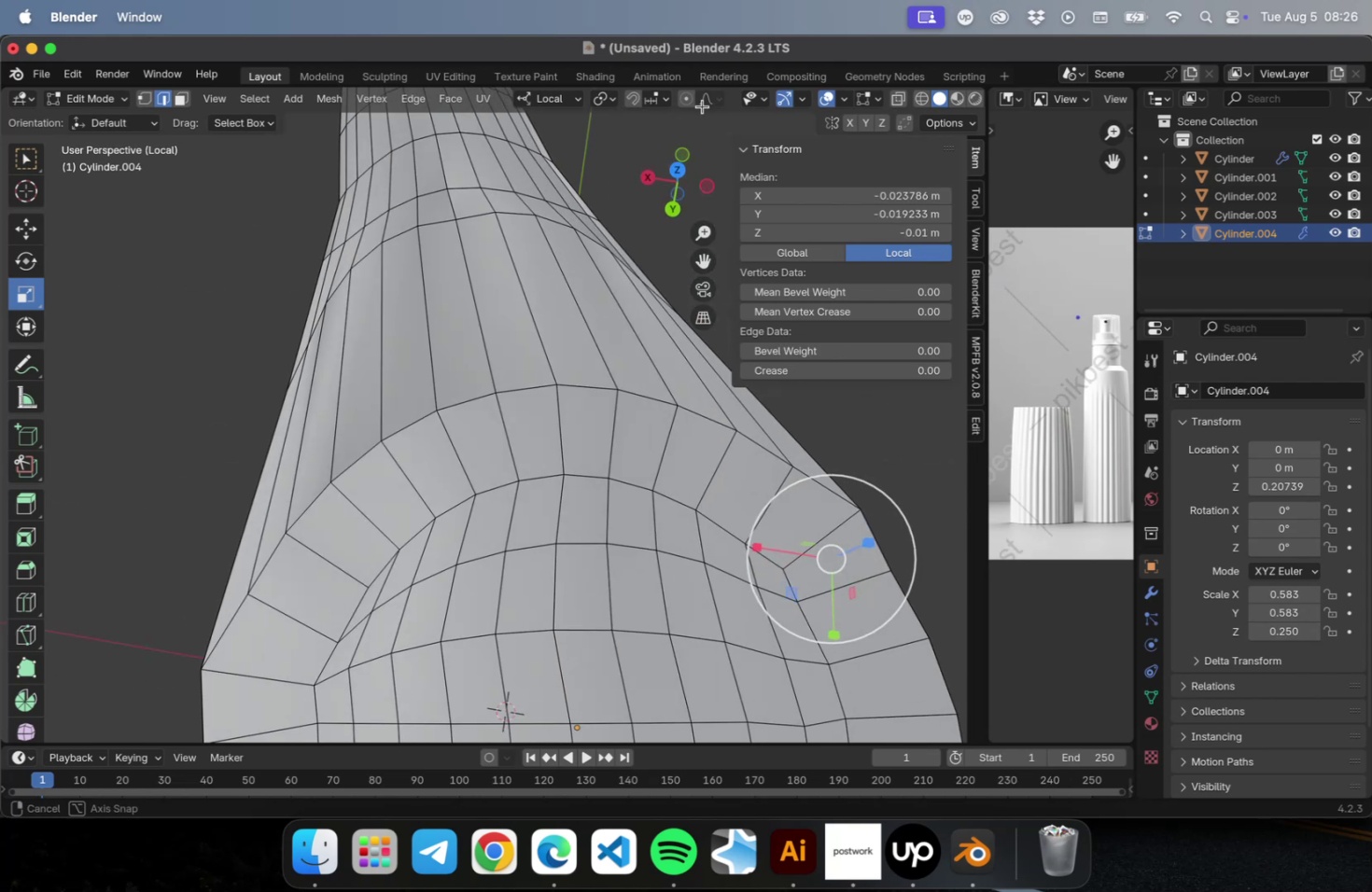 
scroll: coordinate [655, 631], scroll_direction: down, amount: 2.0
 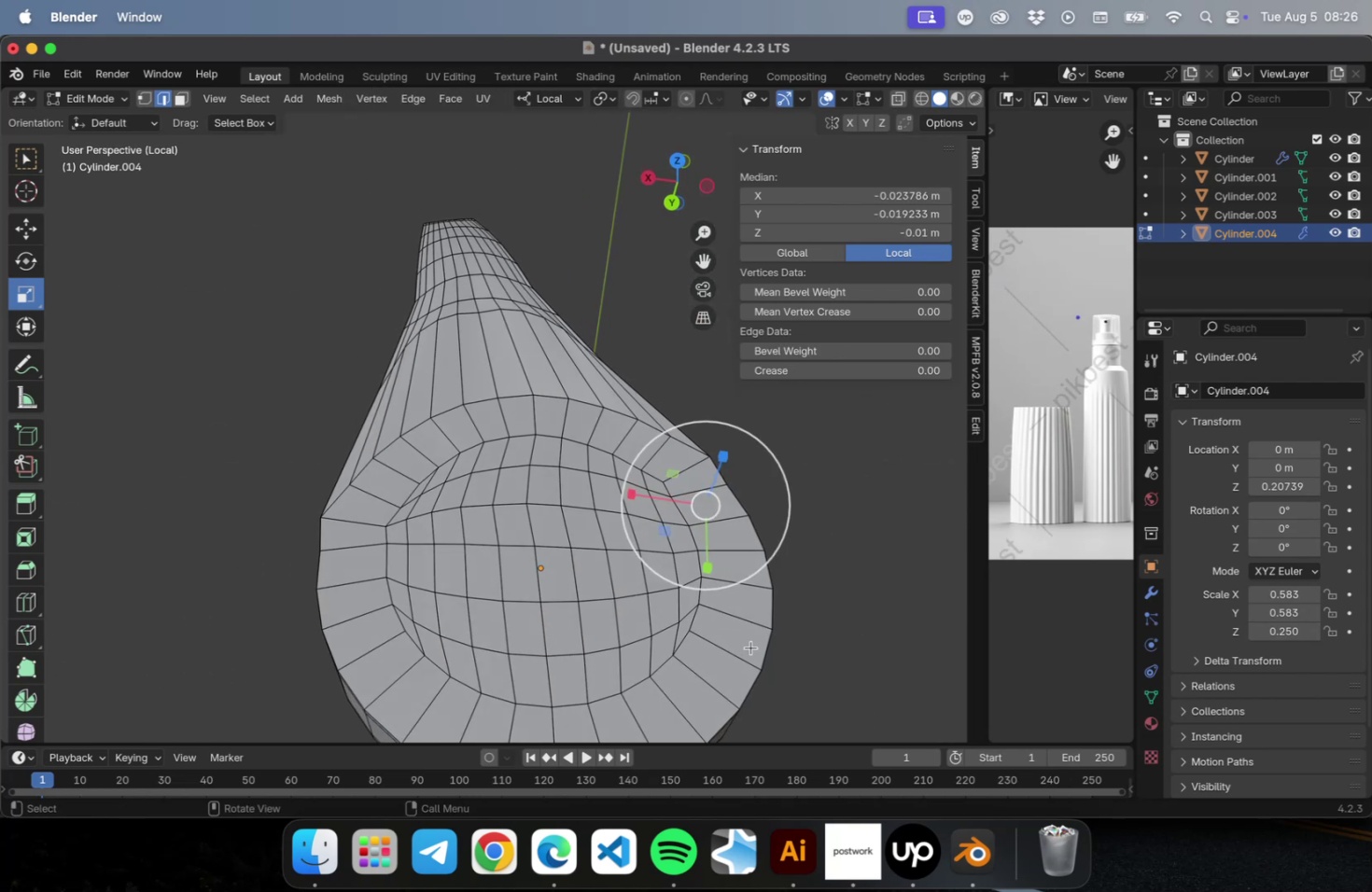 
key(Meta+Z)
 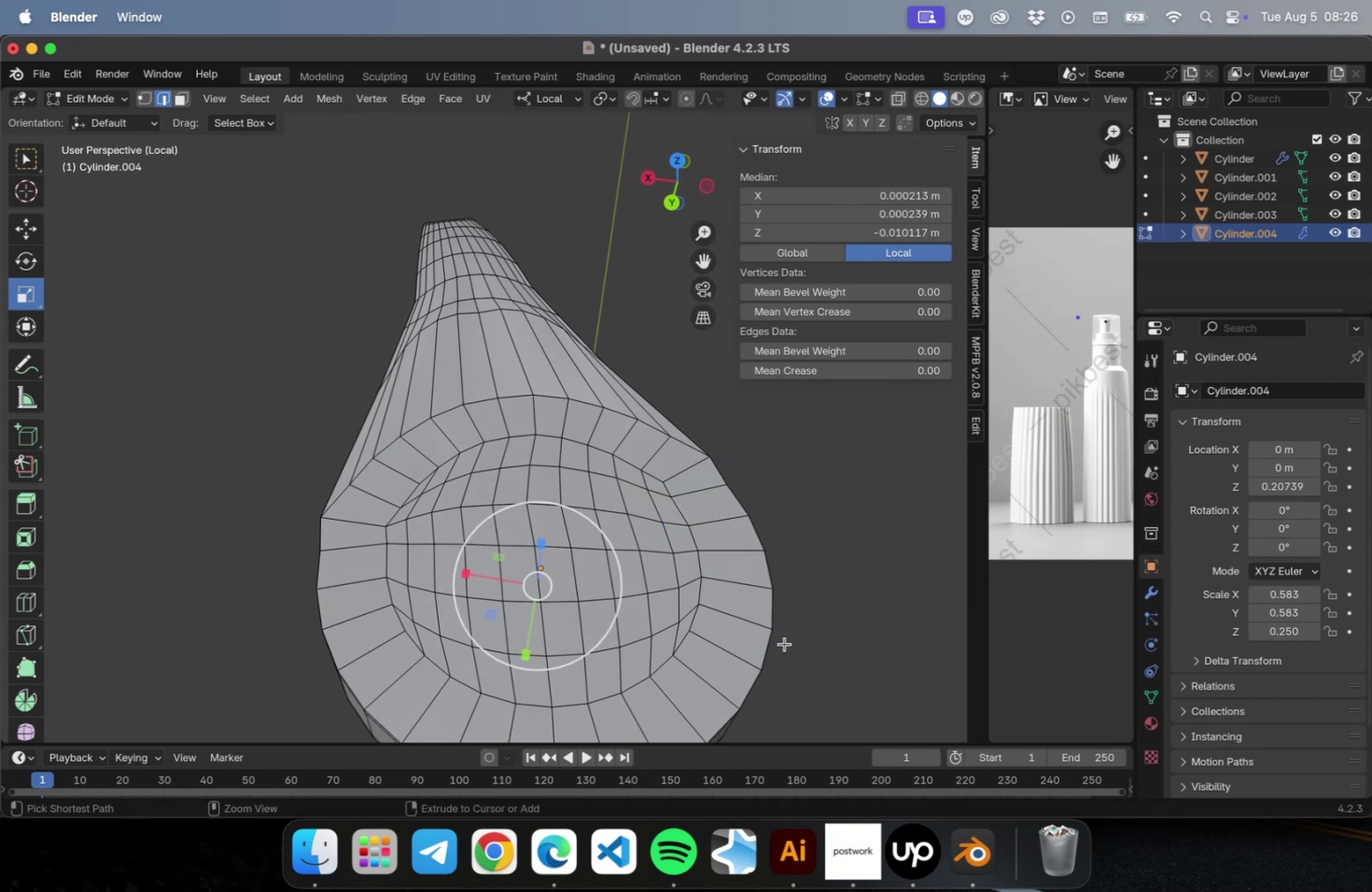 
key(Meta+Z)
 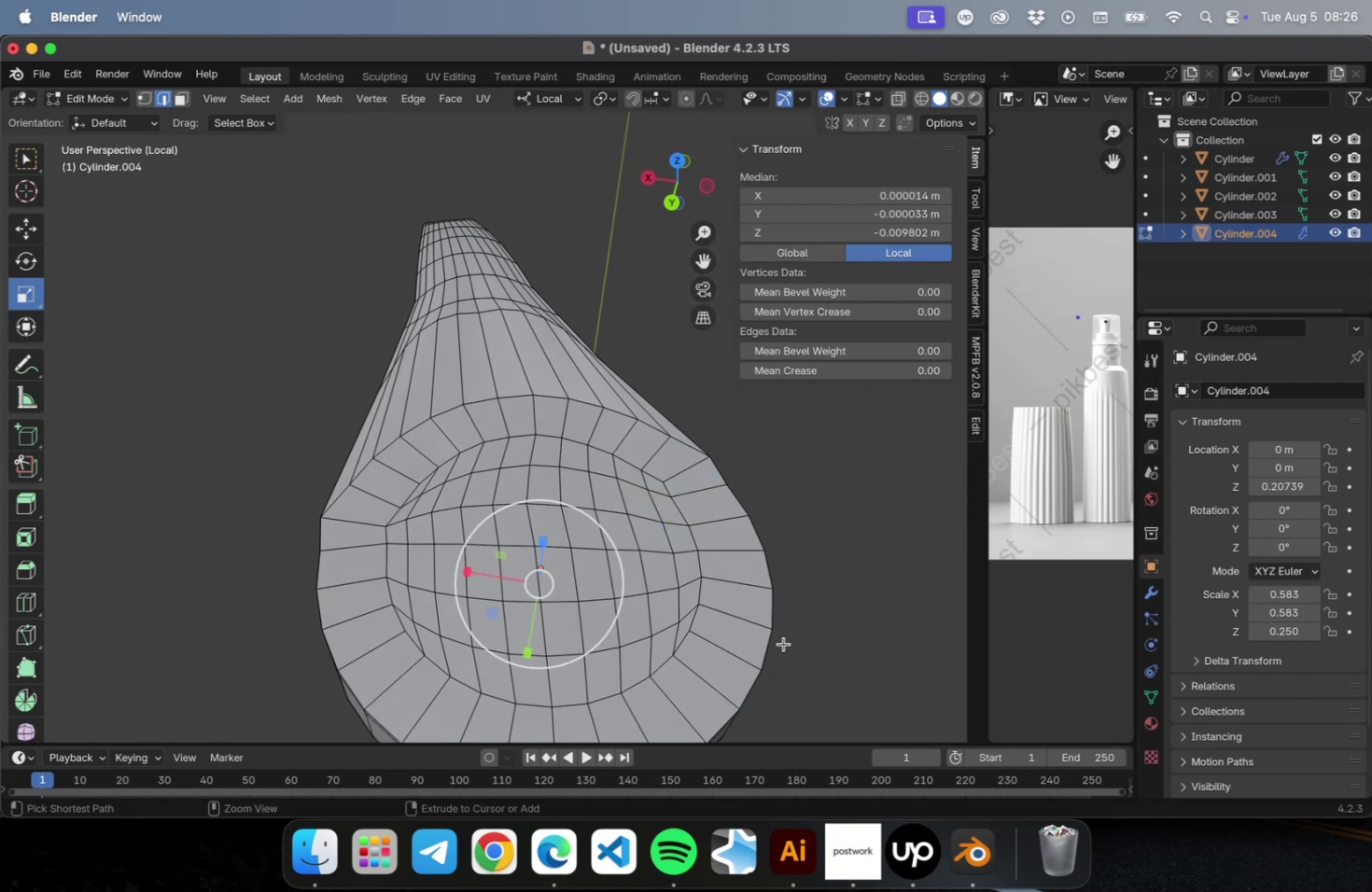 
key(Meta+Z)
 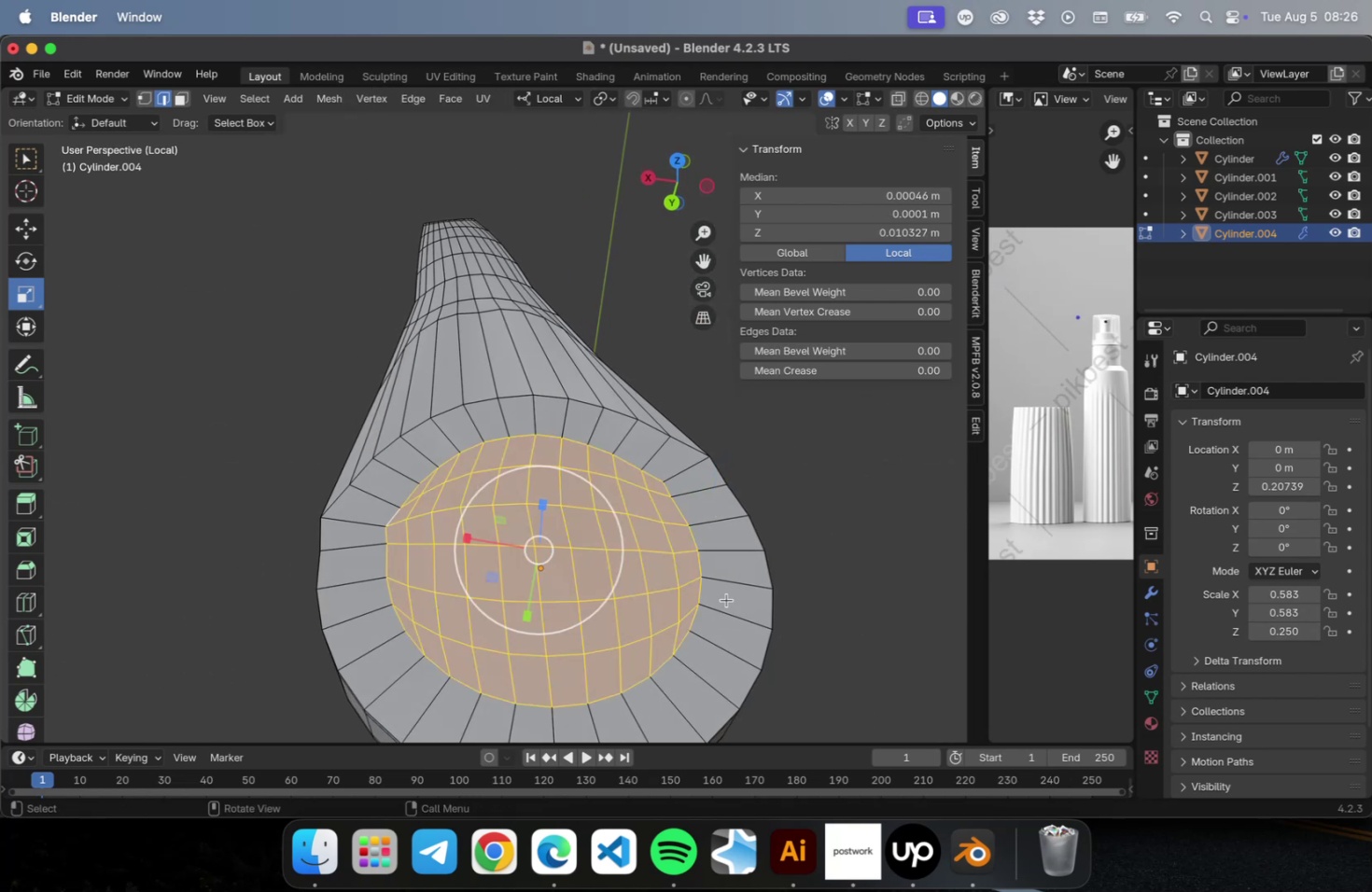 
key(Meta+CommandLeft)
 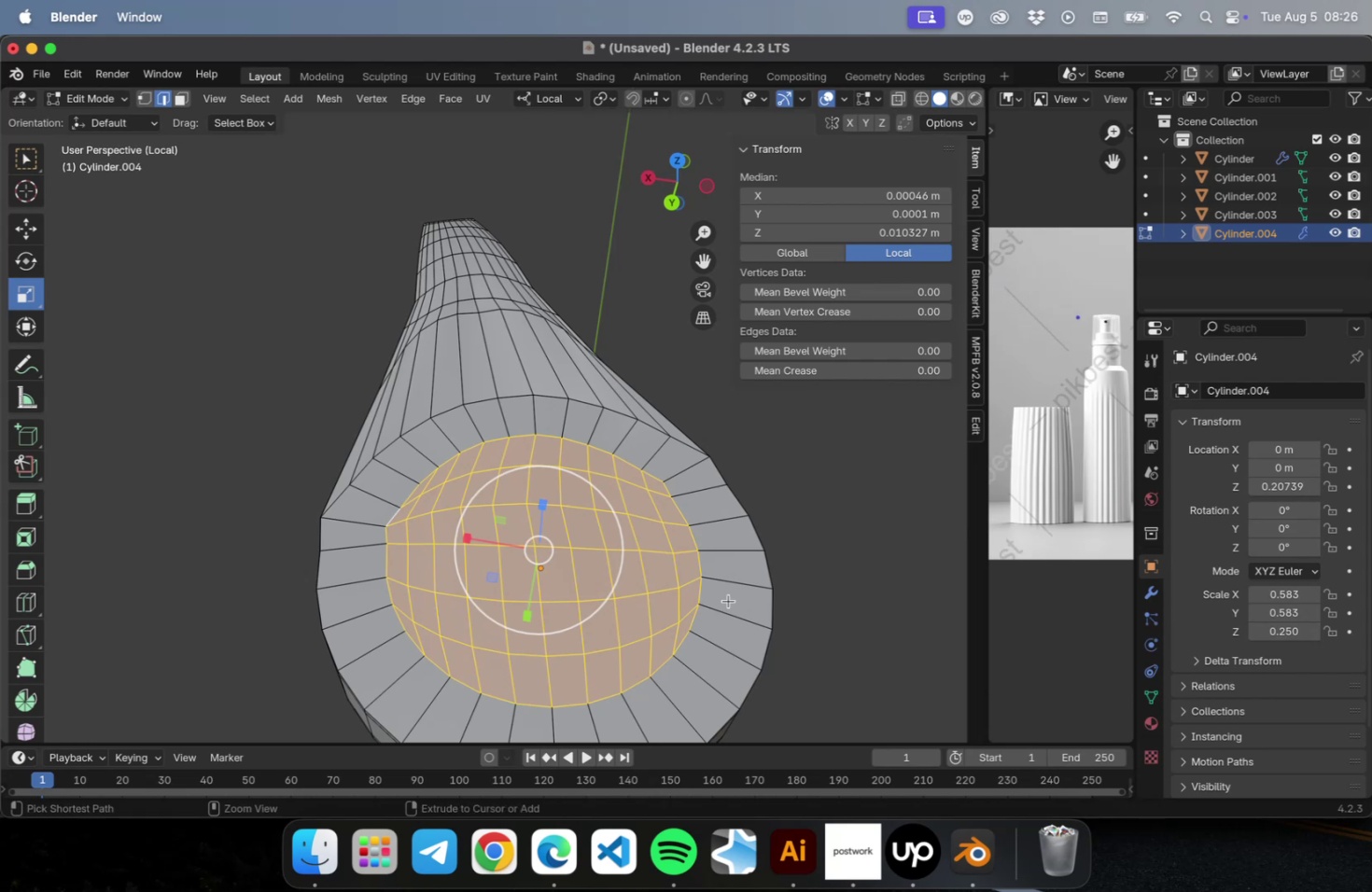 
key(Meta+Z)
 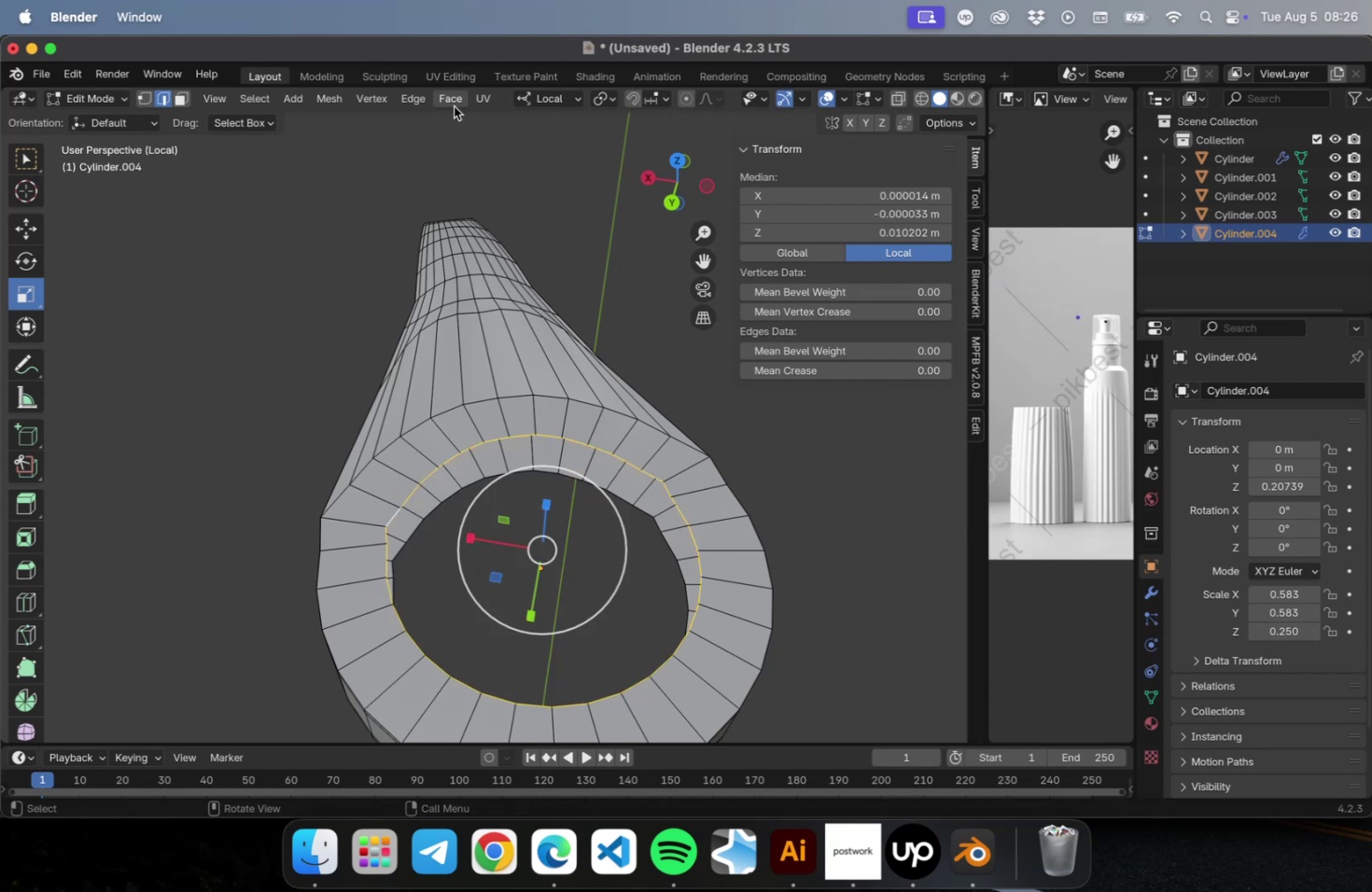 
left_click([412, 102])
 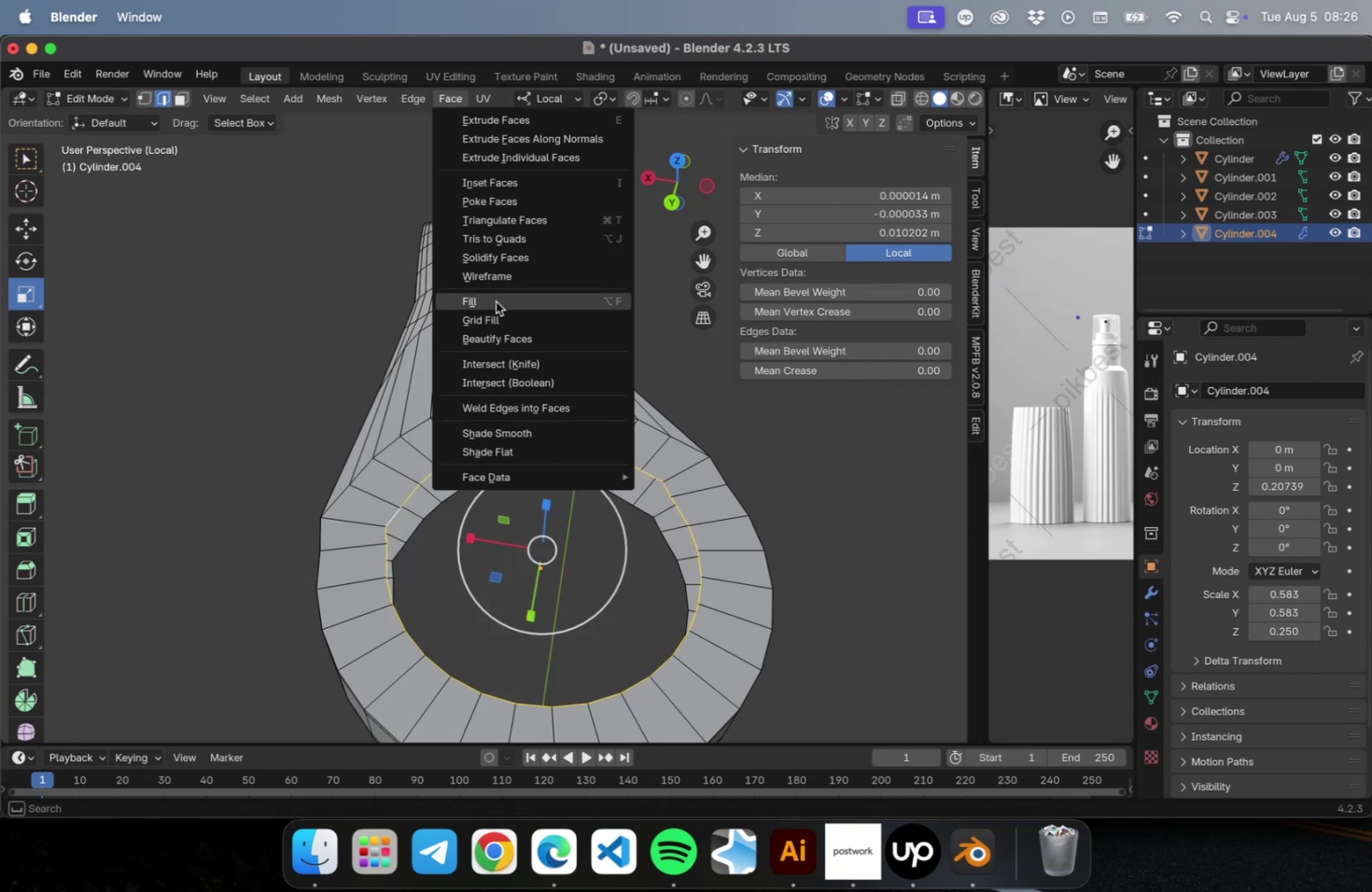 
left_click([494, 313])
 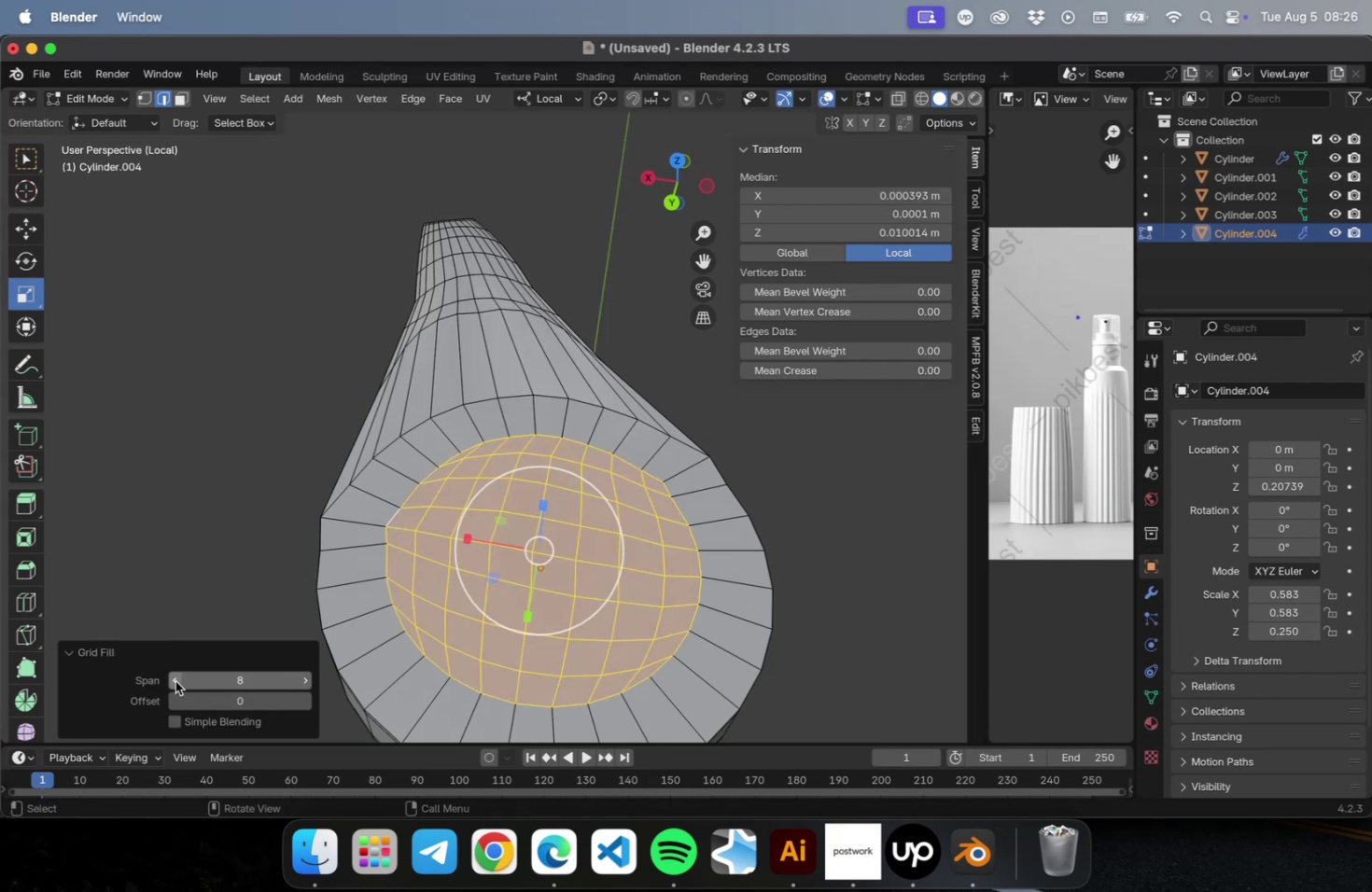 
left_click([172, 681])
 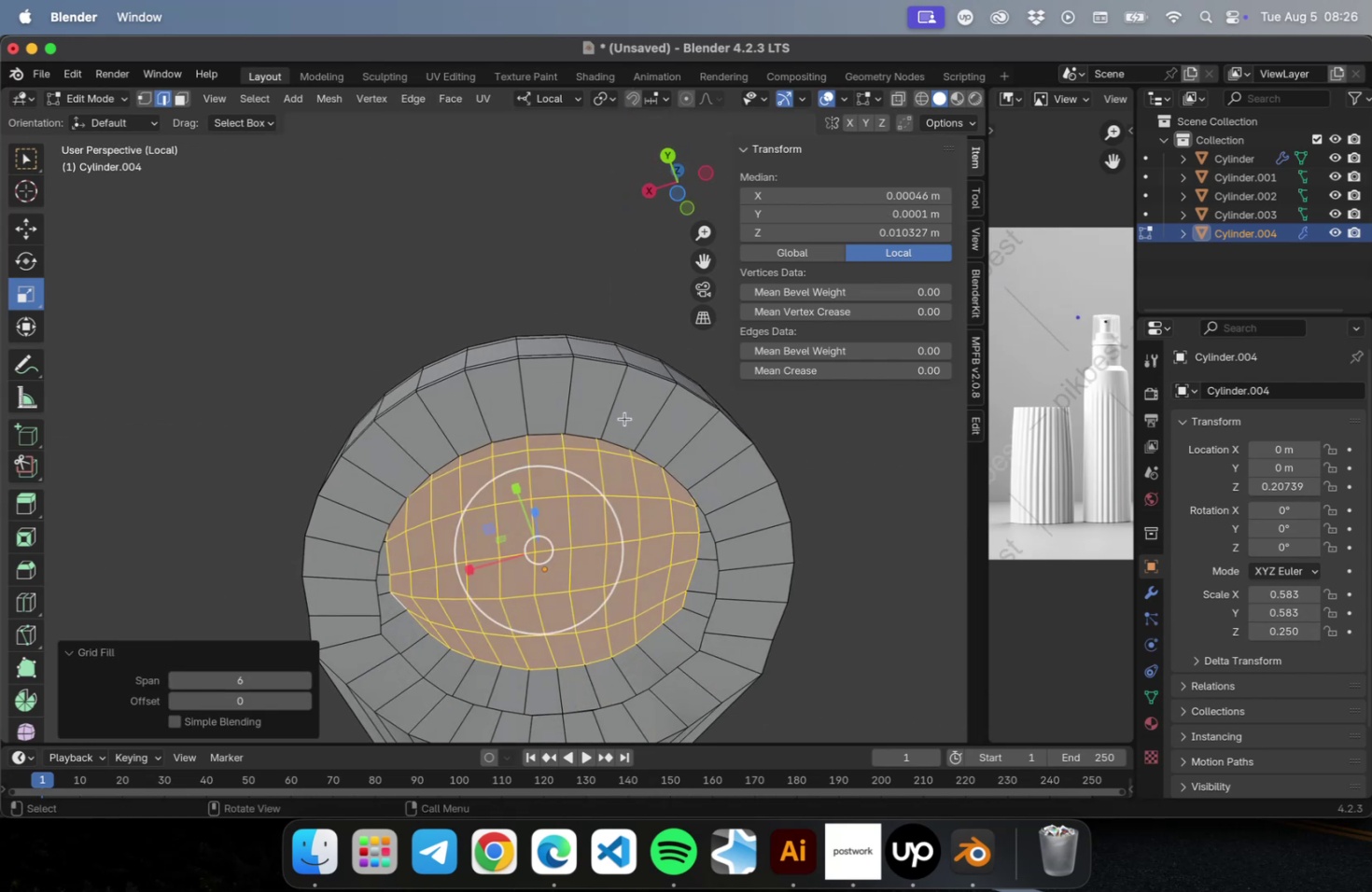 
hold_key(key=OptionLeft, duration=0.75)
left_click([587, 435])
 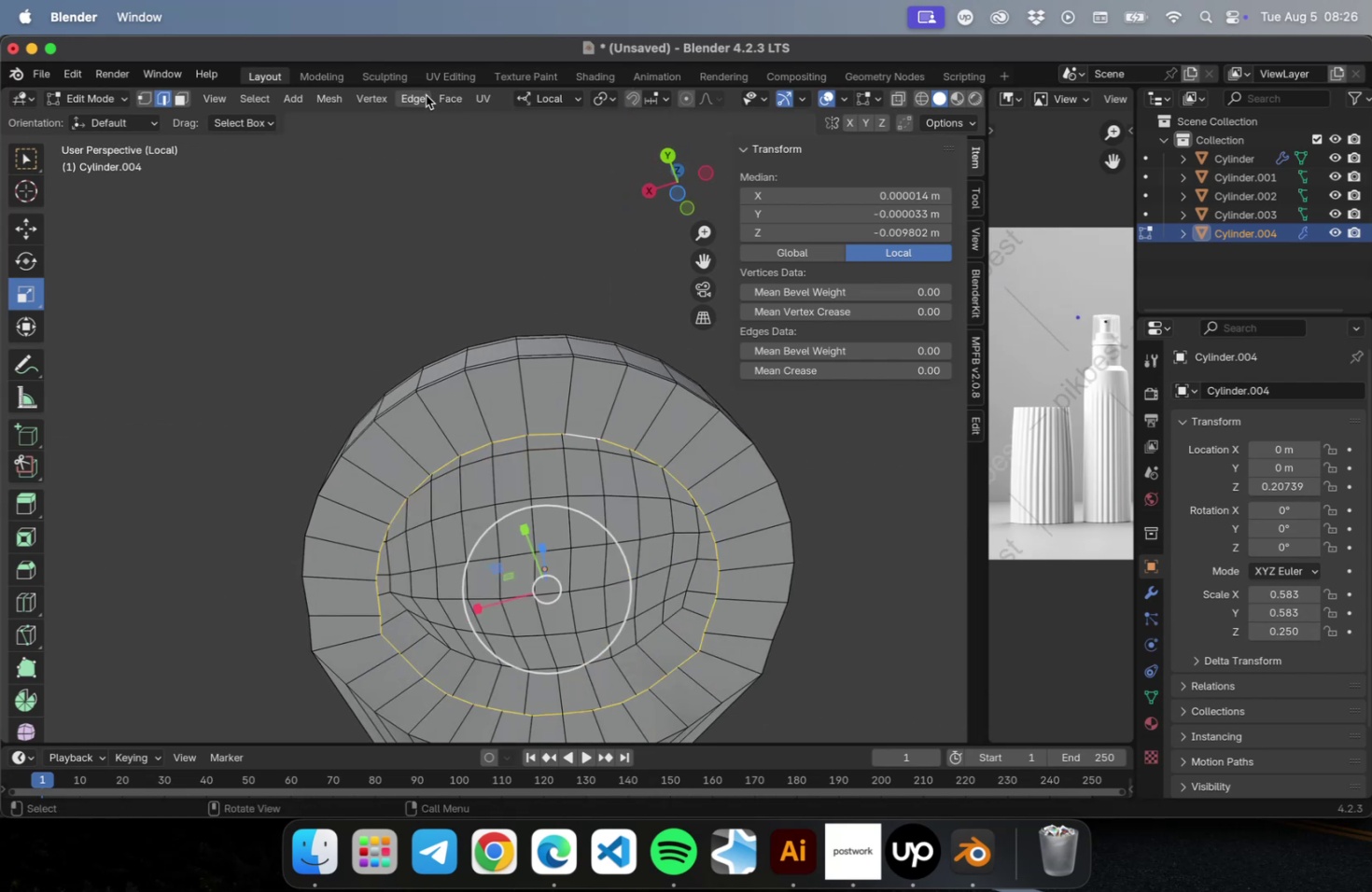 
left_click([447, 95])
 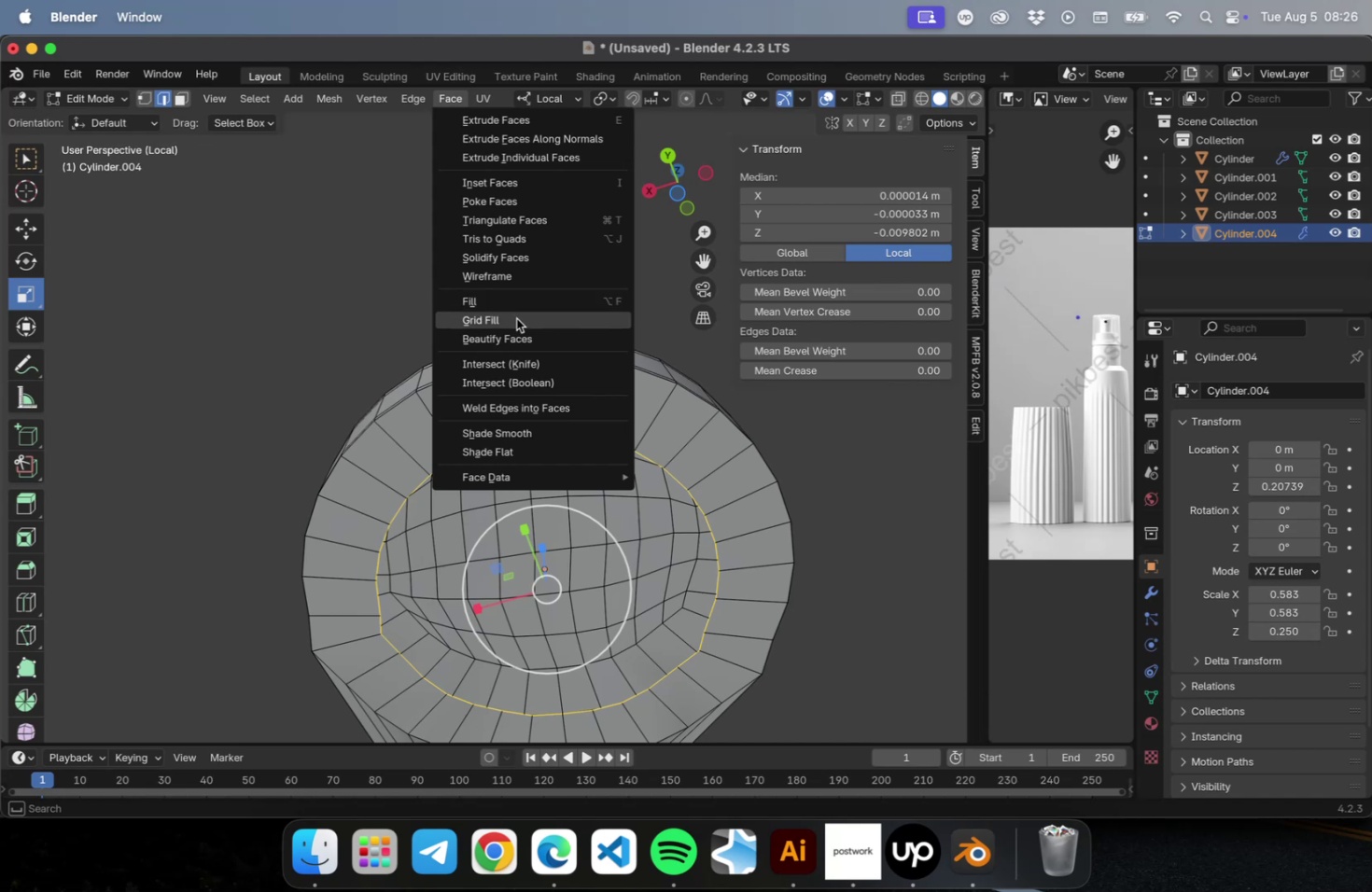 
left_click([515, 318])
 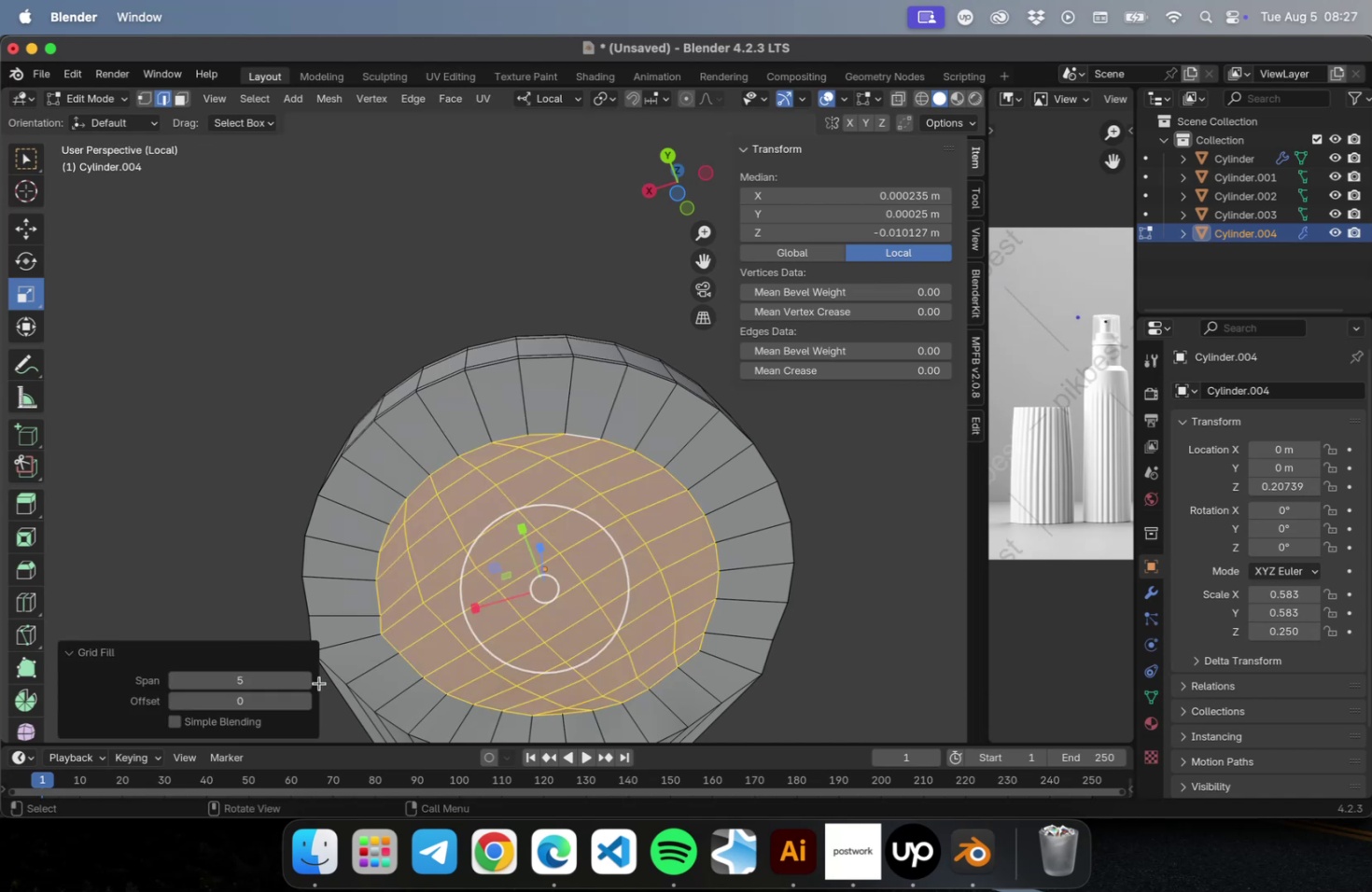 
left_click([309, 678])
 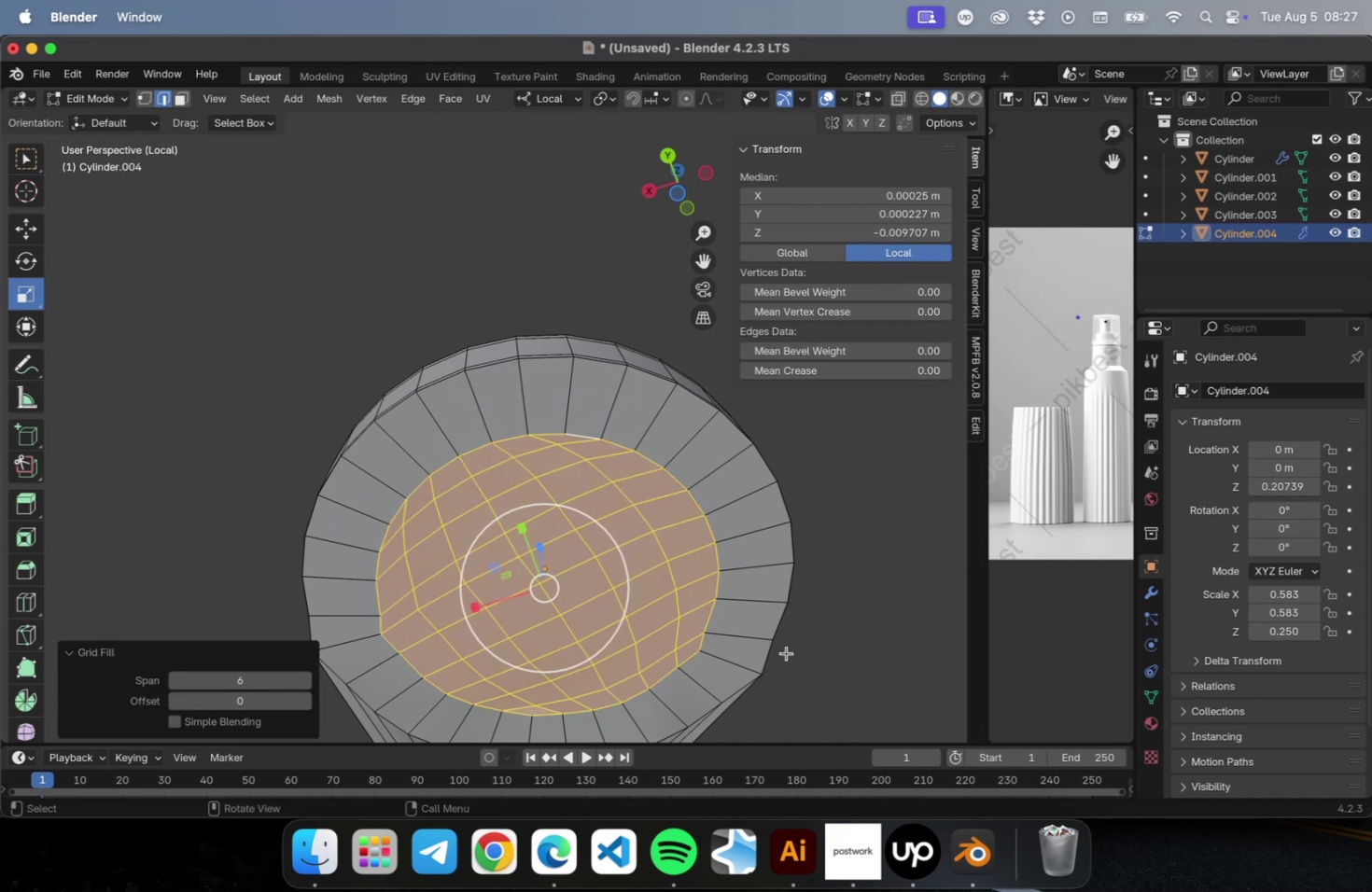 
key(Tab)
 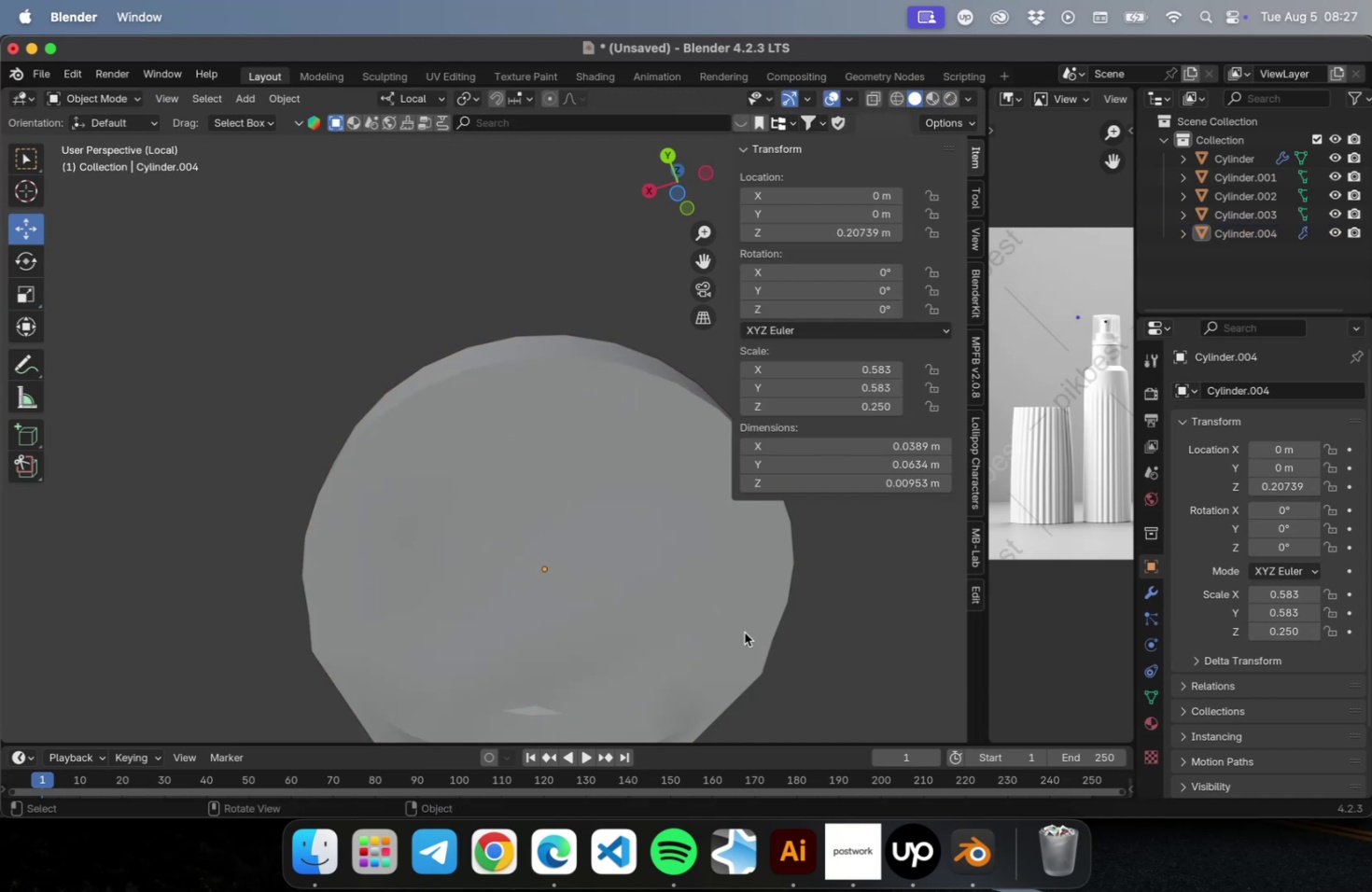 
double_click([645, 614])
 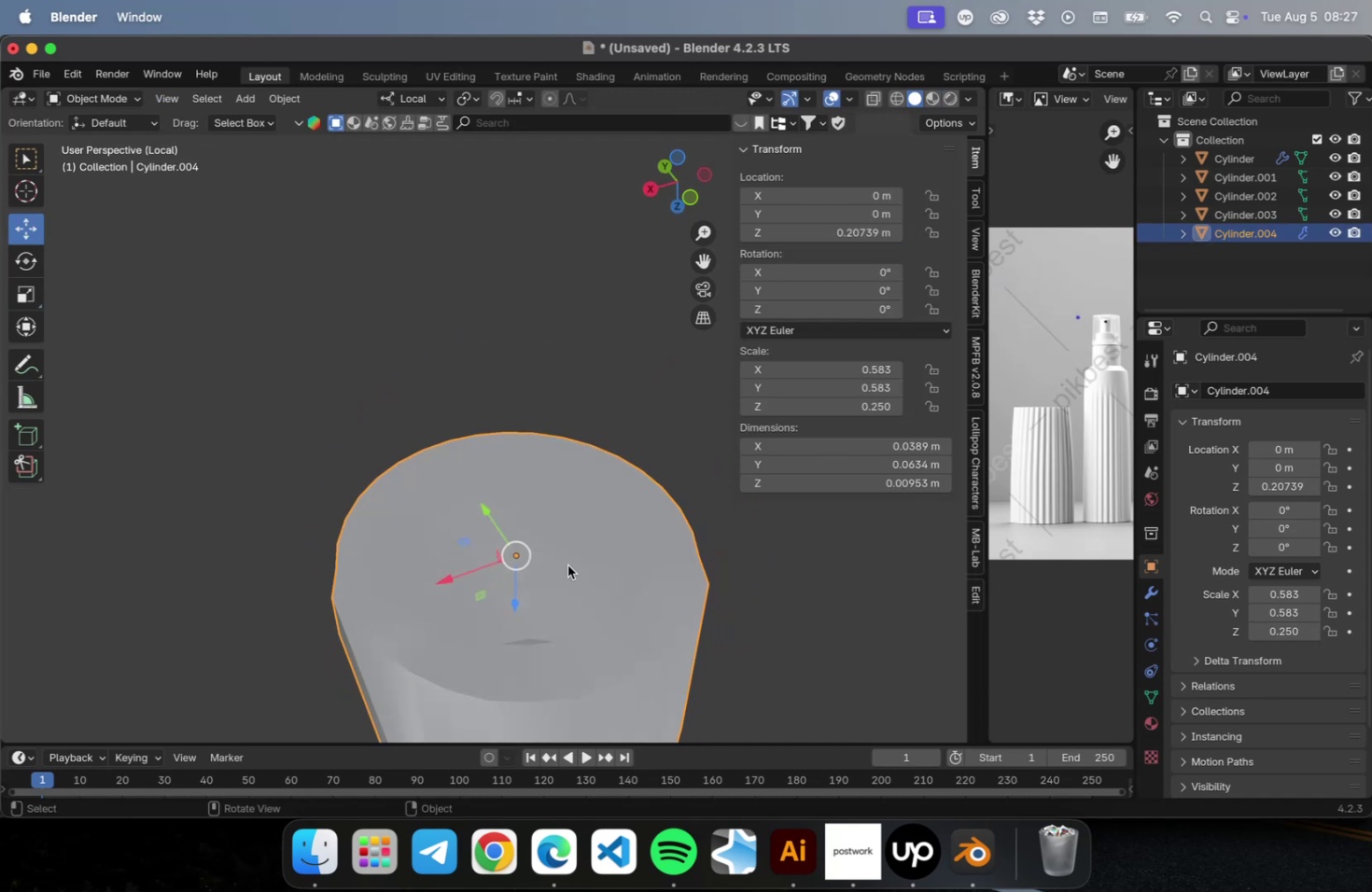 
key(Tab)
 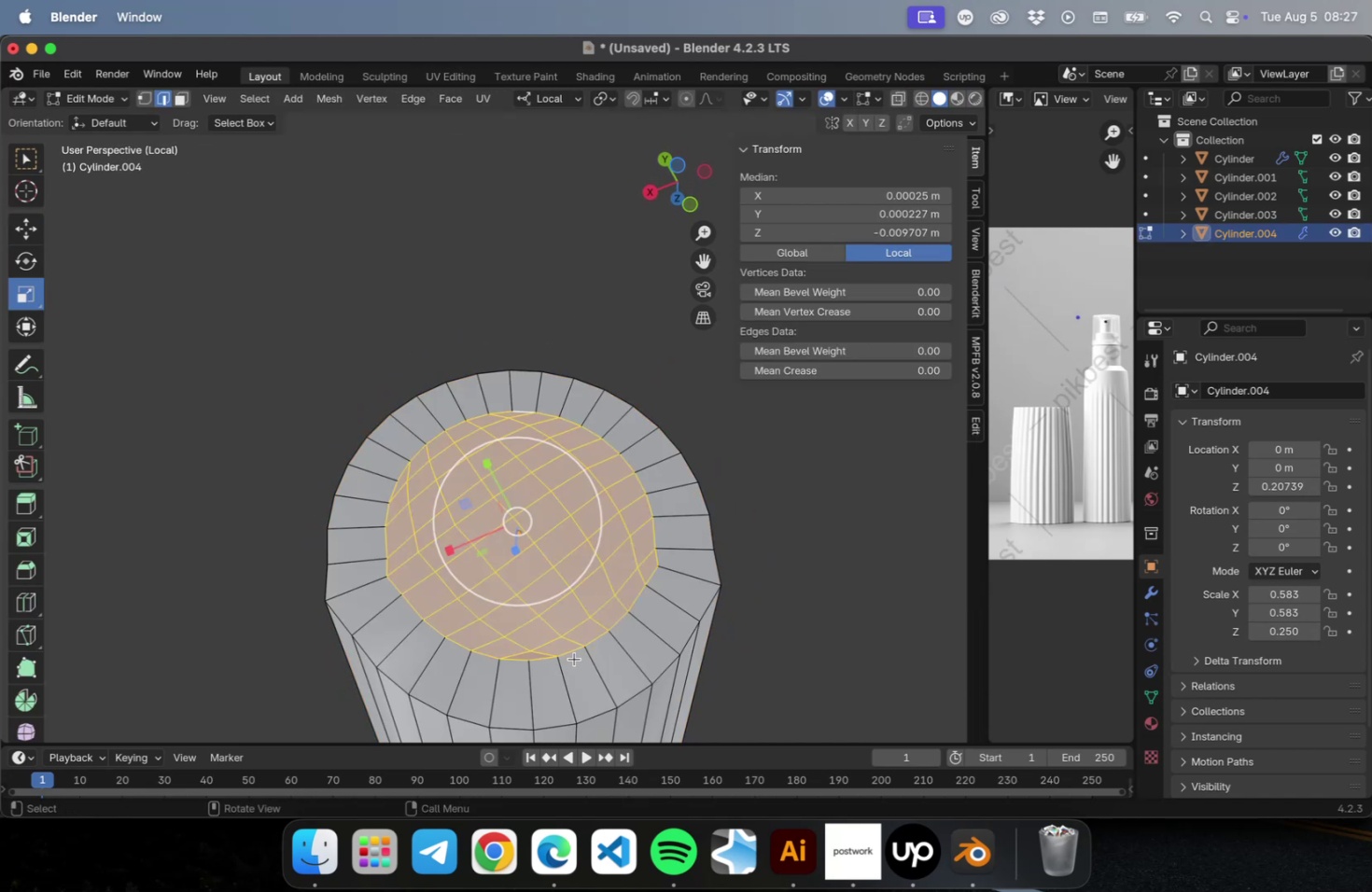 
hold_key(key=ShiftLeft, duration=0.45)
 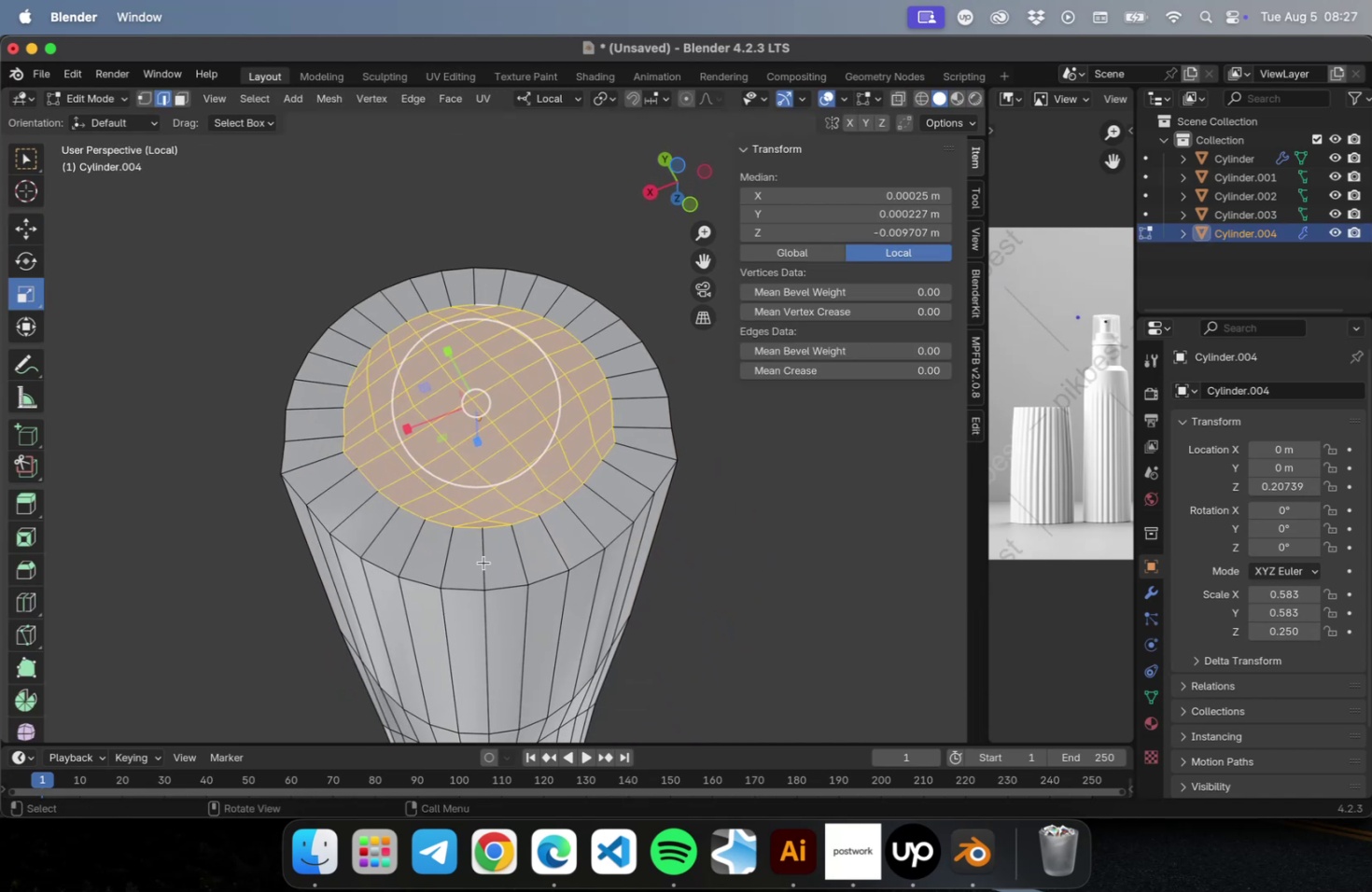 
scroll: coordinate [493, 529], scroll_direction: none, amount: 0.0
 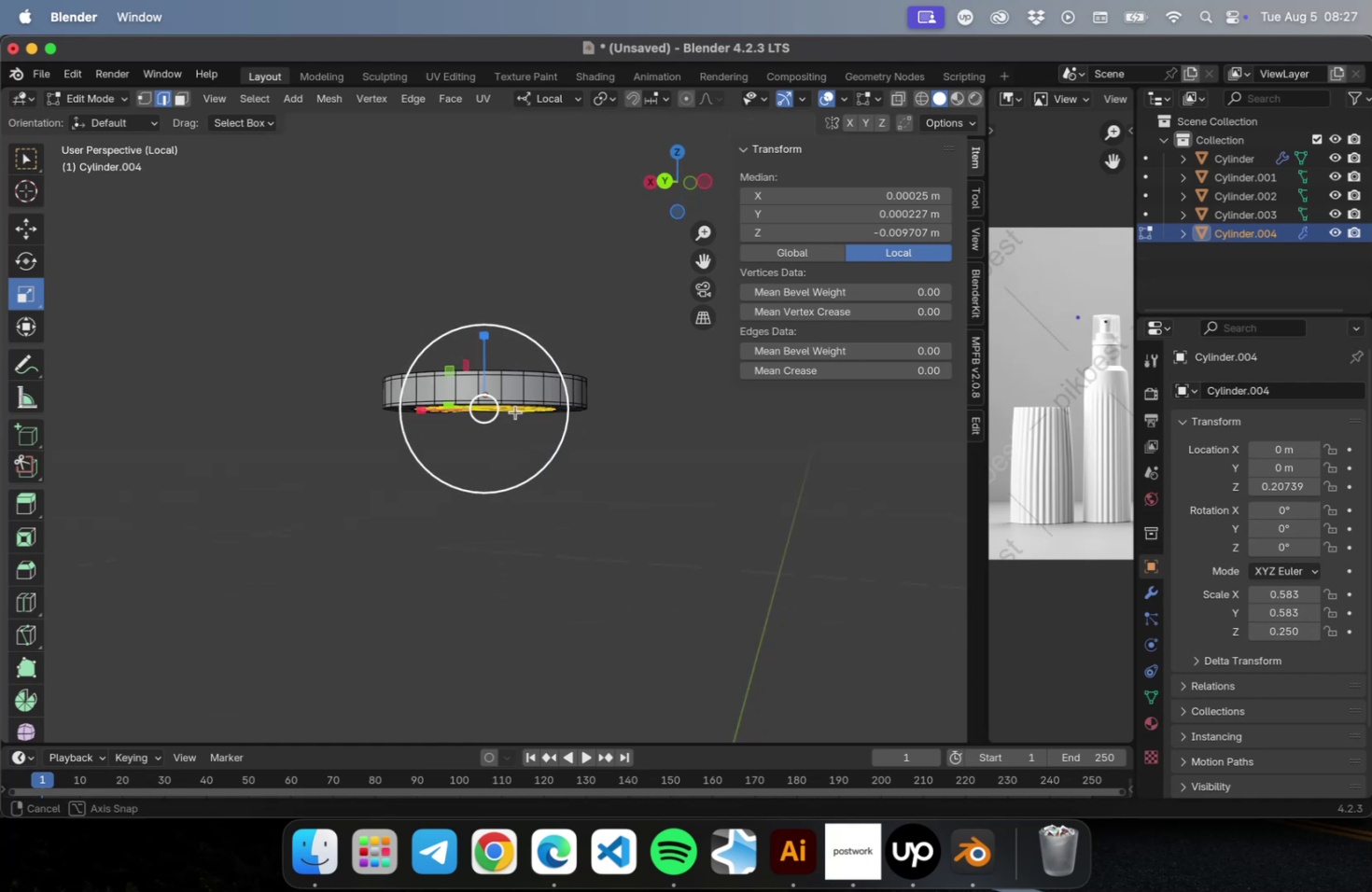 
scroll: coordinate [500, 426], scroll_direction: up, amount: 3.0
 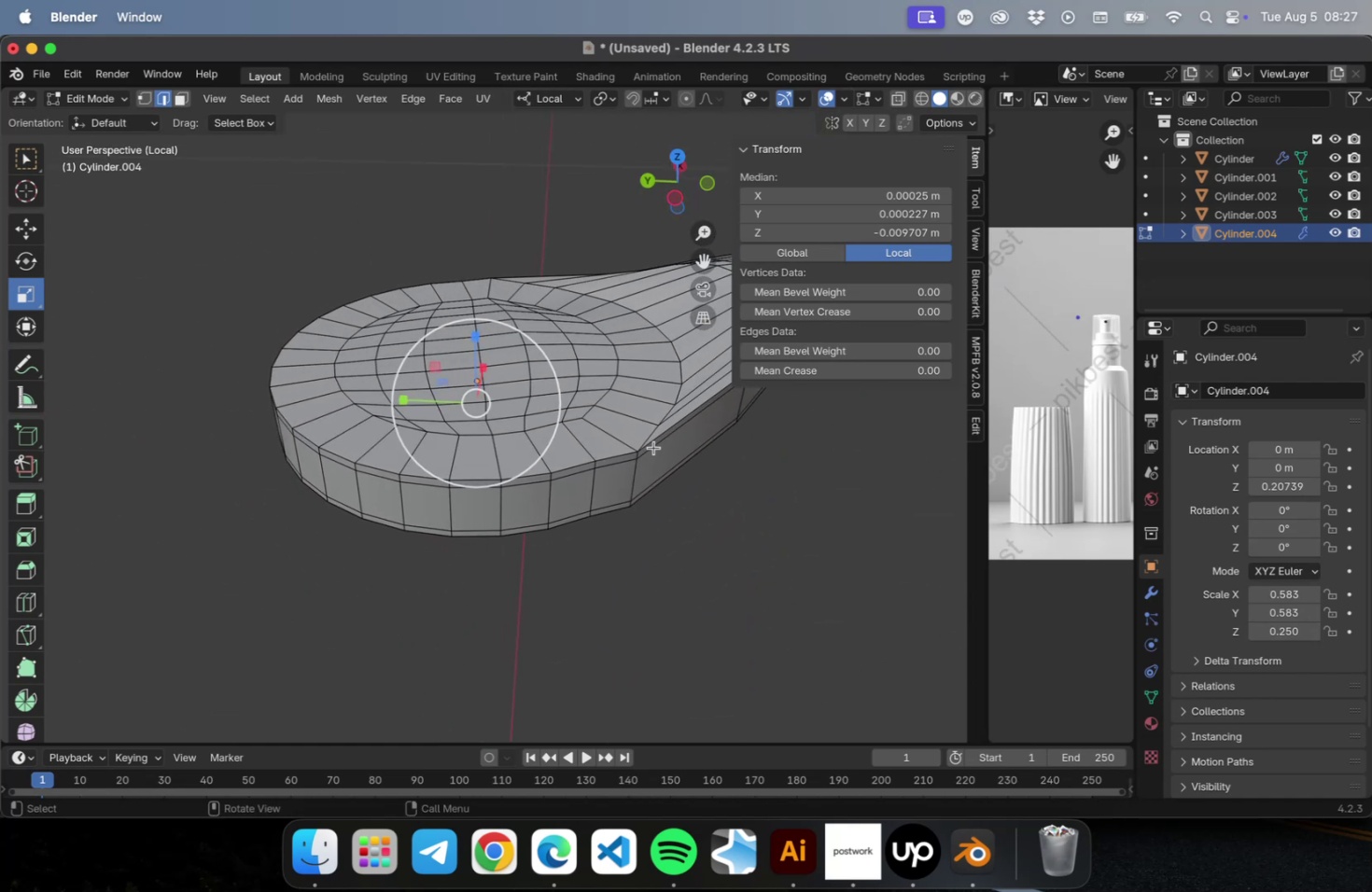 
key(Tab)
key(Tab)
type(23)
 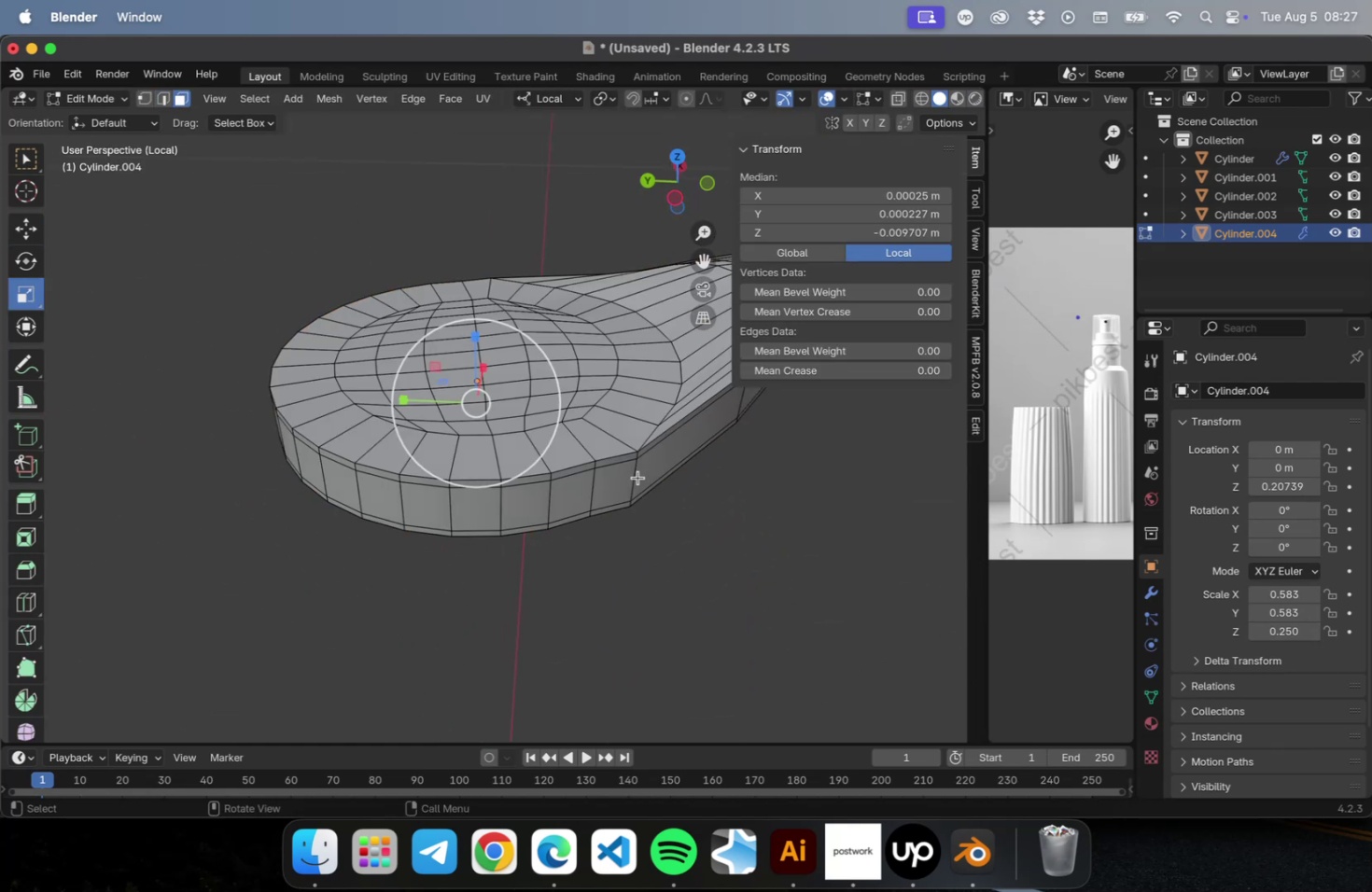 
left_click([637, 477])
 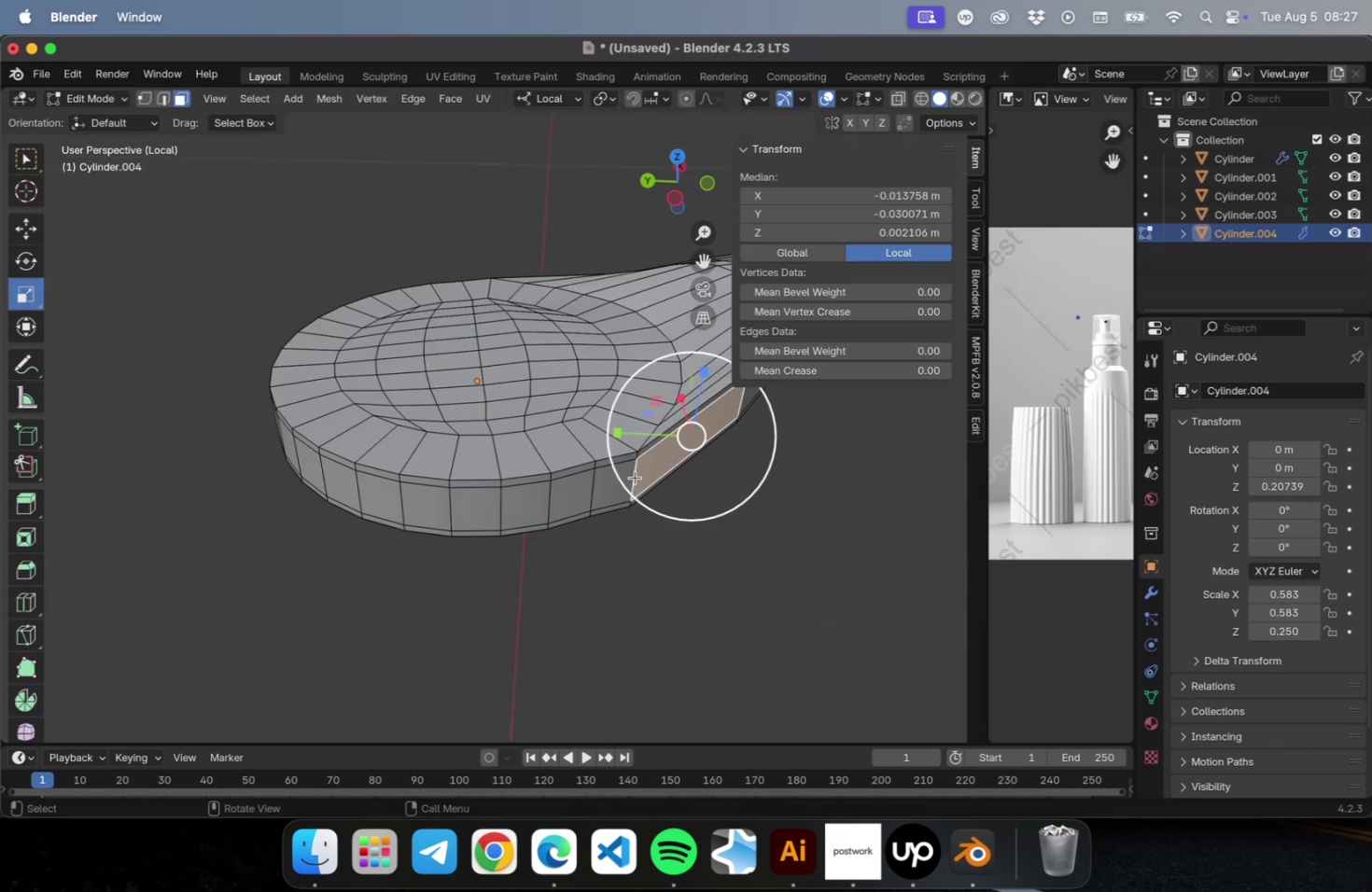 
key(2)
 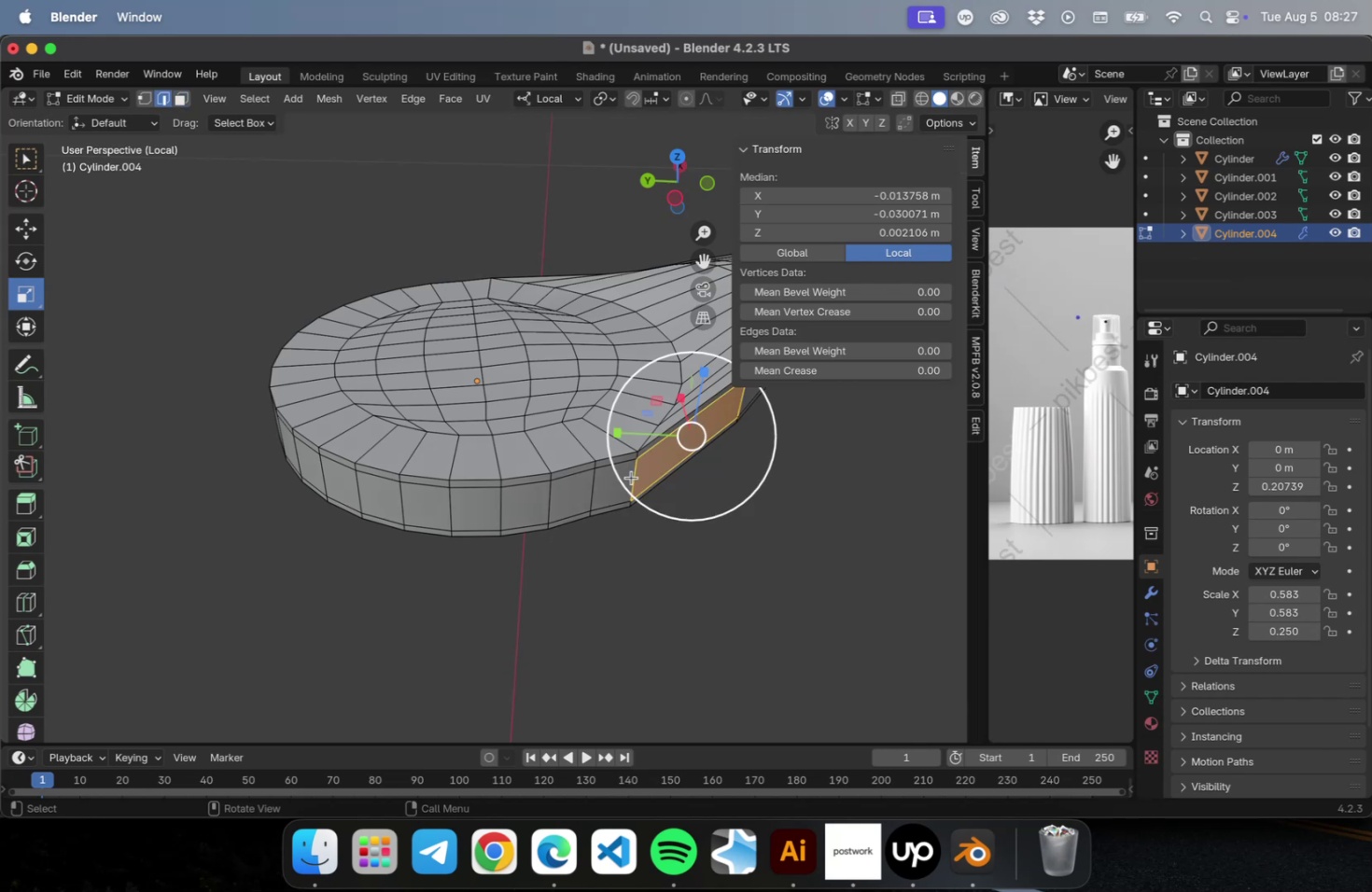 
left_click([631, 477])
 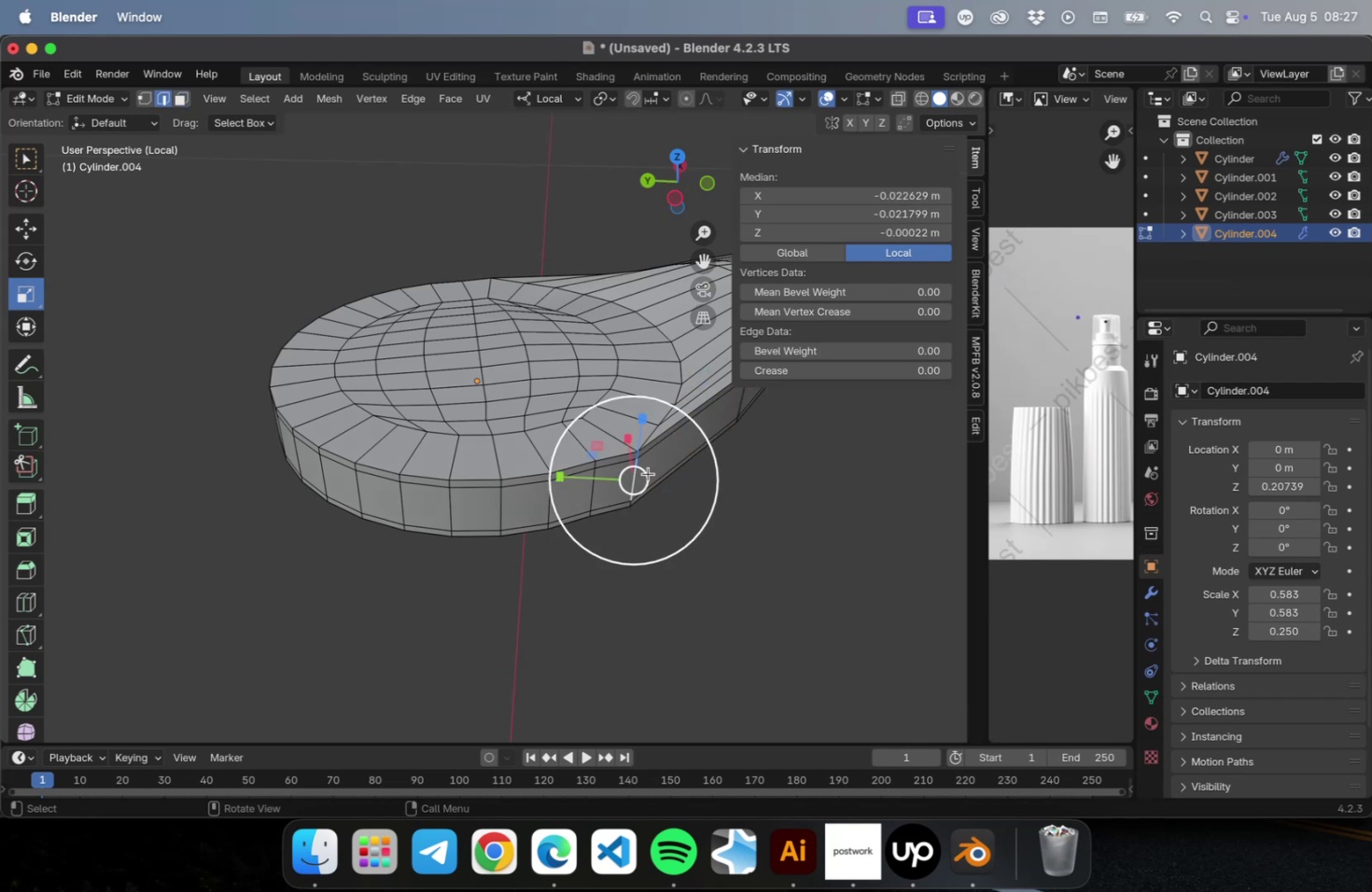 
scroll: coordinate [646, 472], scroll_direction: up, amount: 5.0
 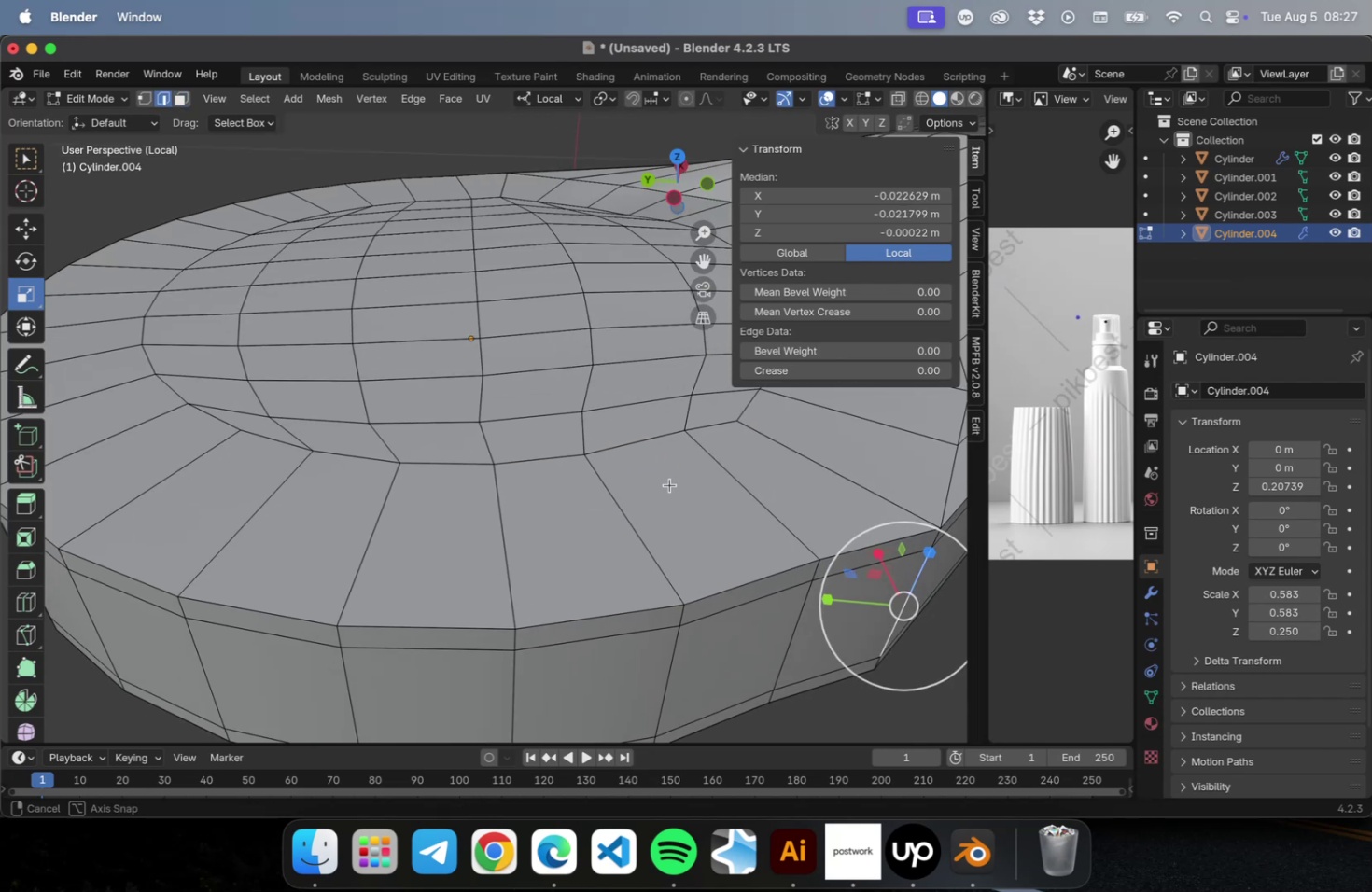 
hold_key(key=ShiftLeft, duration=0.56)
 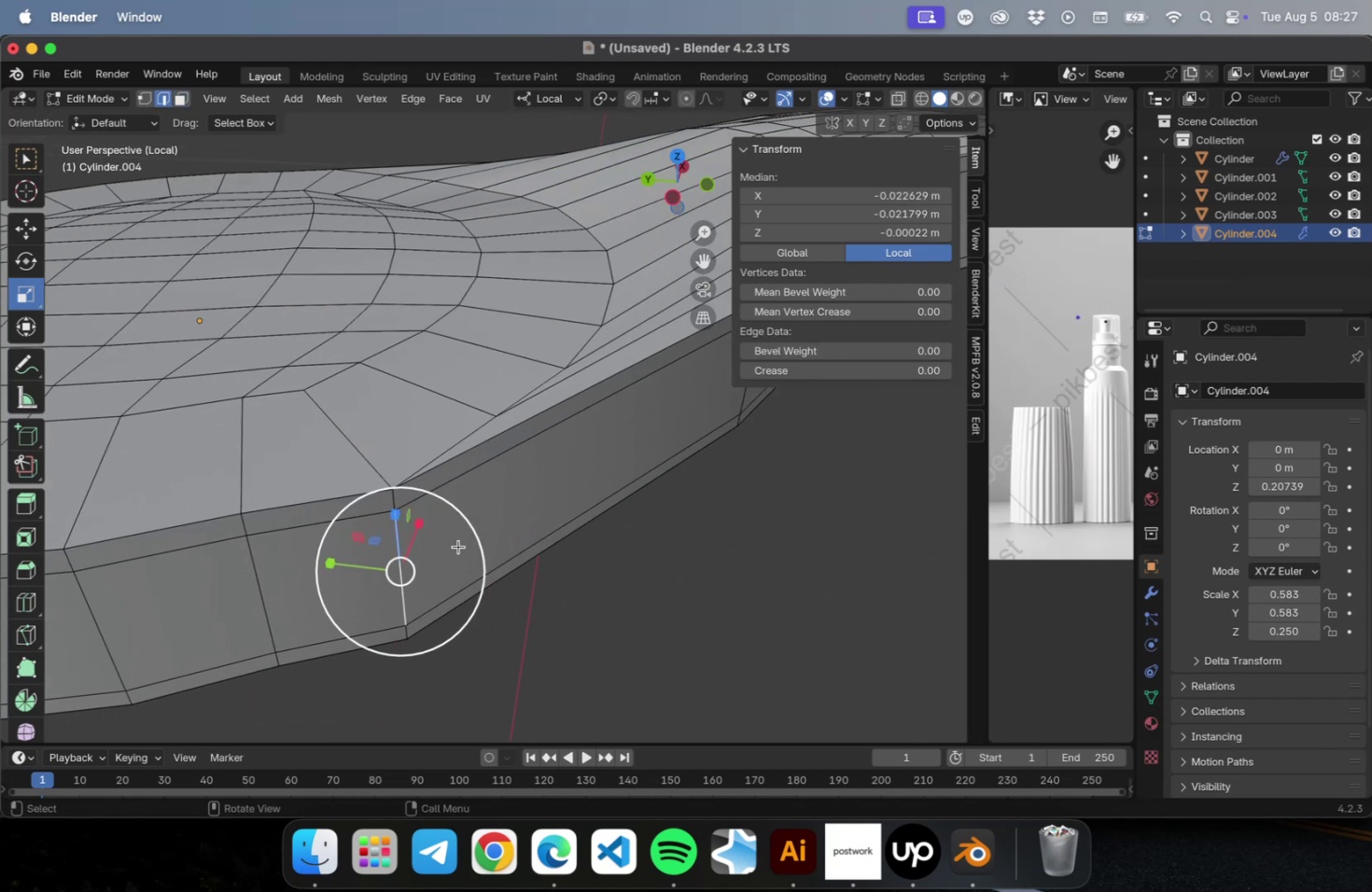 
hold_key(key=ShiftLeft, duration=0.72)
left_click([394, 501])
 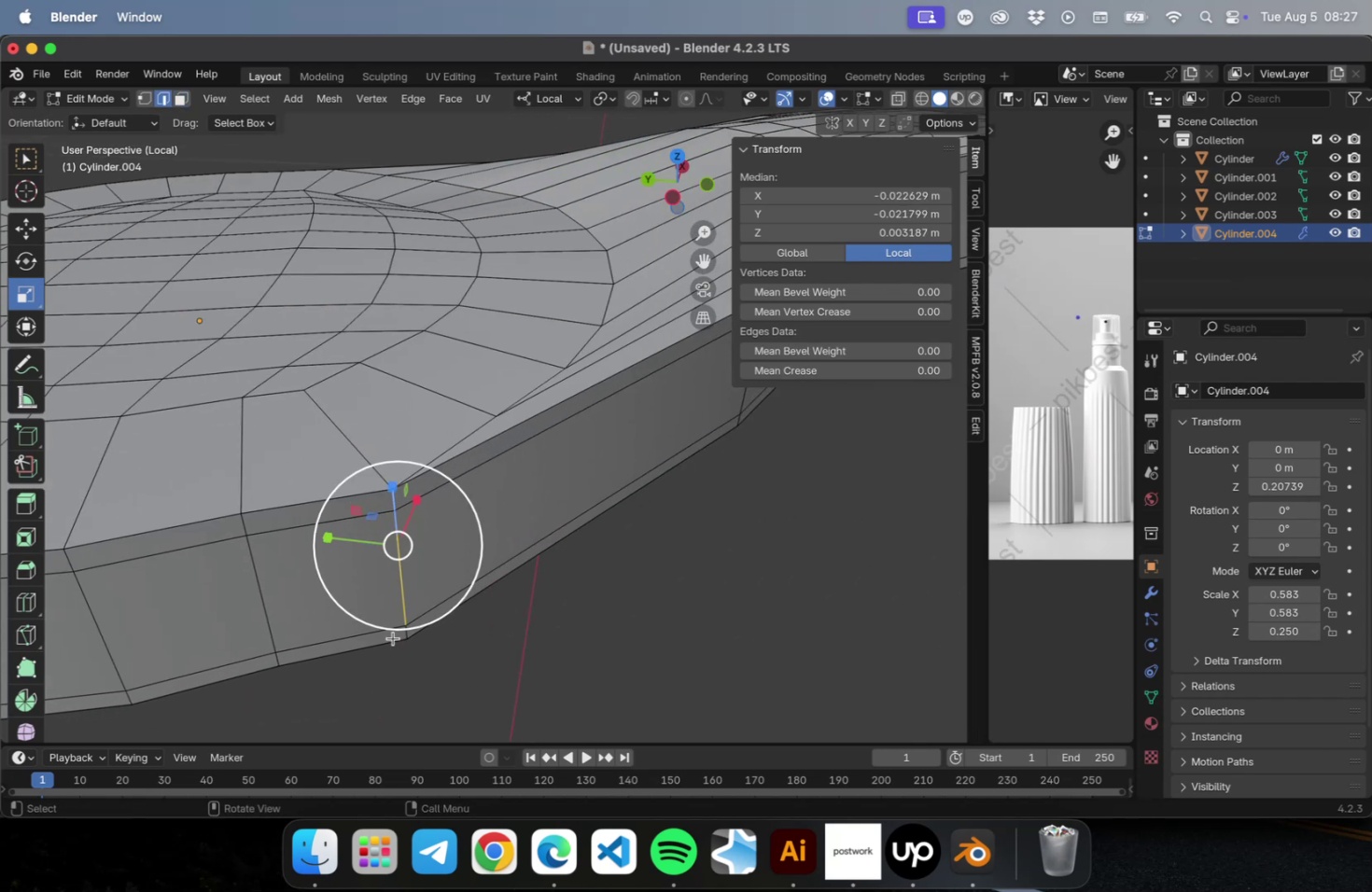 
hold_key(key=ShiftLeft, duration=0.83)
left_click([407, 636])
 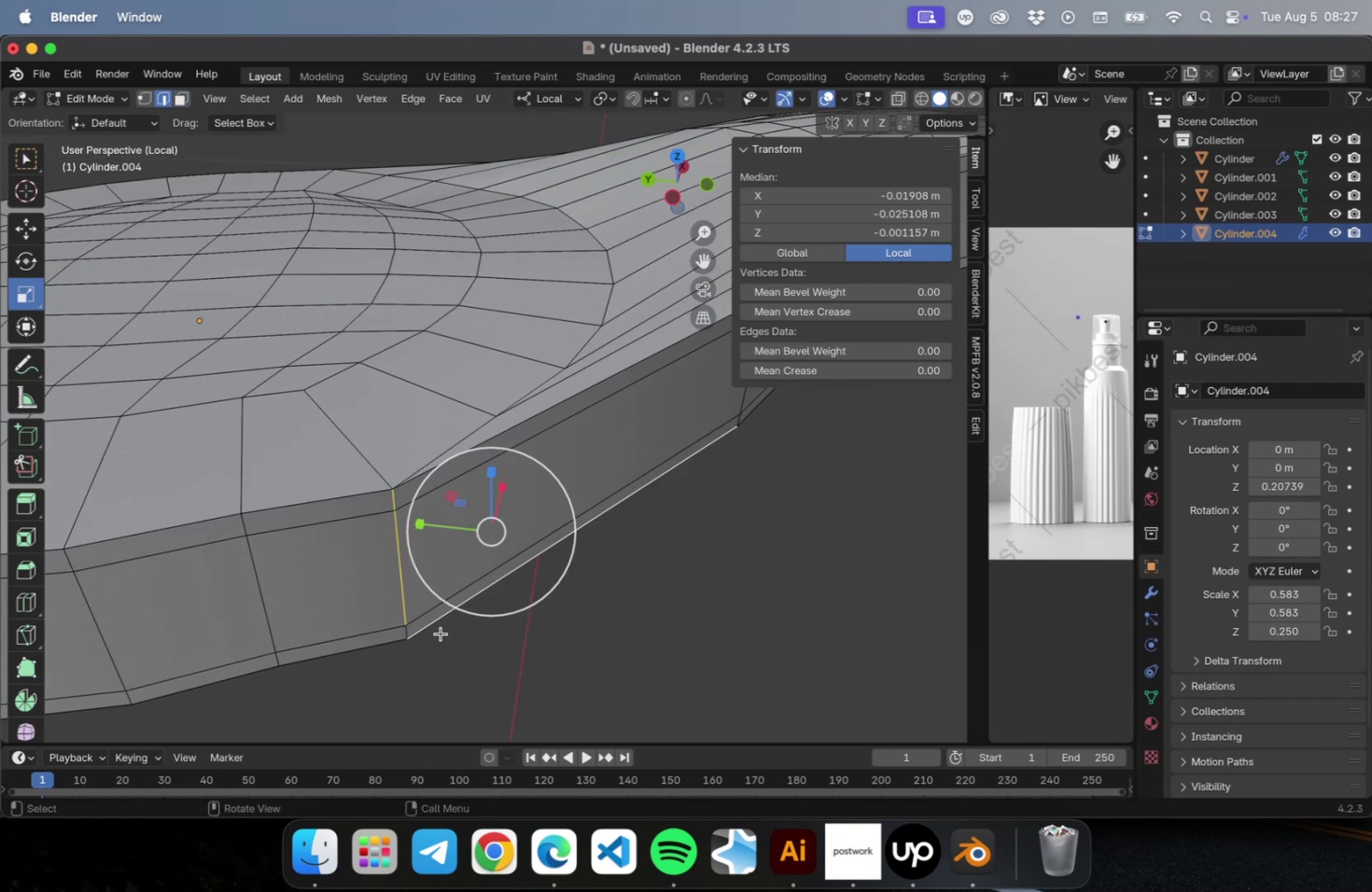 
left_click([441, 647])
 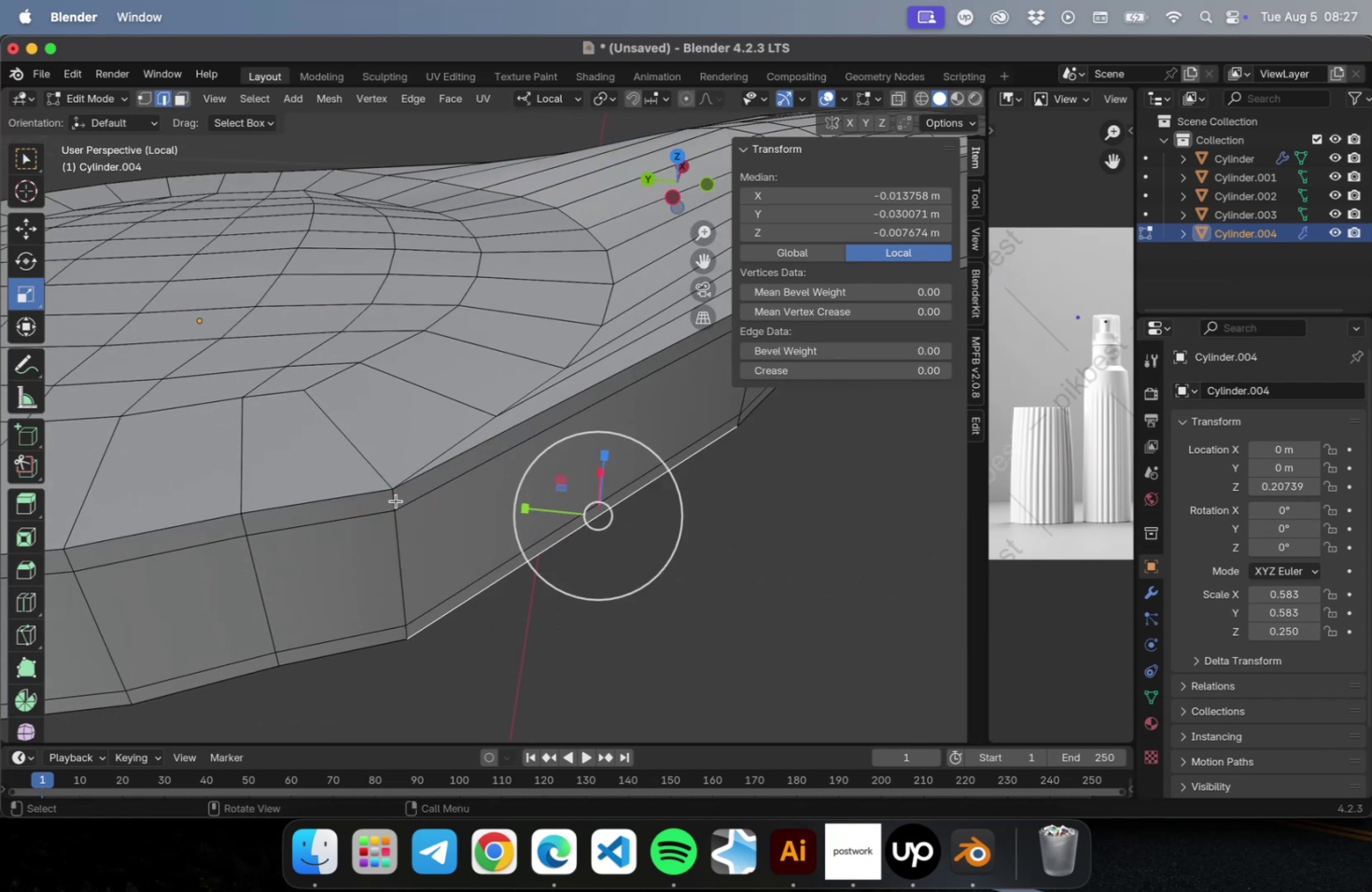 
left_click([396, 499])
 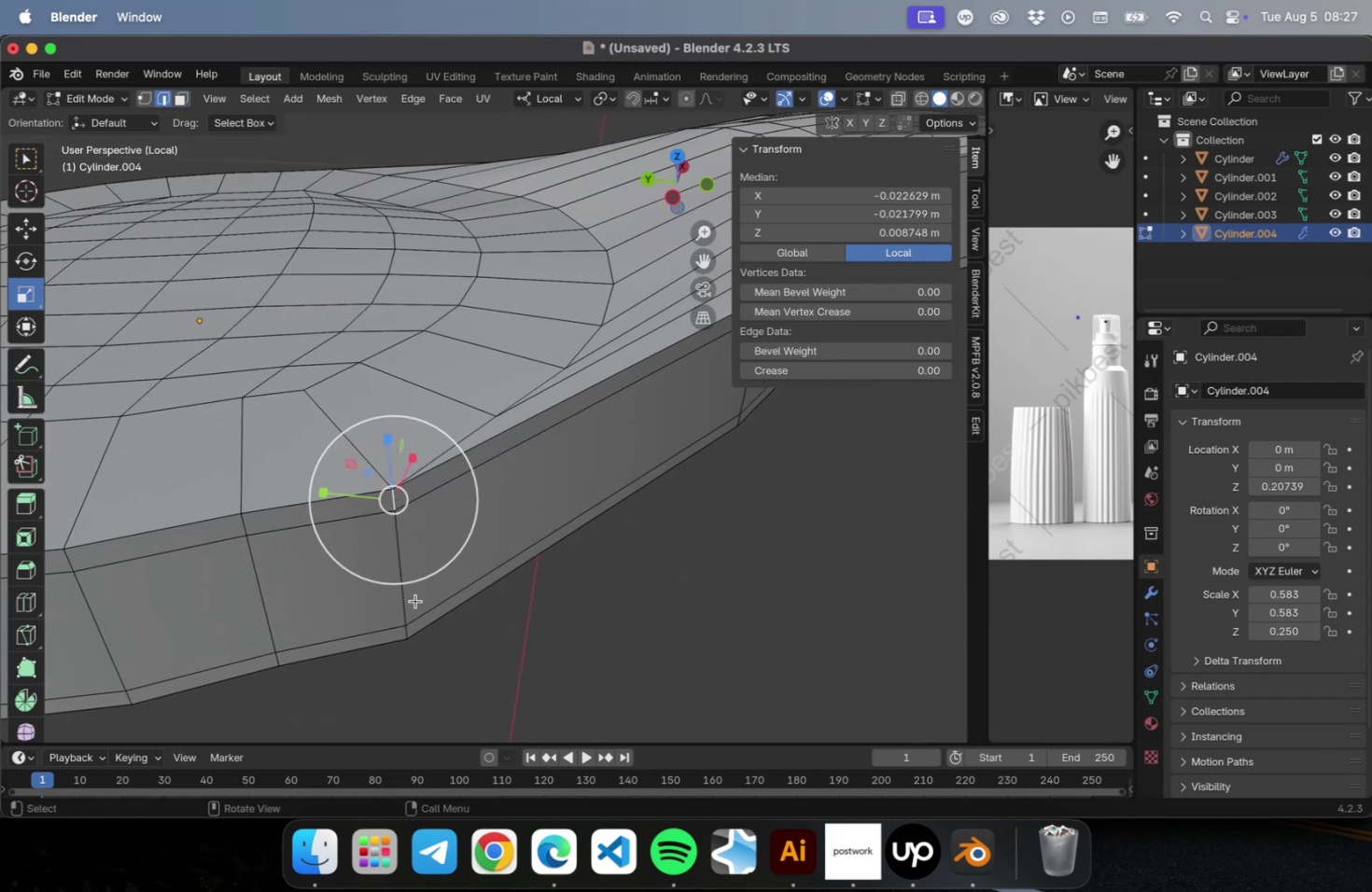 
hold_key(key=ShiftLeft, duration=2.0)
left_click([403, 596])
 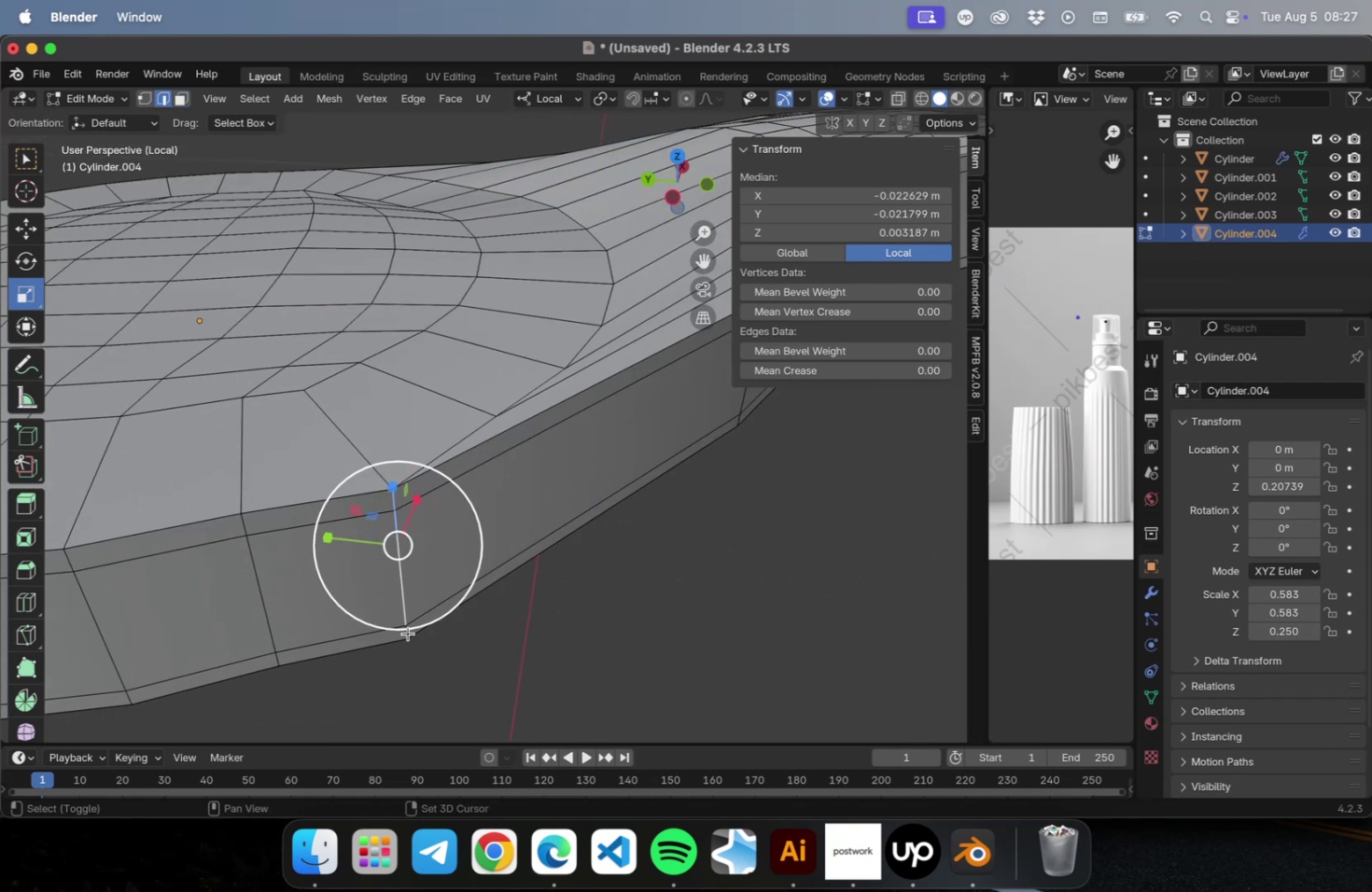 
left_click([408, 634])
 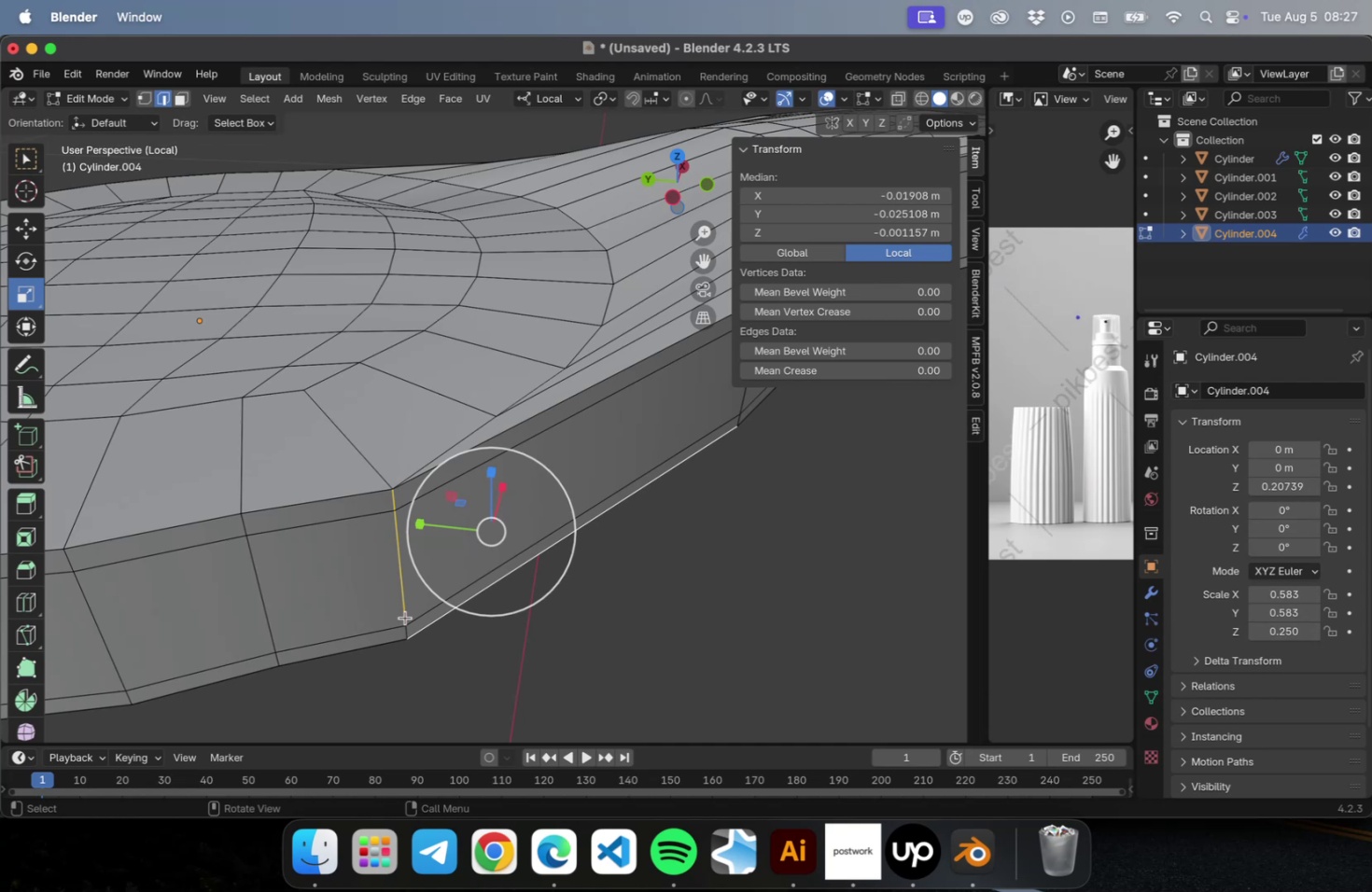 
scroll: coordinate [391, 650], scroll_direction: up, amount: 4.0
 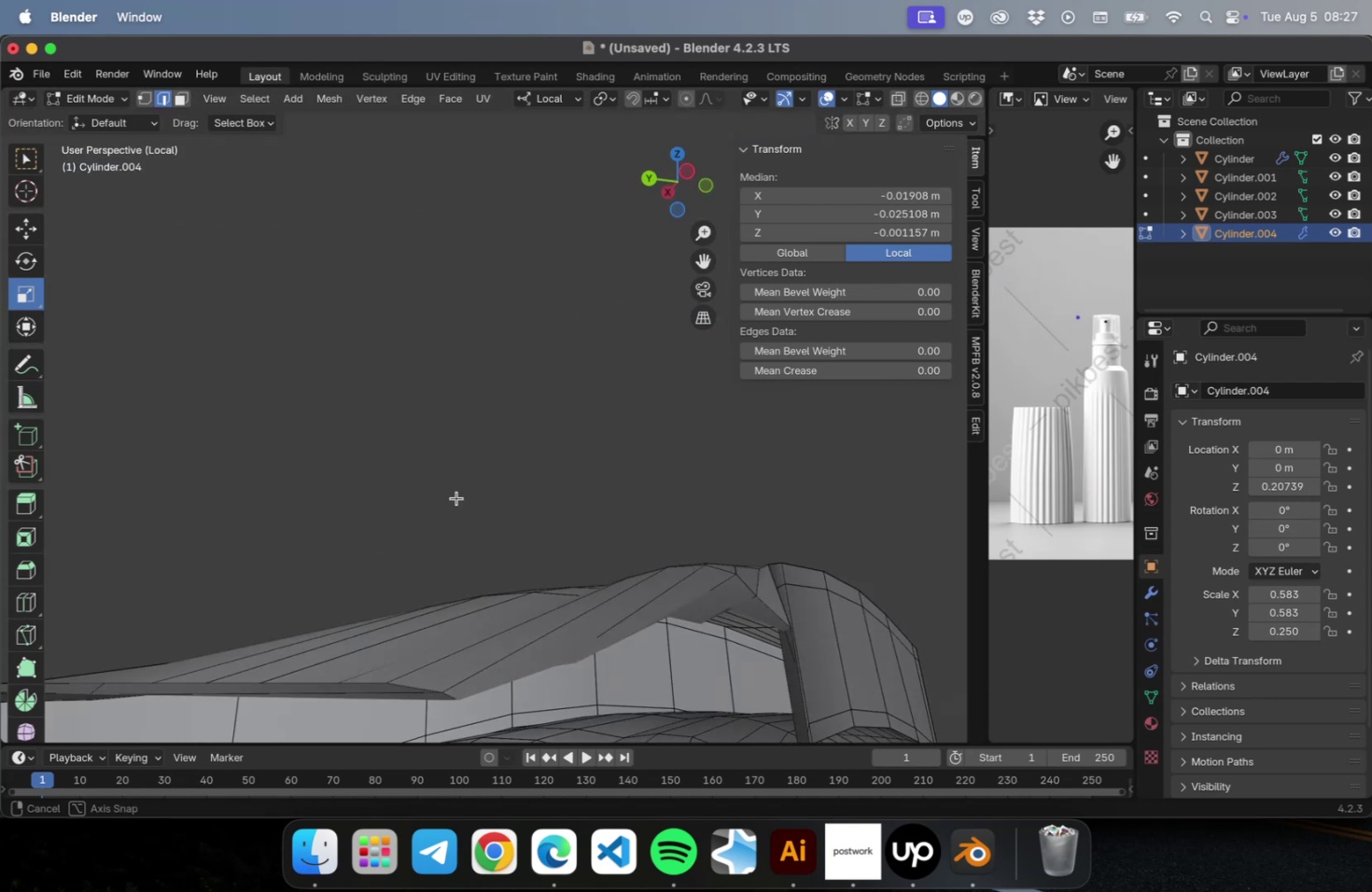 
scroll: coordinate [457, 523], scroll_direction: down, amount: 16.0
 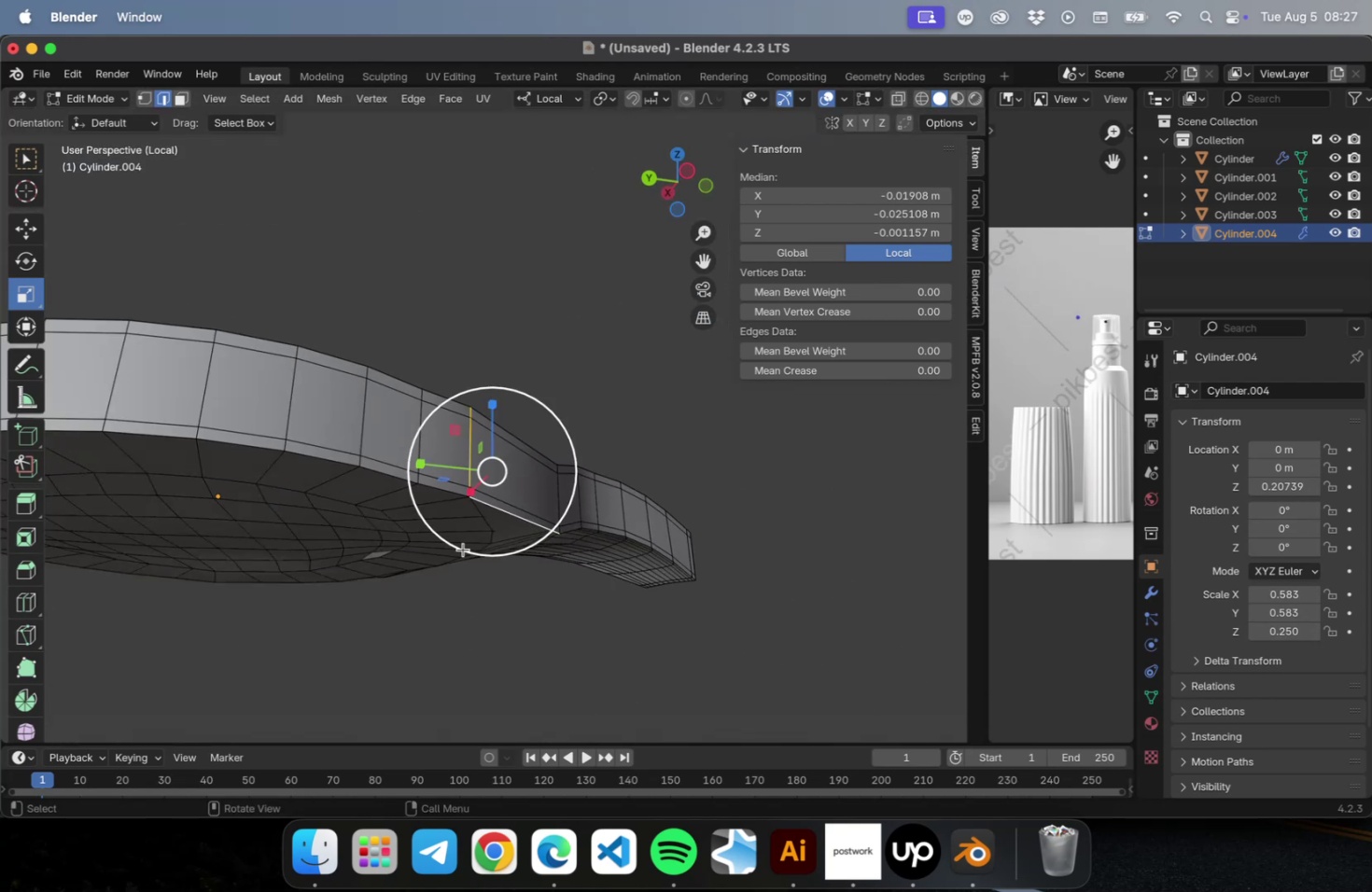 
key(Shift+ShiftLeft)
 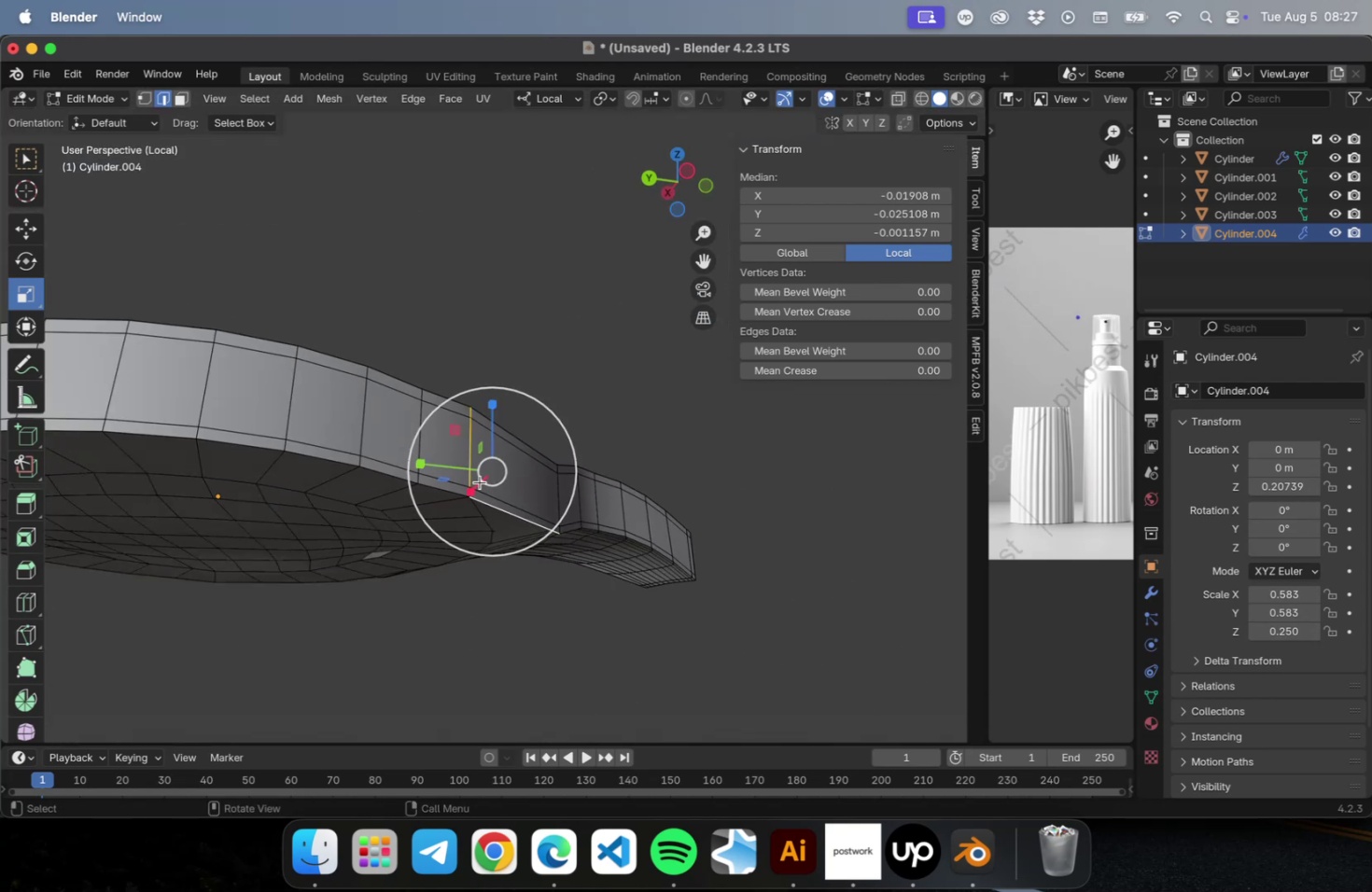 
scroll: coordinate [483, 496], scroll_direction: up, amount: 5.0
 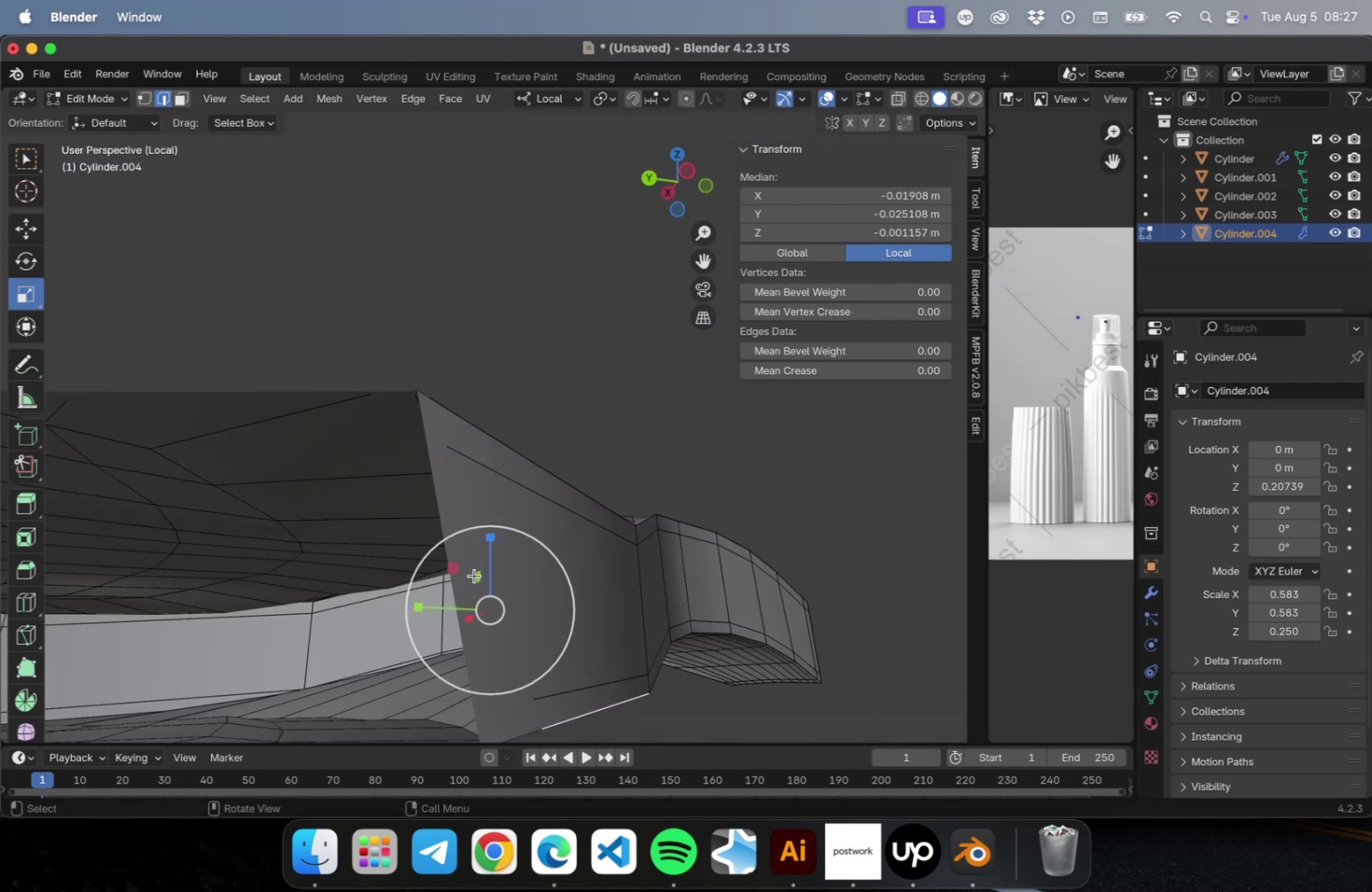 
scroll: coordinate [479, 586], scroll_direction: down, amount: 1.0
 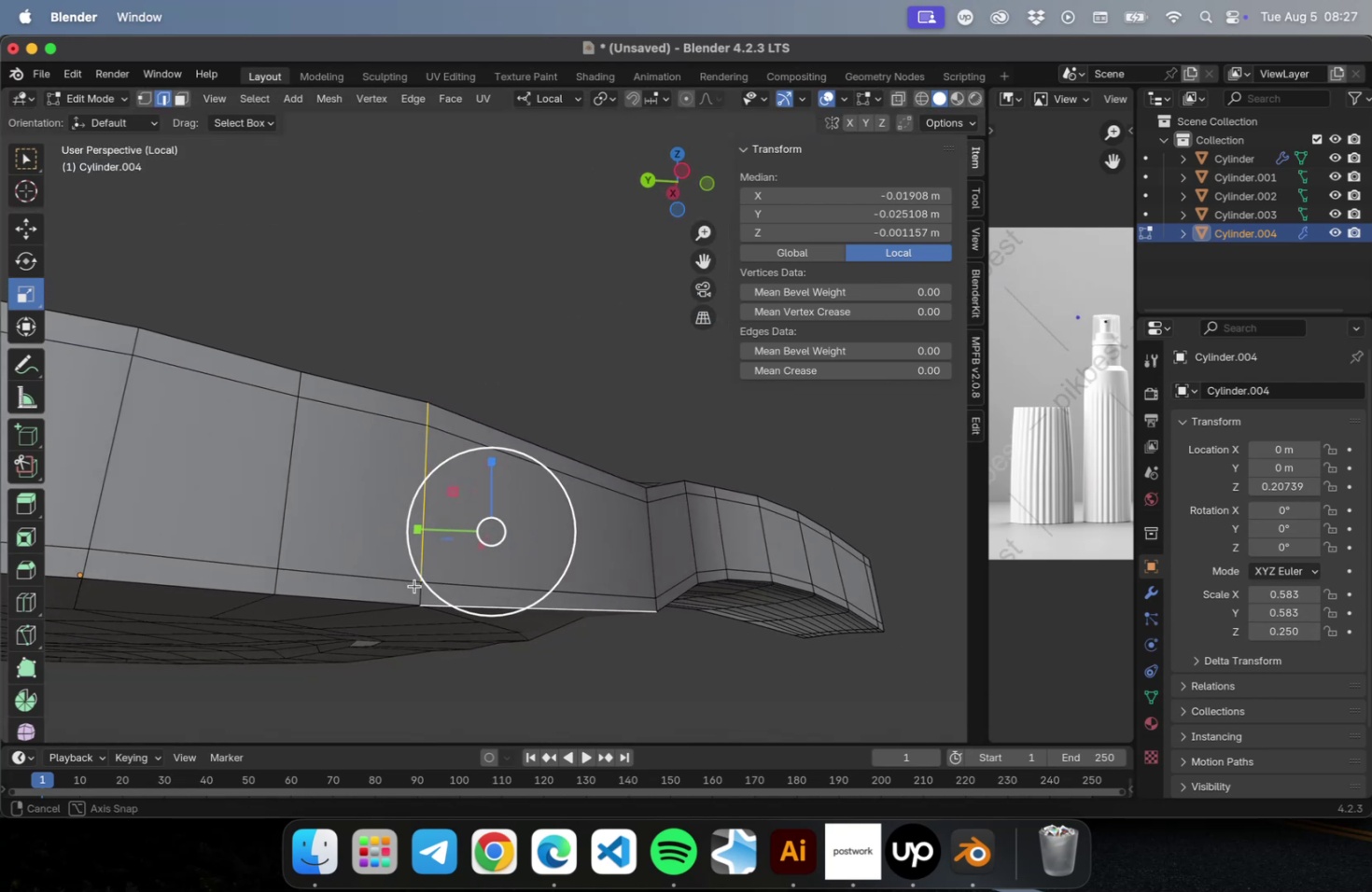 
hold_key(key=ShiftLeft, duration=0.51)
 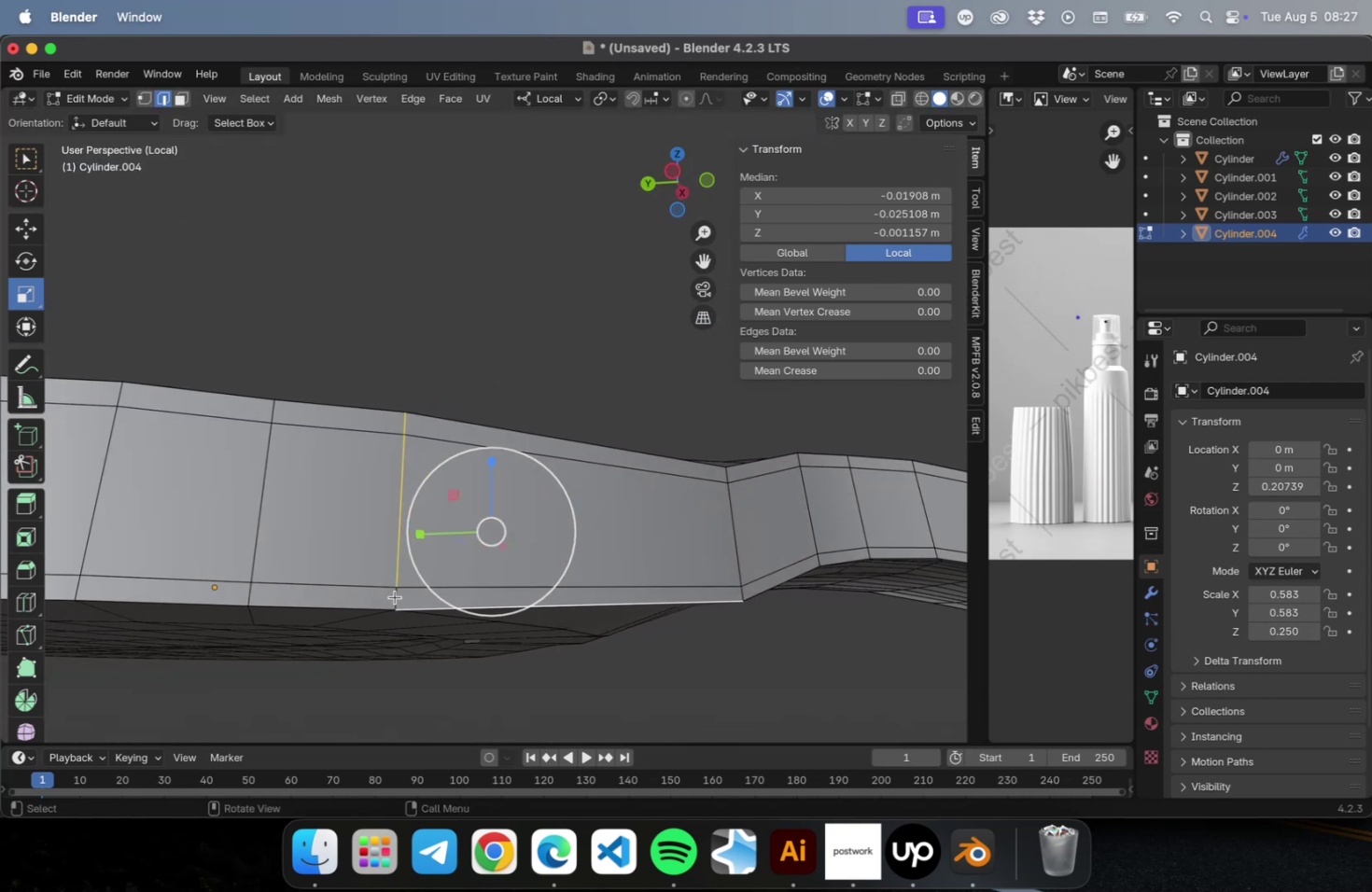 
left_click([395, 596])
 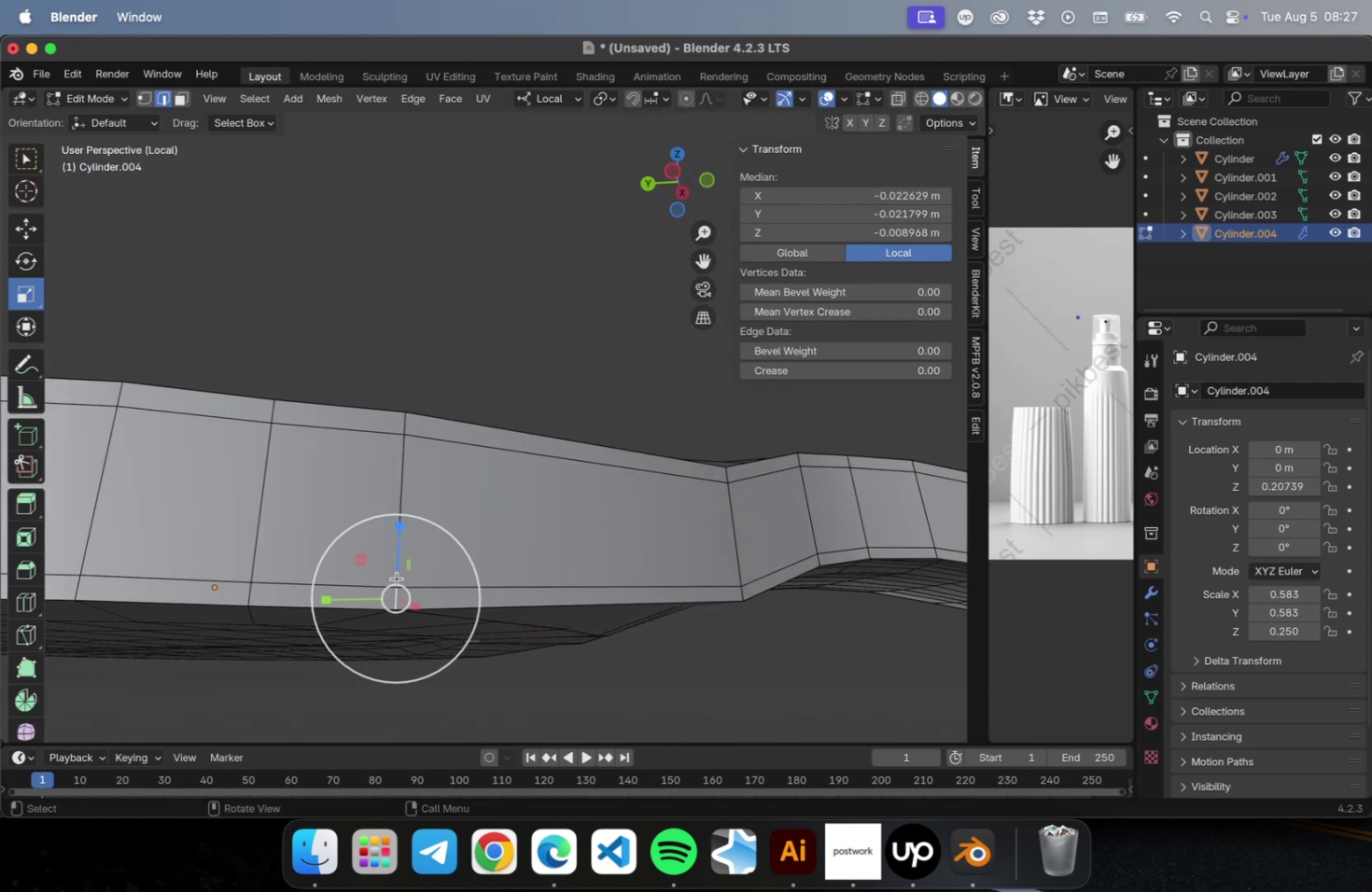 
hold_key(key=ShiftLeft, duration=1.63)
left_click([400, 486])
 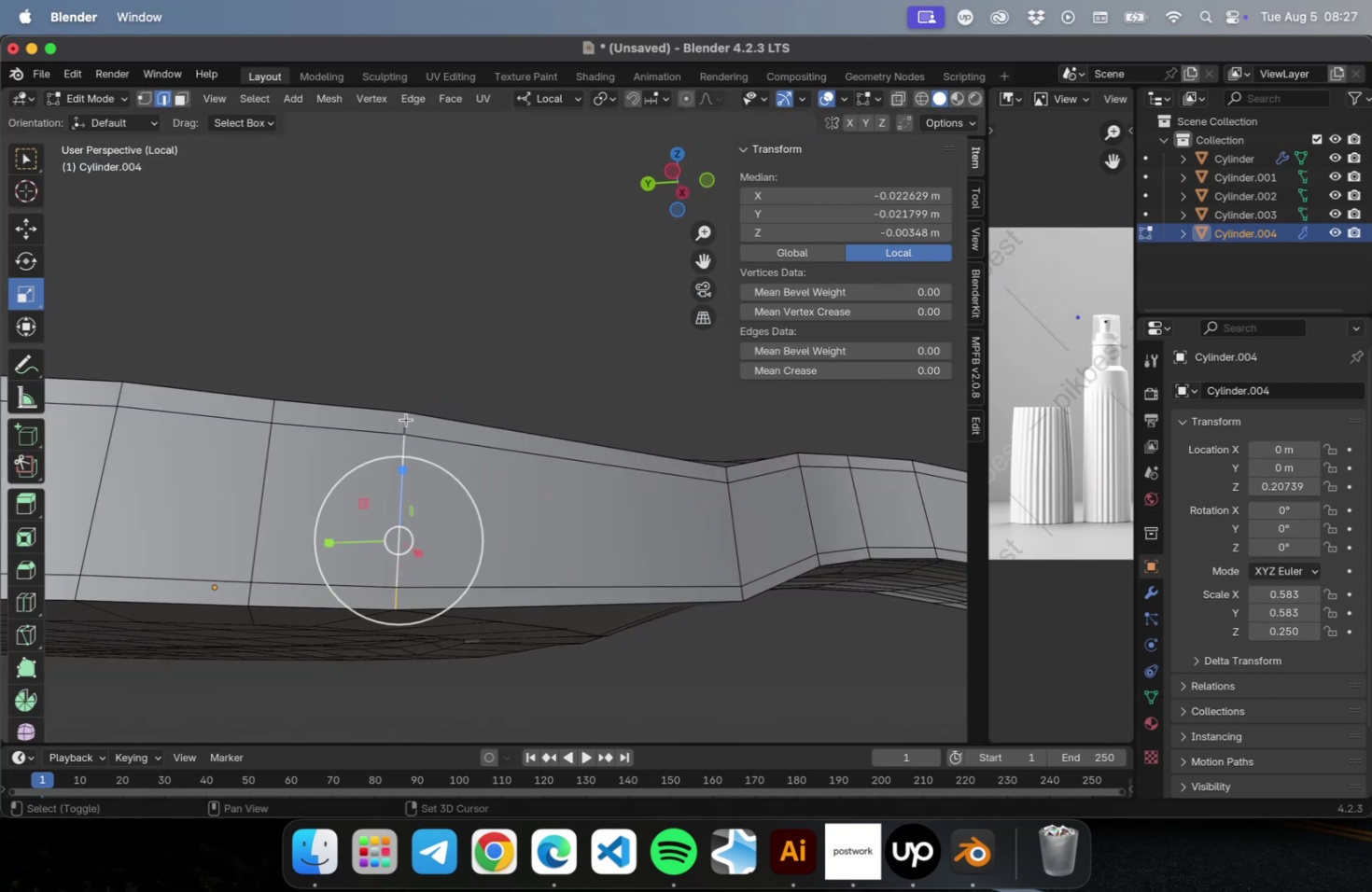 
left_click([405, 421])
 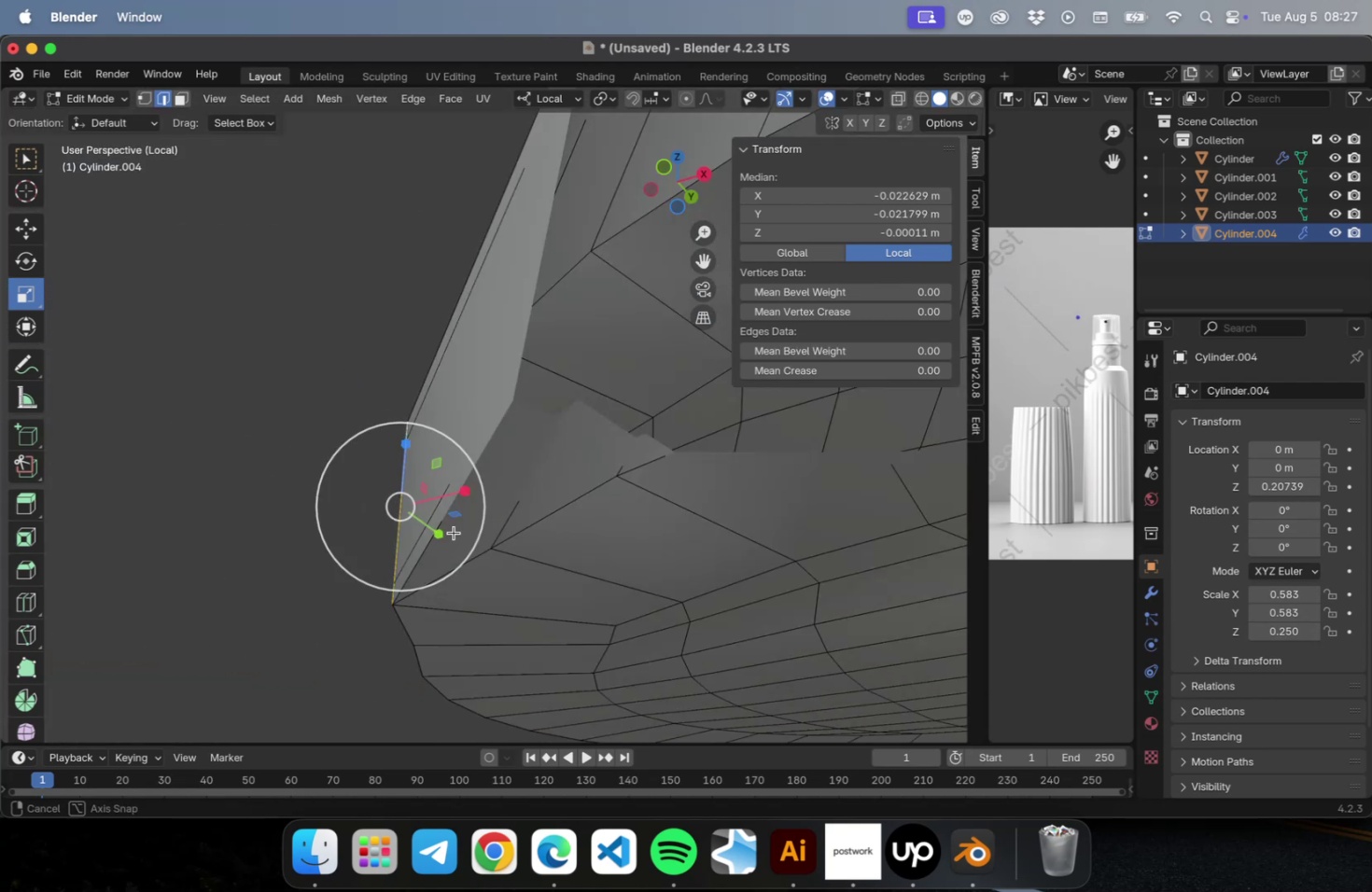 
scroll: coordinate [525, 546], scroll_direction: down, amount: 4.0
 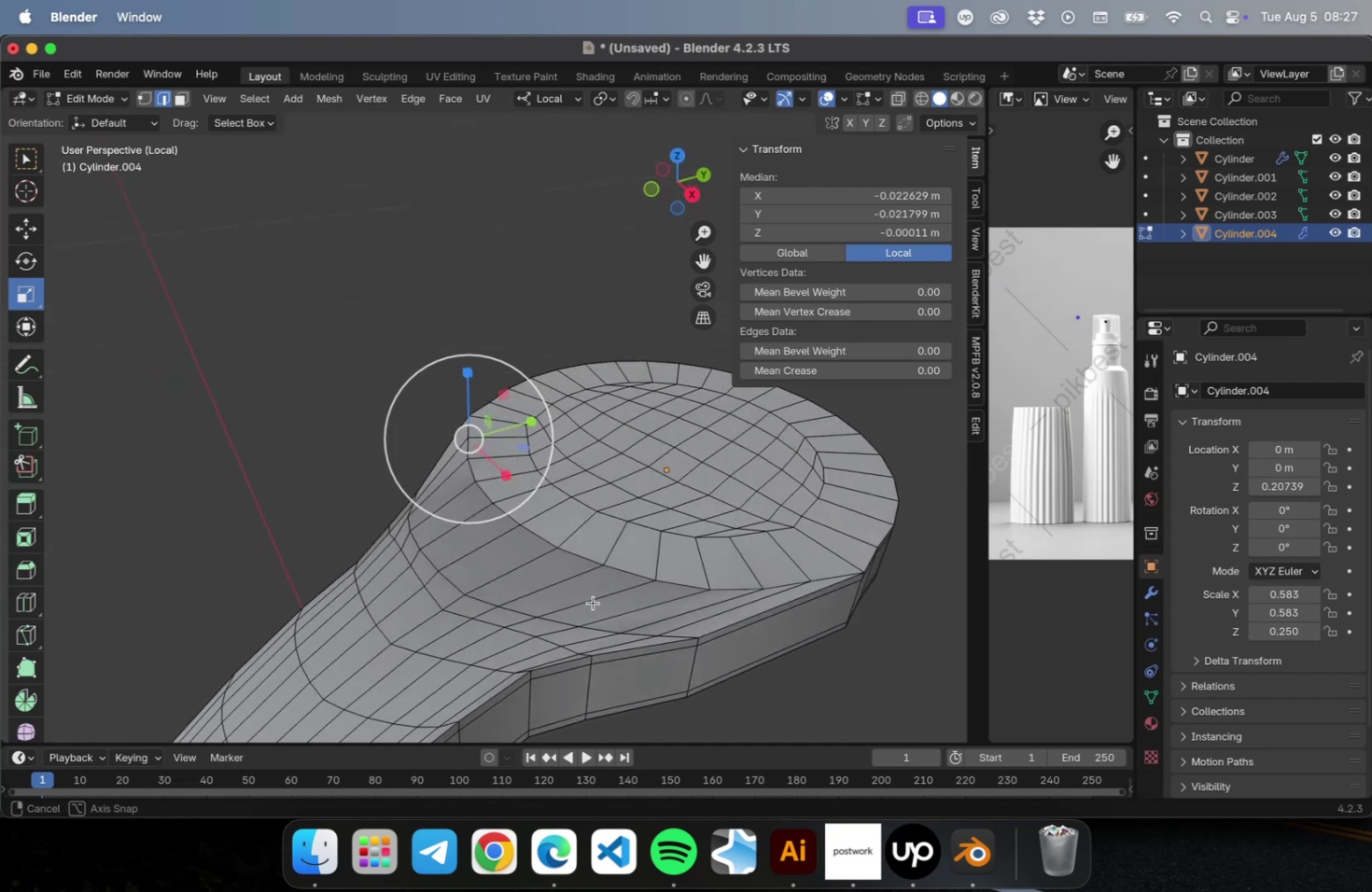 
hold_key(key=ShiftLeft, duration=0.49)
 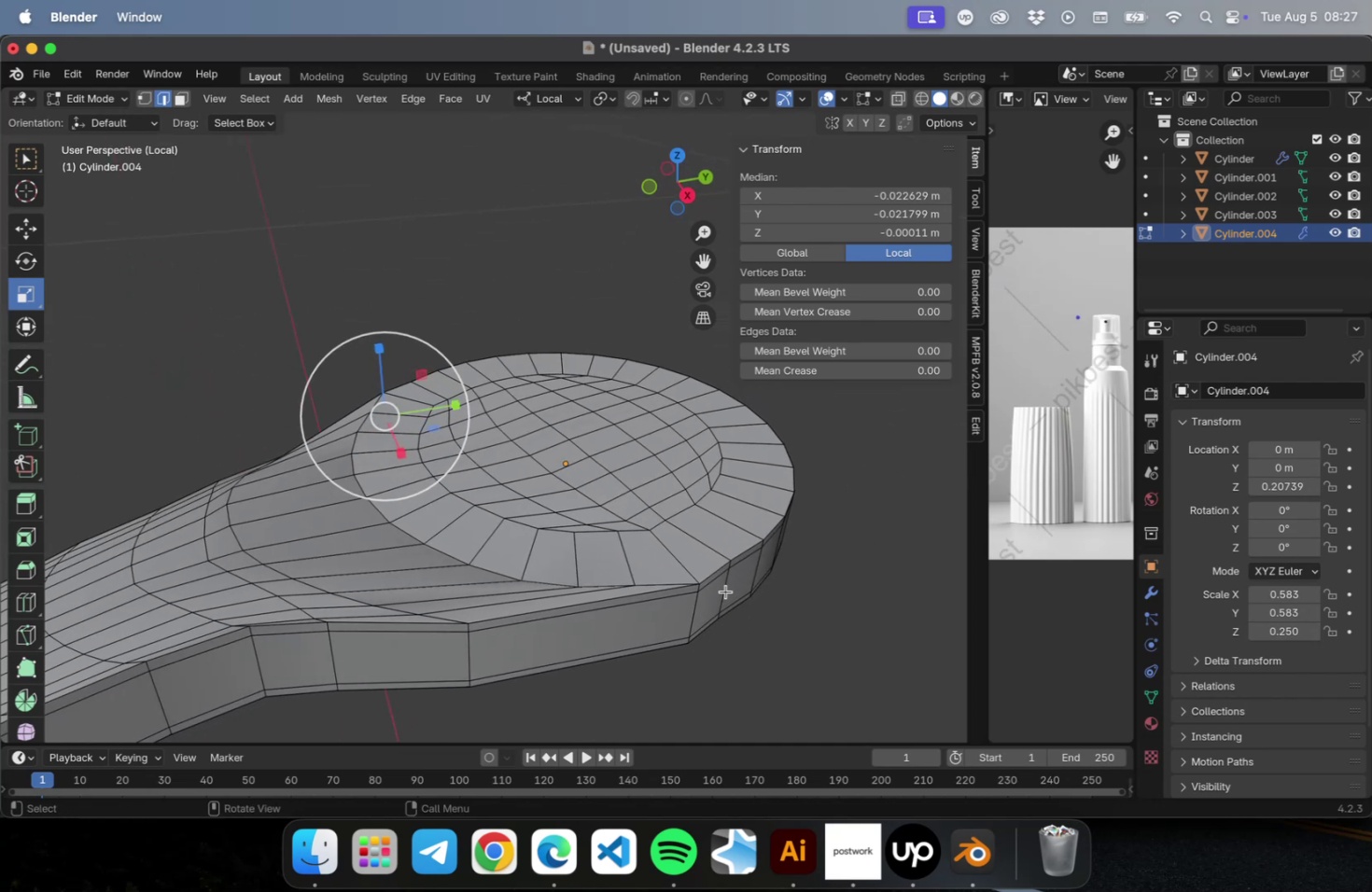 
scroll: coordinate [693, 642], scroll_direction: up, amount: 1.0
 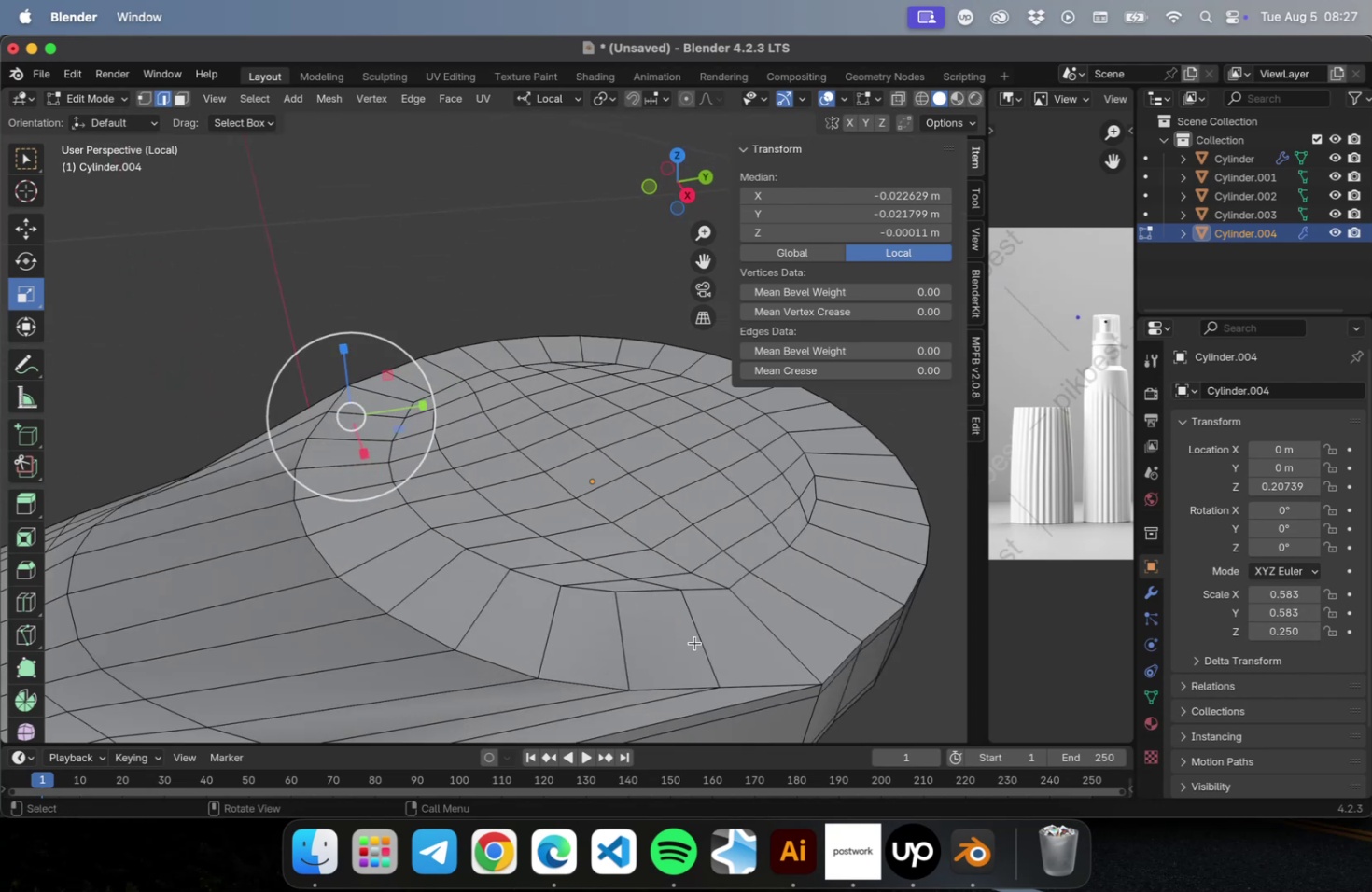 
hold_key(key=ShiftLeft, duration=0.45)
 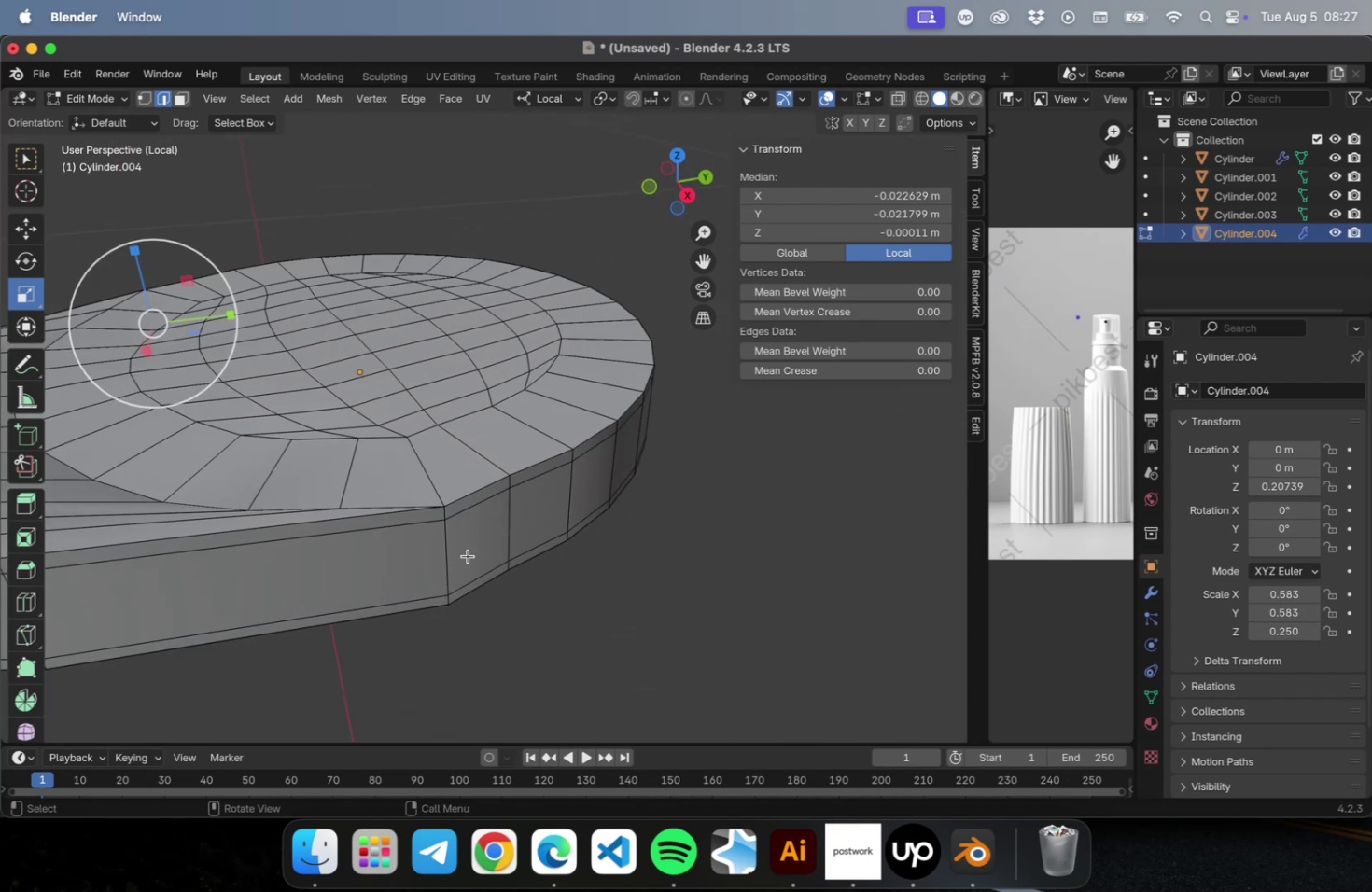 
hold_key(key=ShiftLeft, duration=3.74)
left_click([444, 514])
 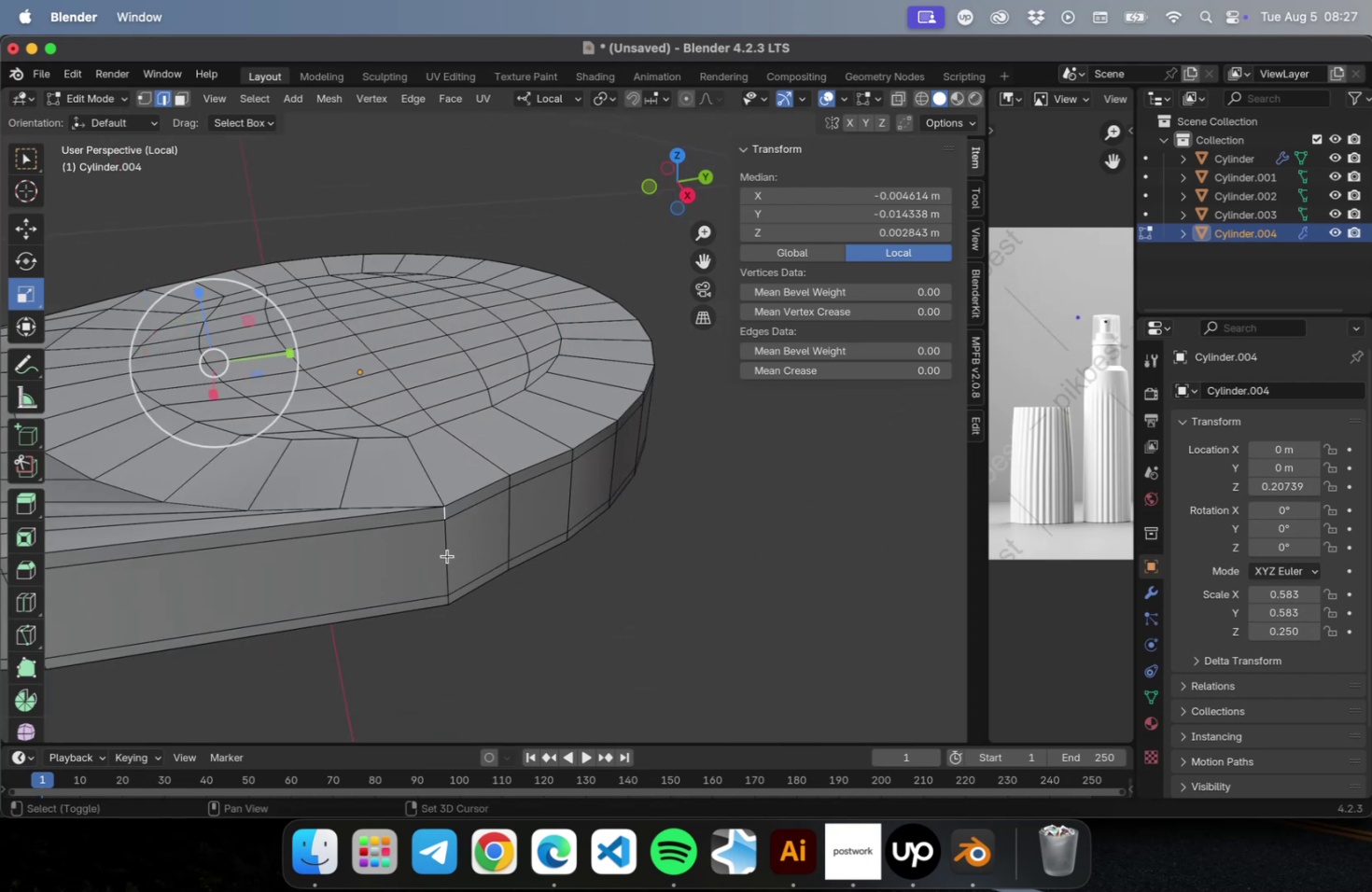 
left_click([445, 555])
 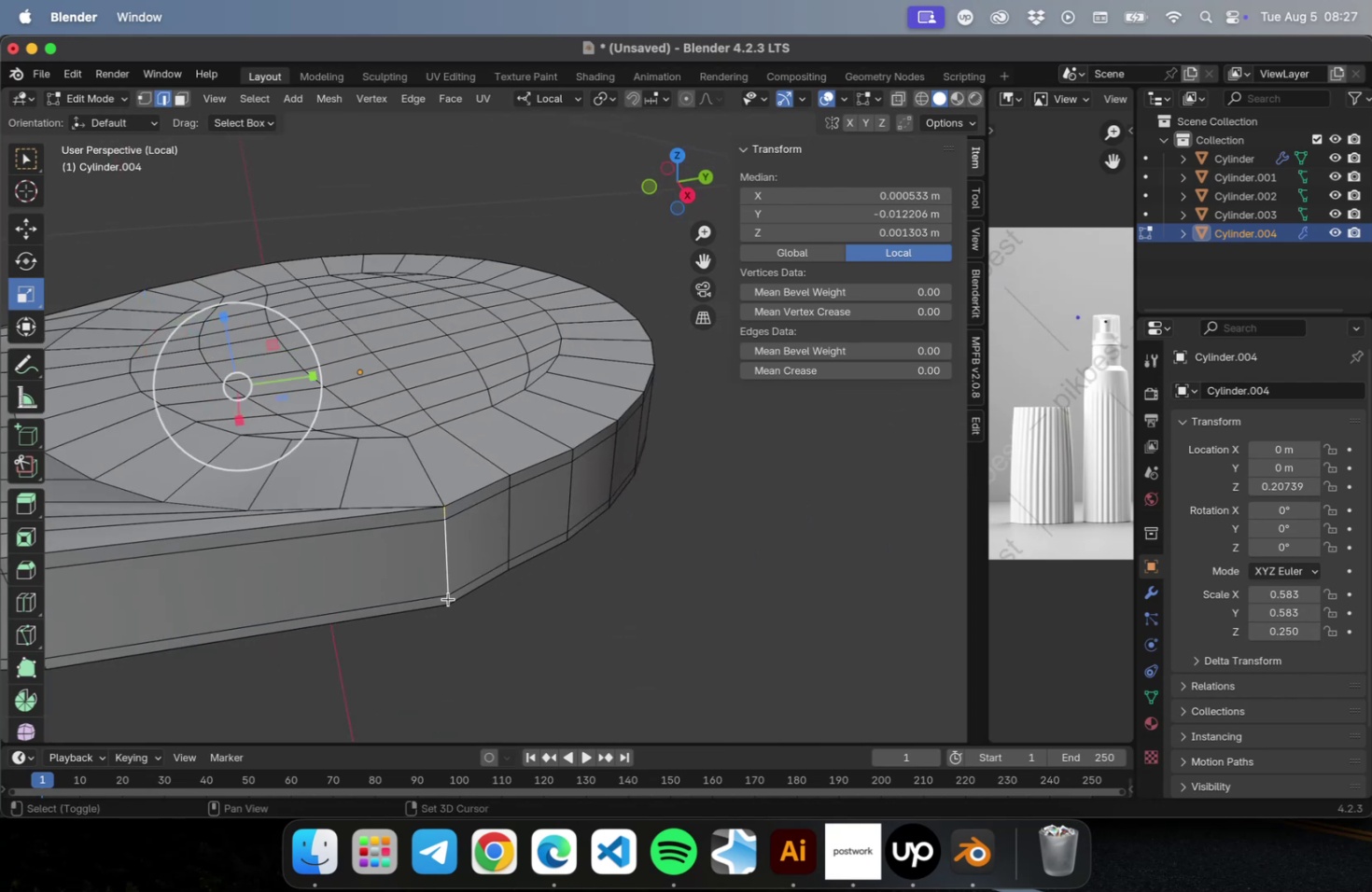 
left_click([449, 599])
 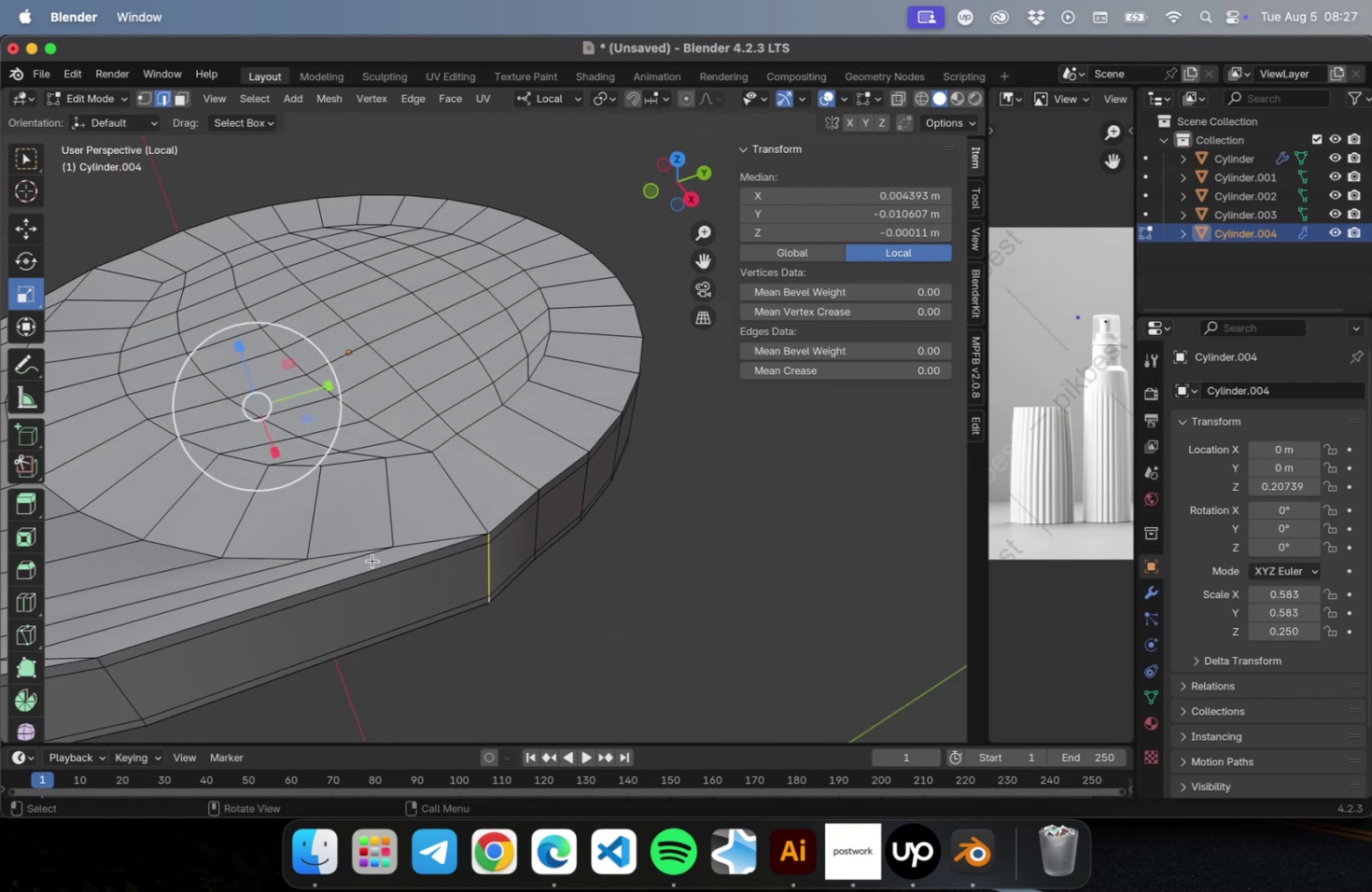 
key(NumLock)
 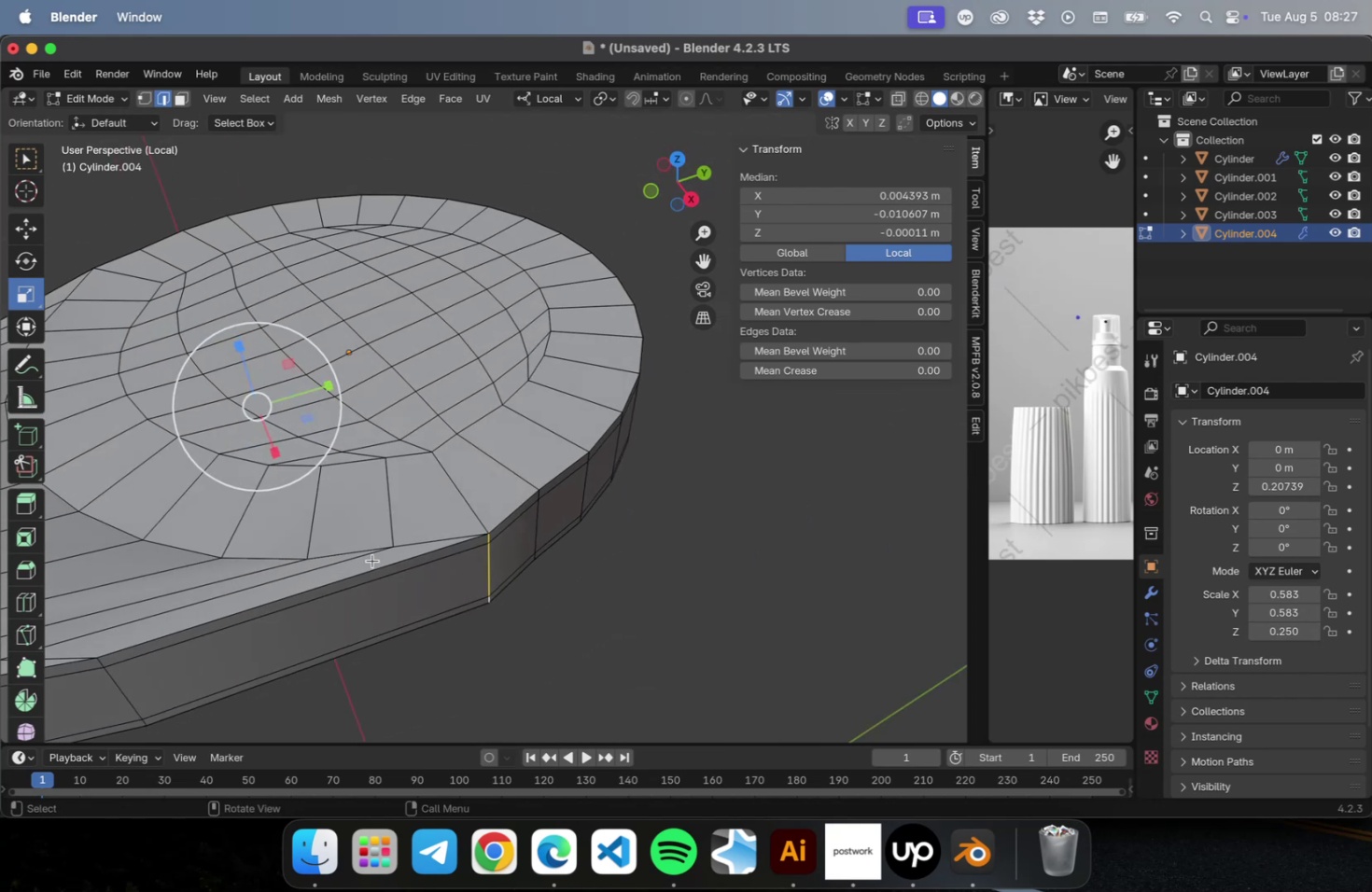 
key(Numpad7)
 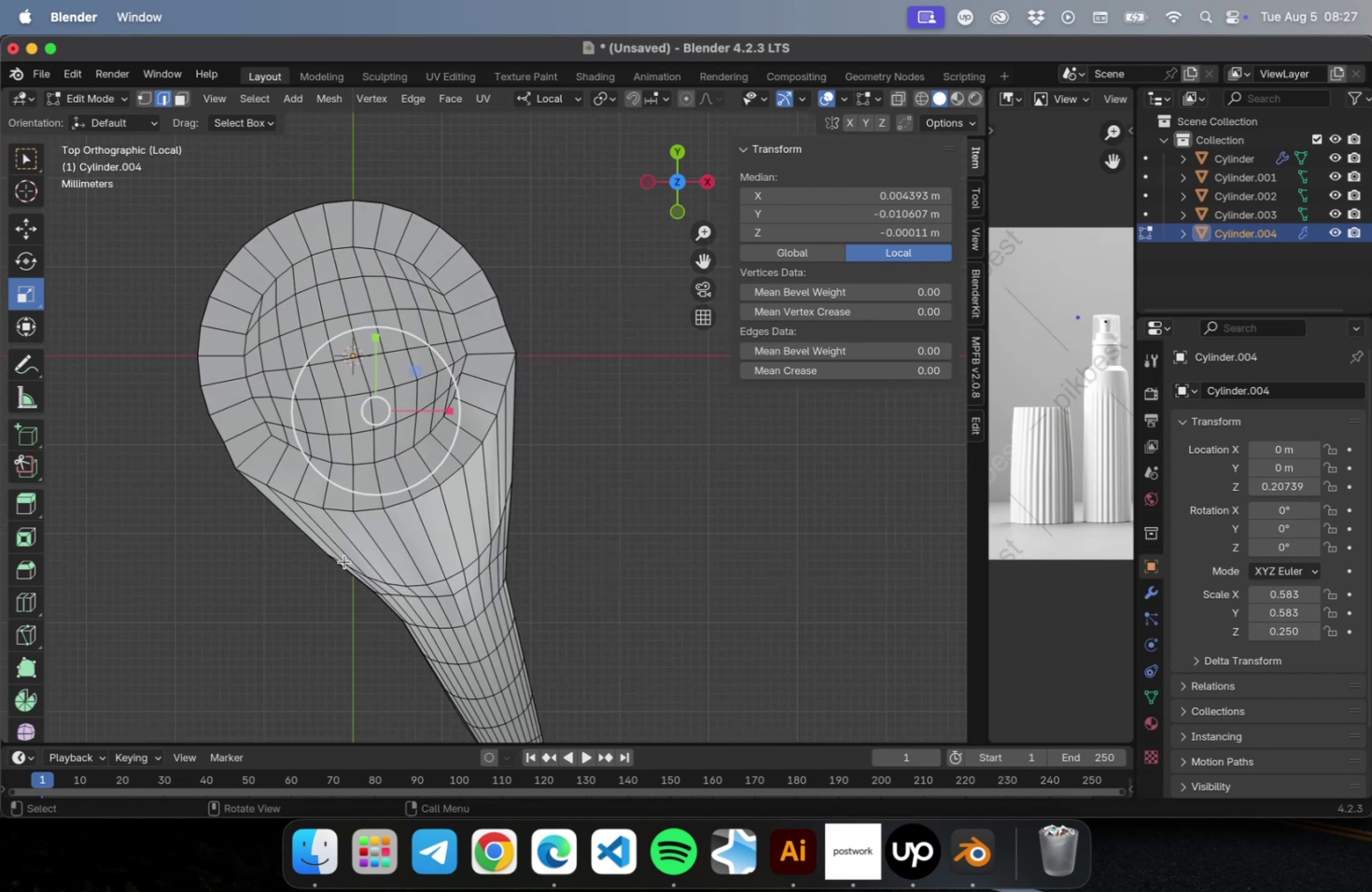 
scroll: coordinate [359, 493], scroll_direction: up, amount: 4.0
 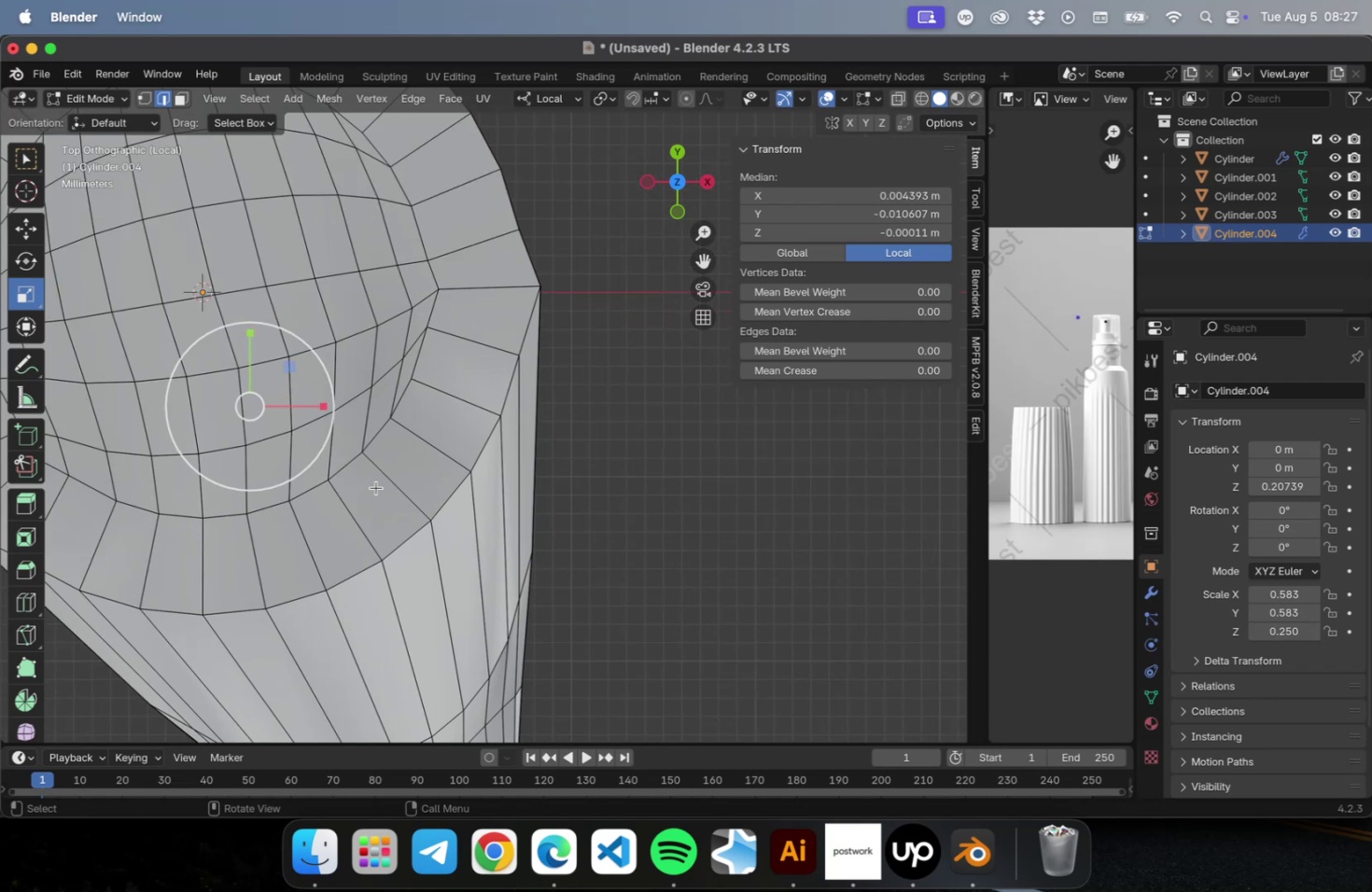 
hold_key(key=ShiftLeft, duration=0.54)
 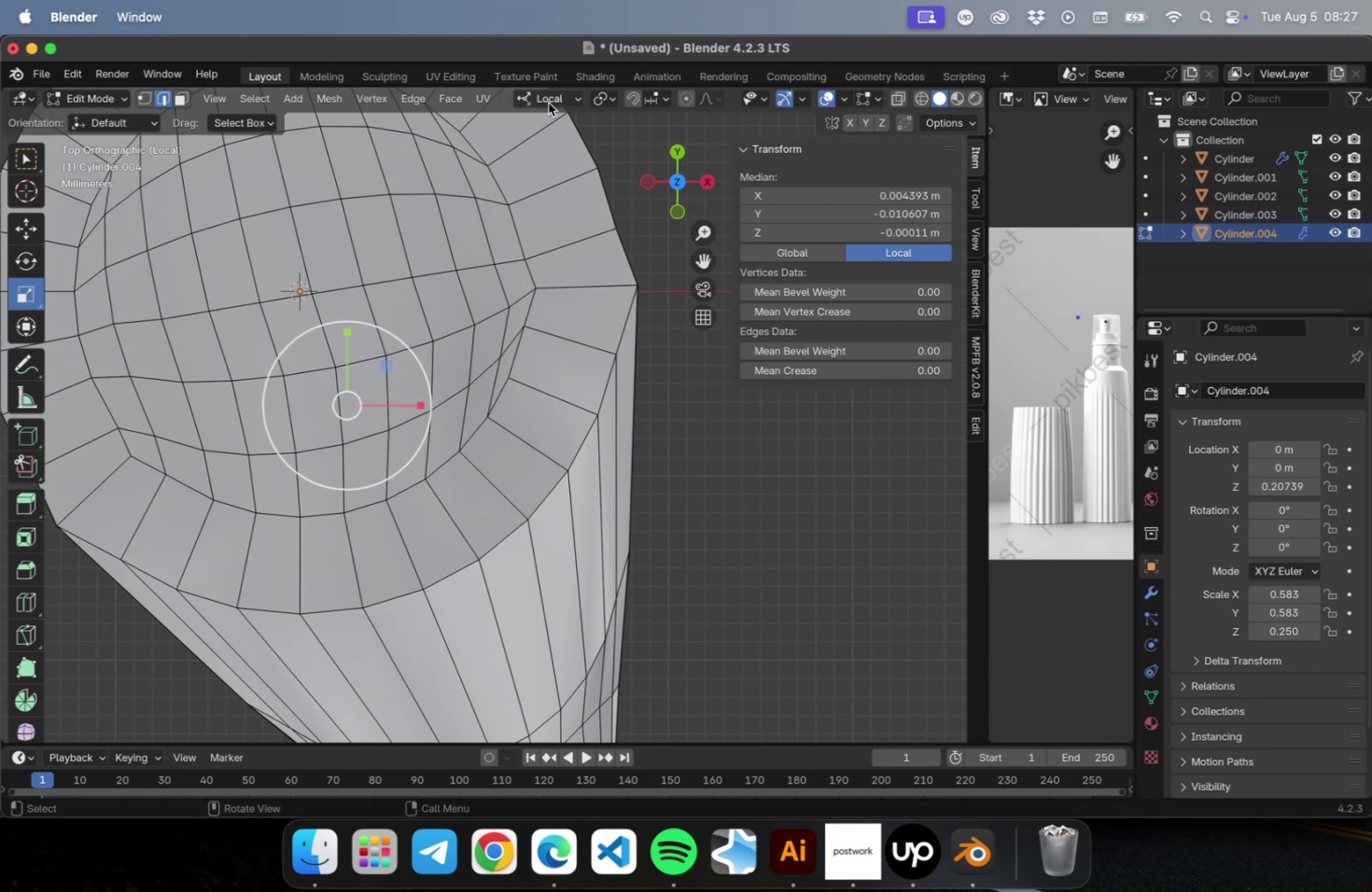 
left_click([548, 99])
 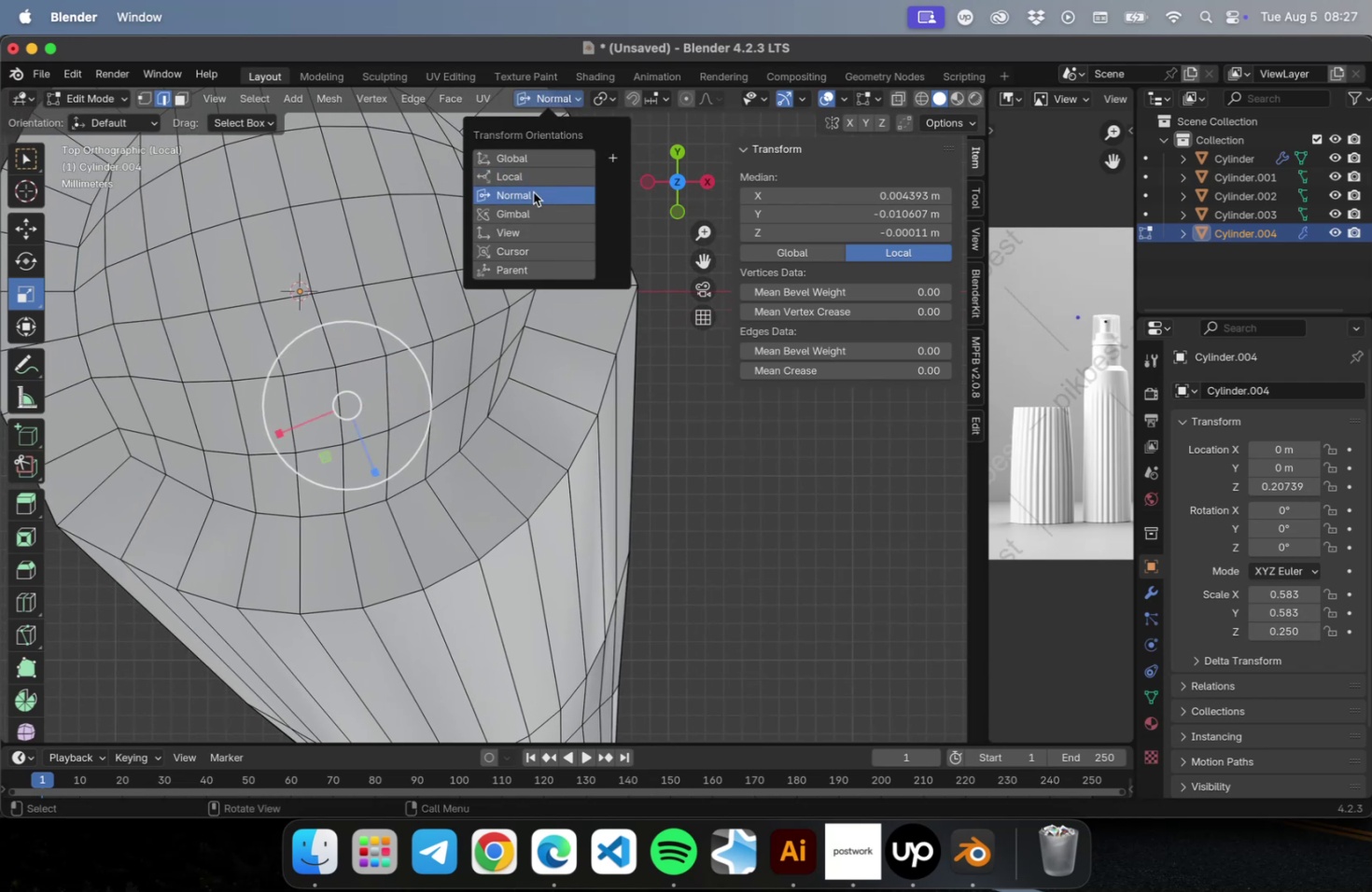 
scroll: coordinate [483, 415], scroll_direction: down, amount: 1.0
 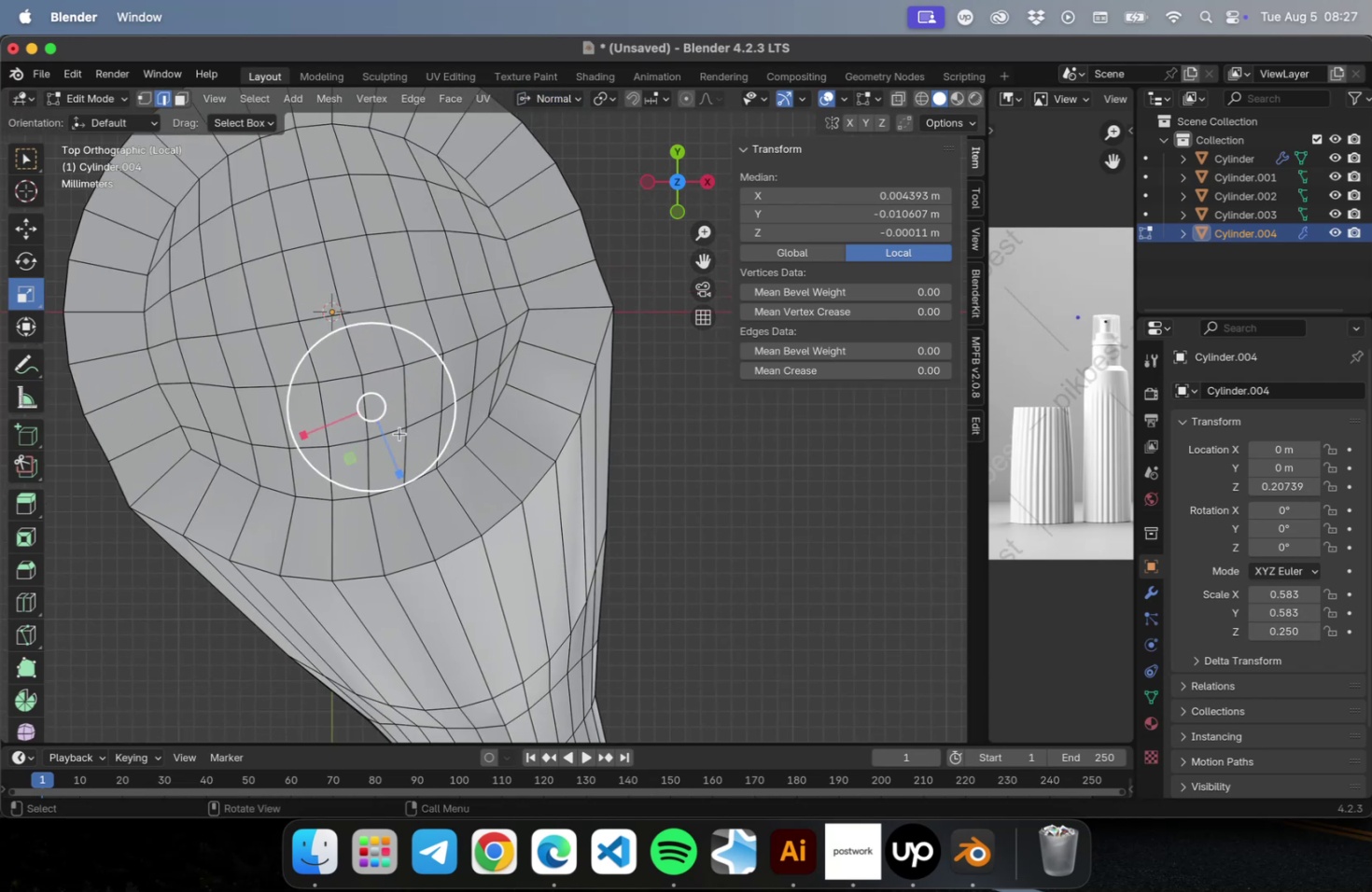 
key(Shift+ShiftLeft)
 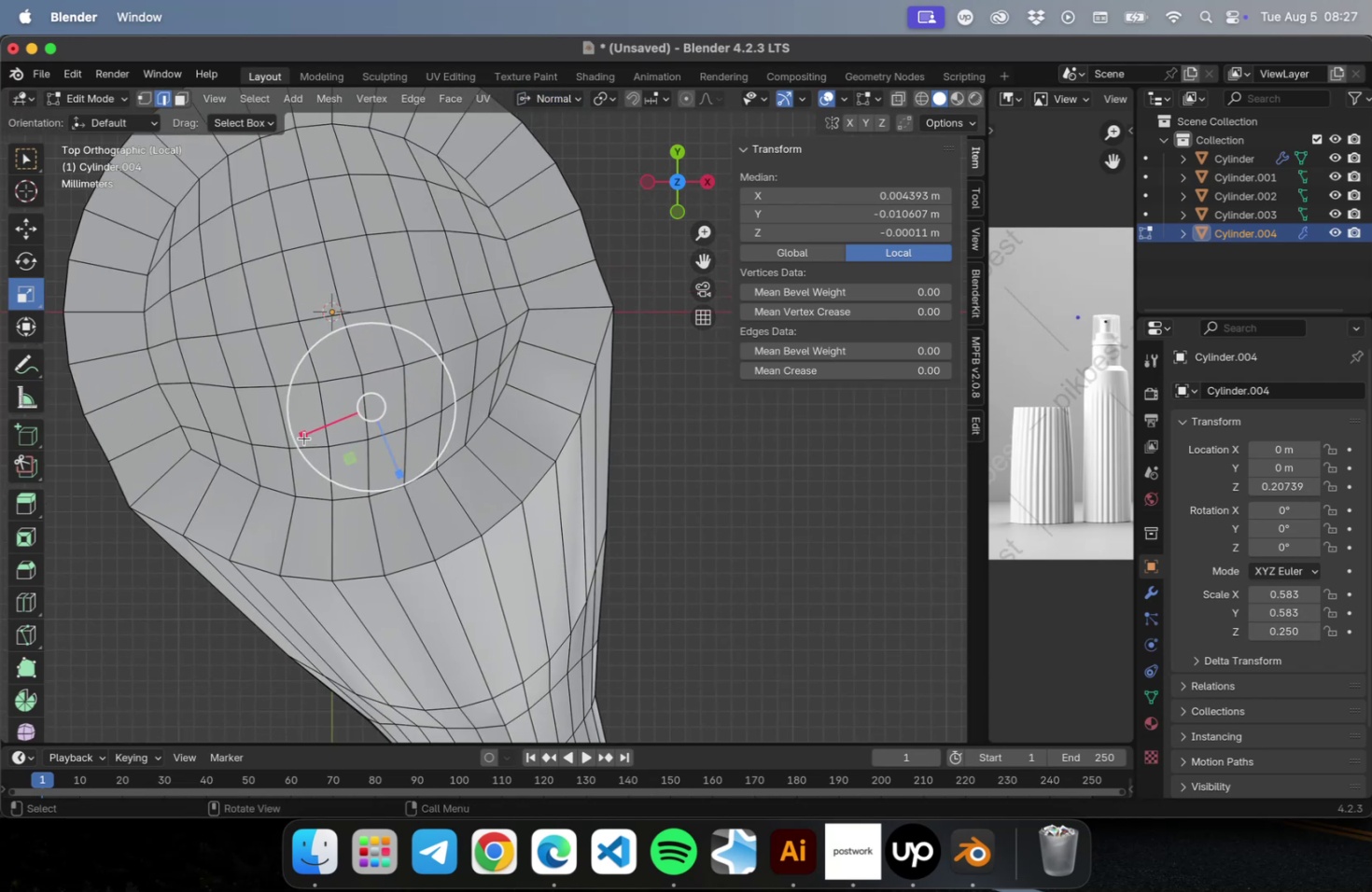 
left_click_drag(start_coordinate=[304, 437], to_coordinate=[311, 436])
 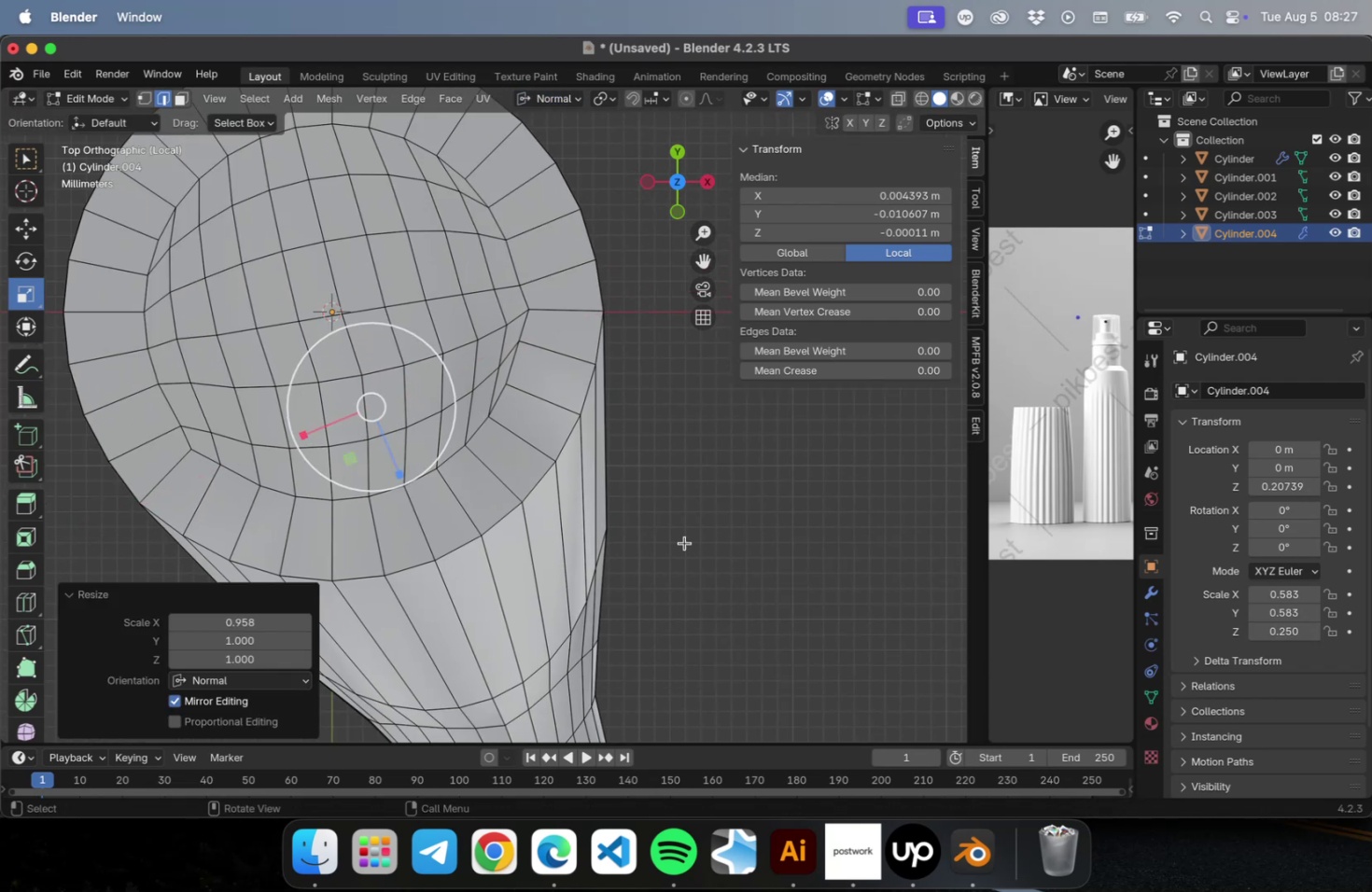 
scroll: coordinate [684, 551], scroll_direction: down, amount: 2.0
 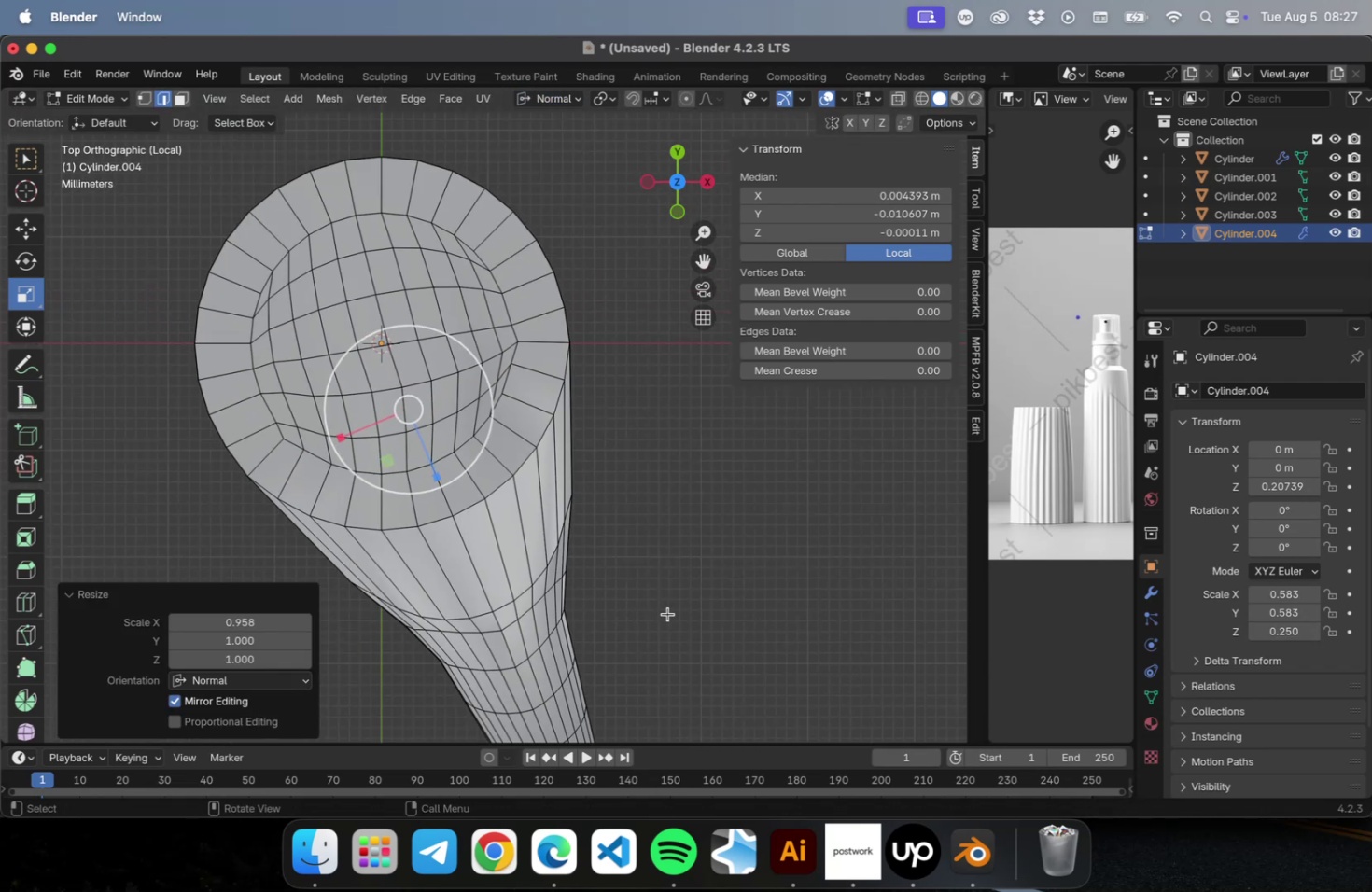 
key(Tab)
 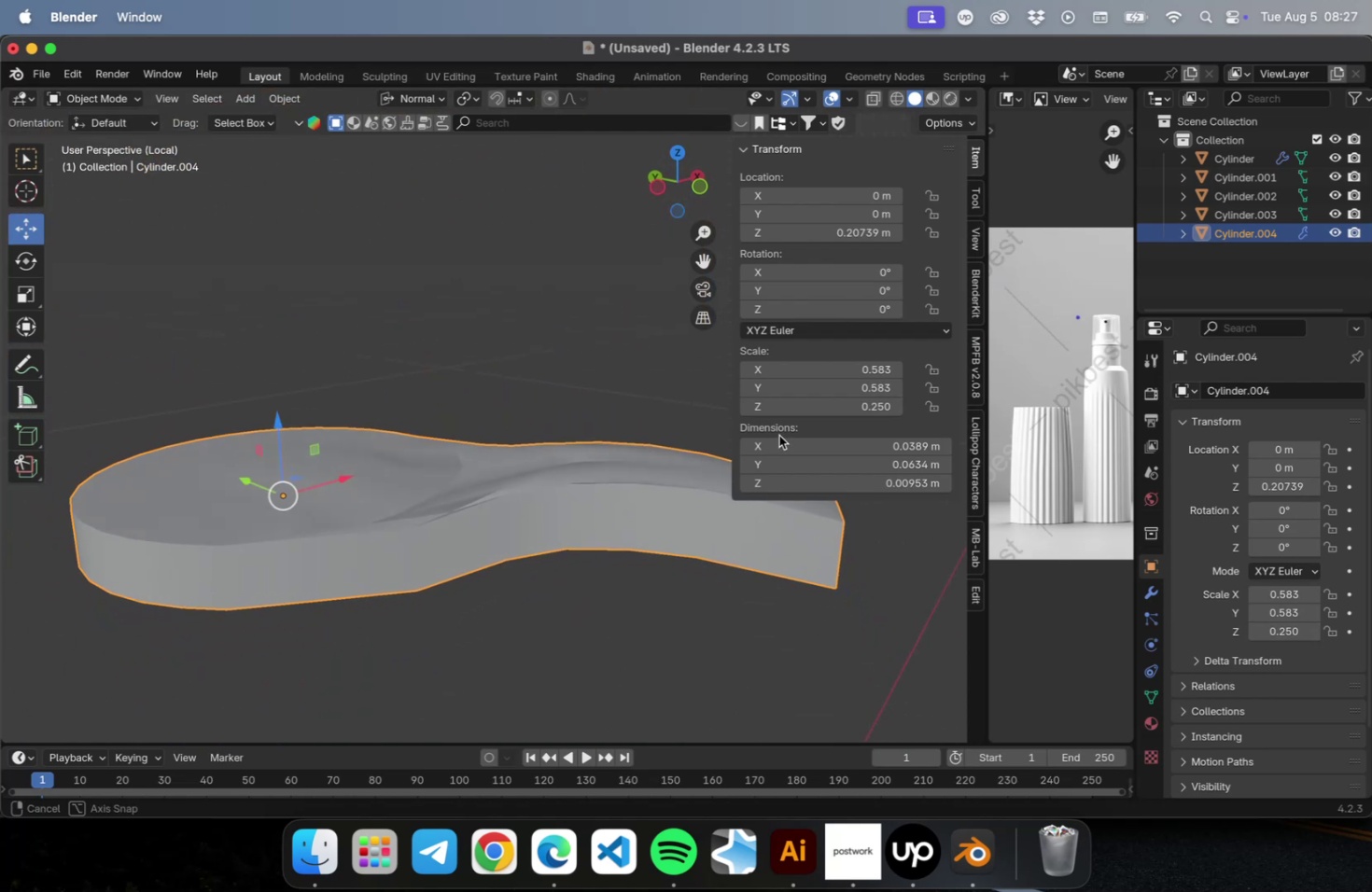 
left_click([485, 480])
 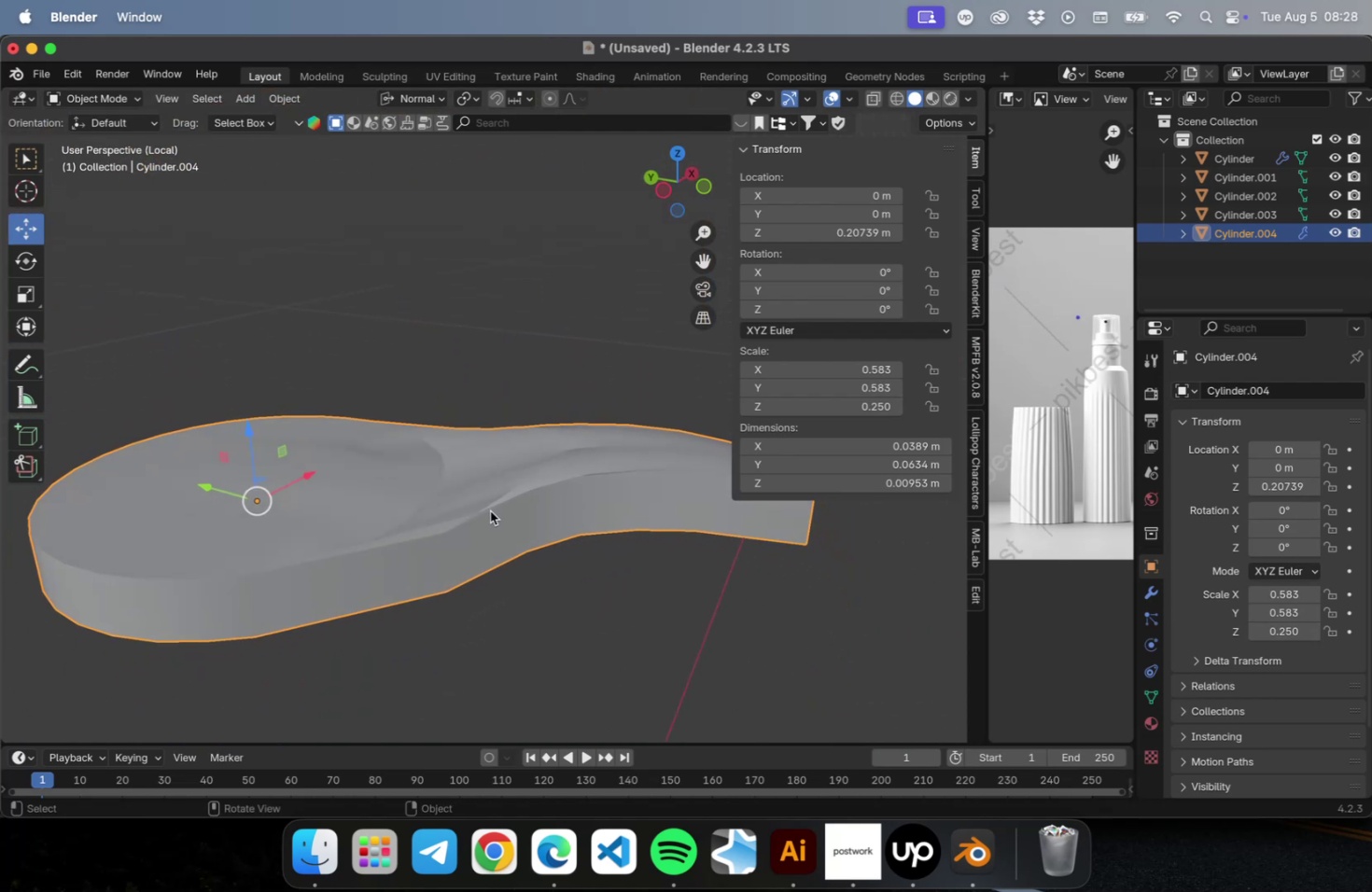 
key(Tab)
 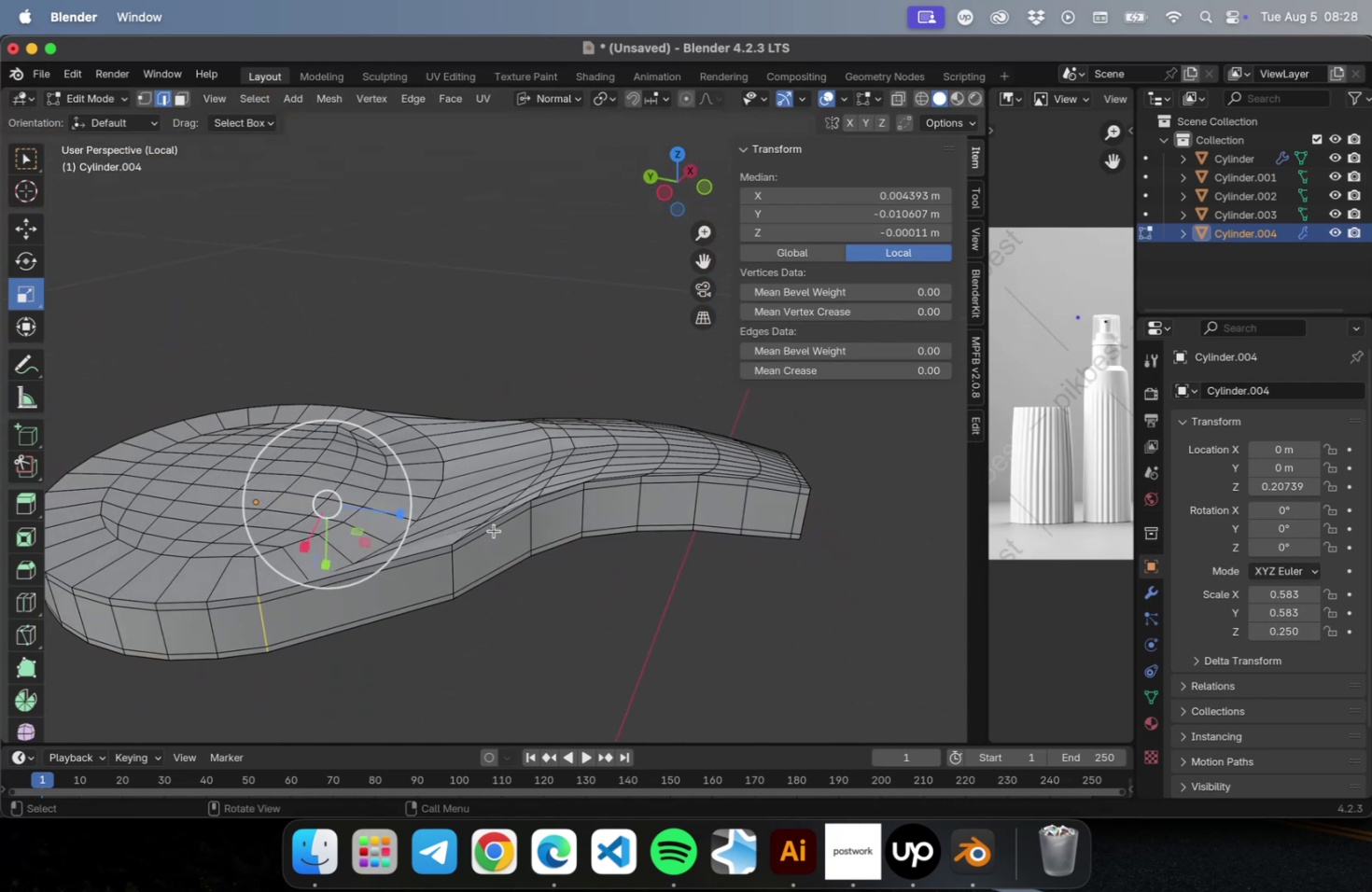 
key(Meta+CommandLeft)
 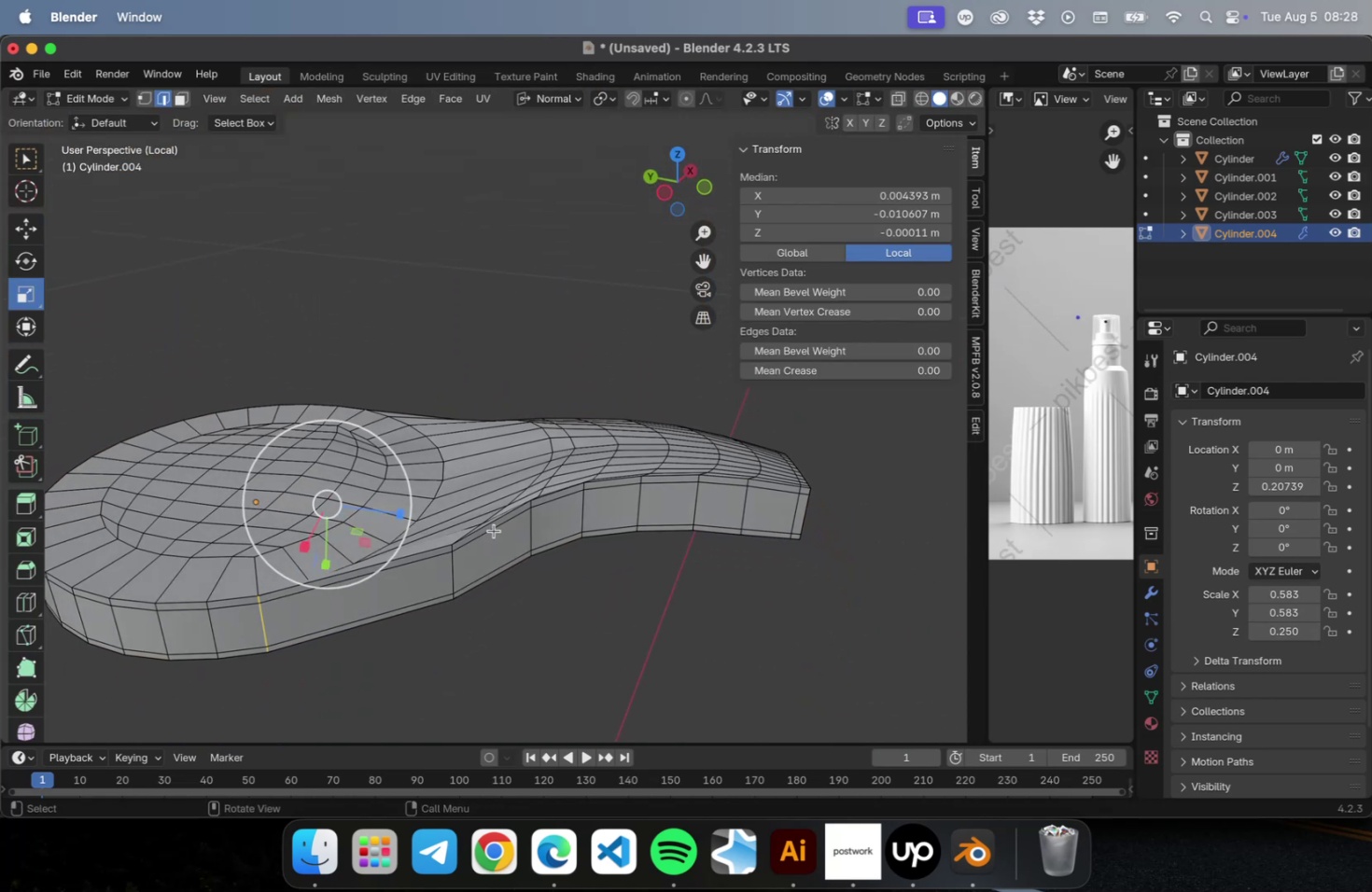 
key(Meta+CommandLeft)
 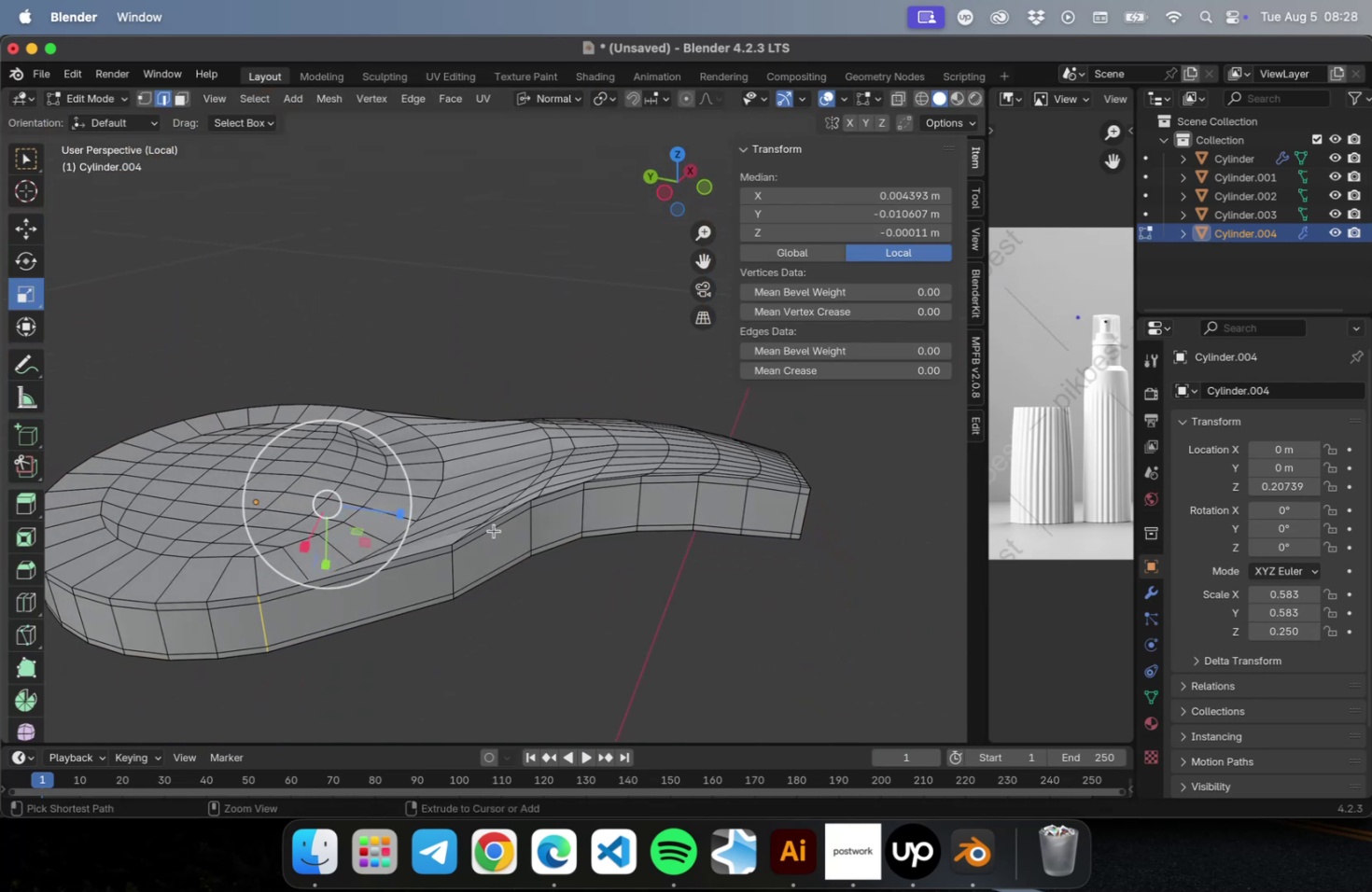 
key(Meta+R)
 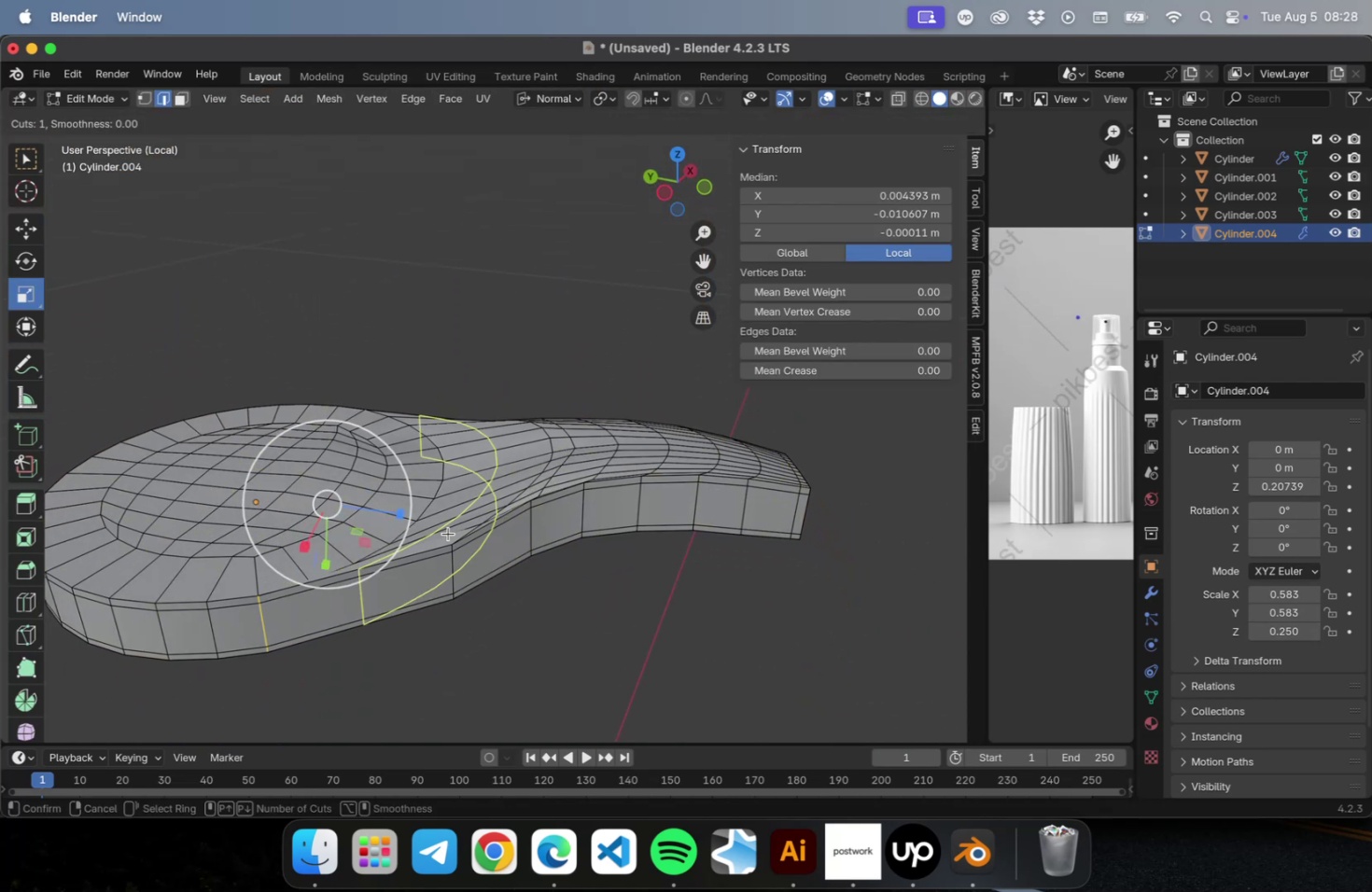 
left_click([448, 533])
 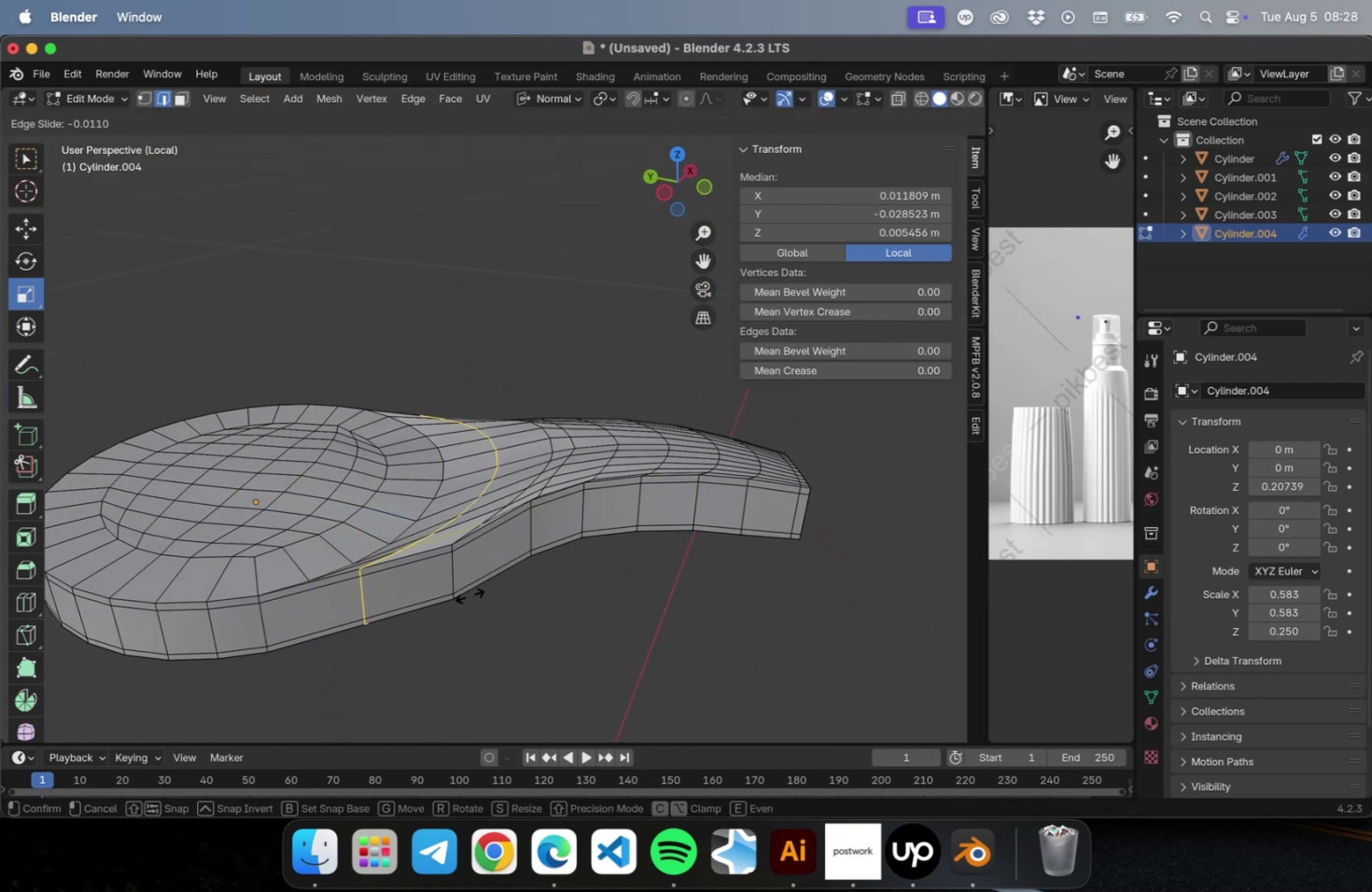 
left_click([479, 588])
 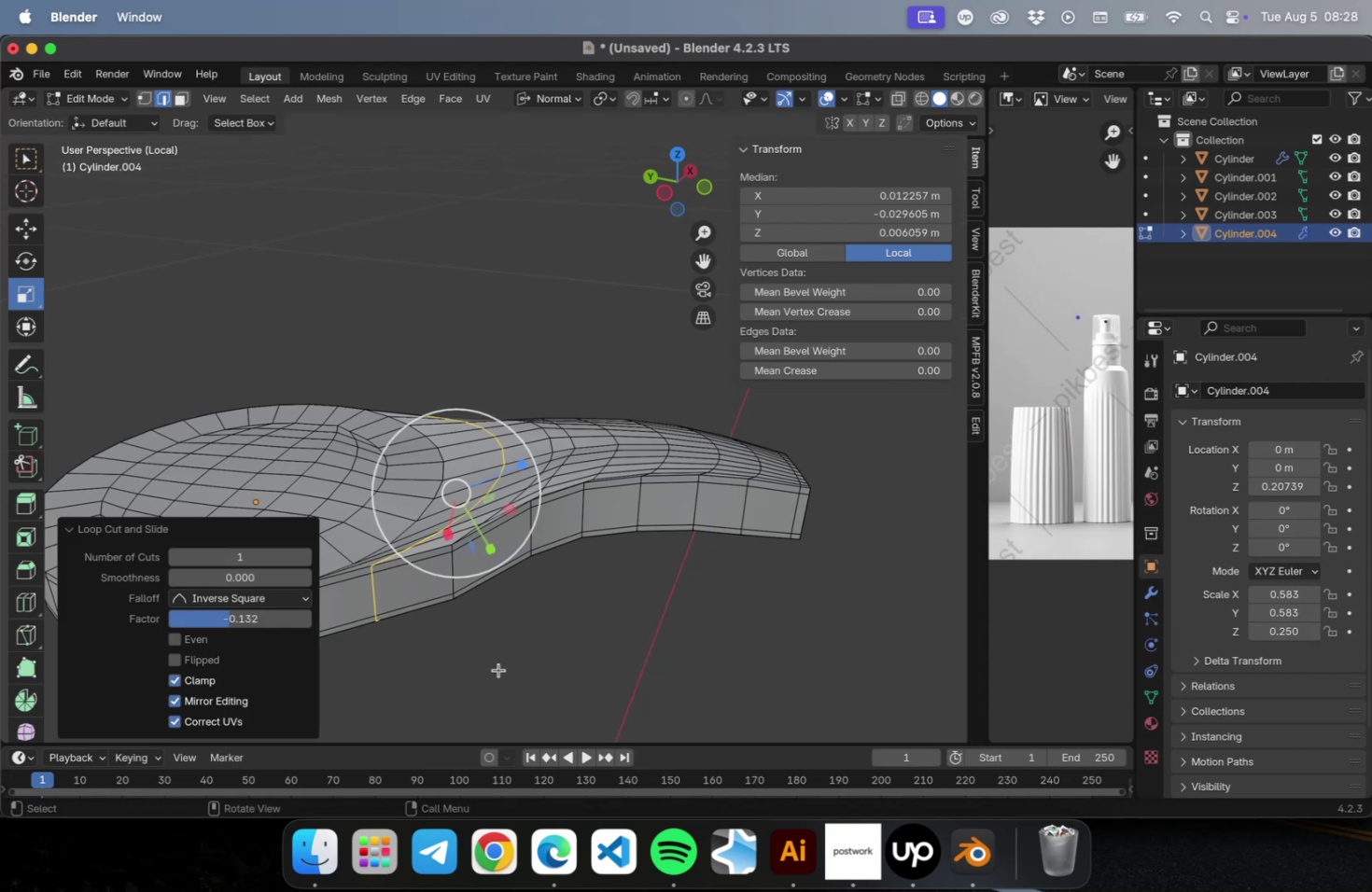 
key(Tab)
 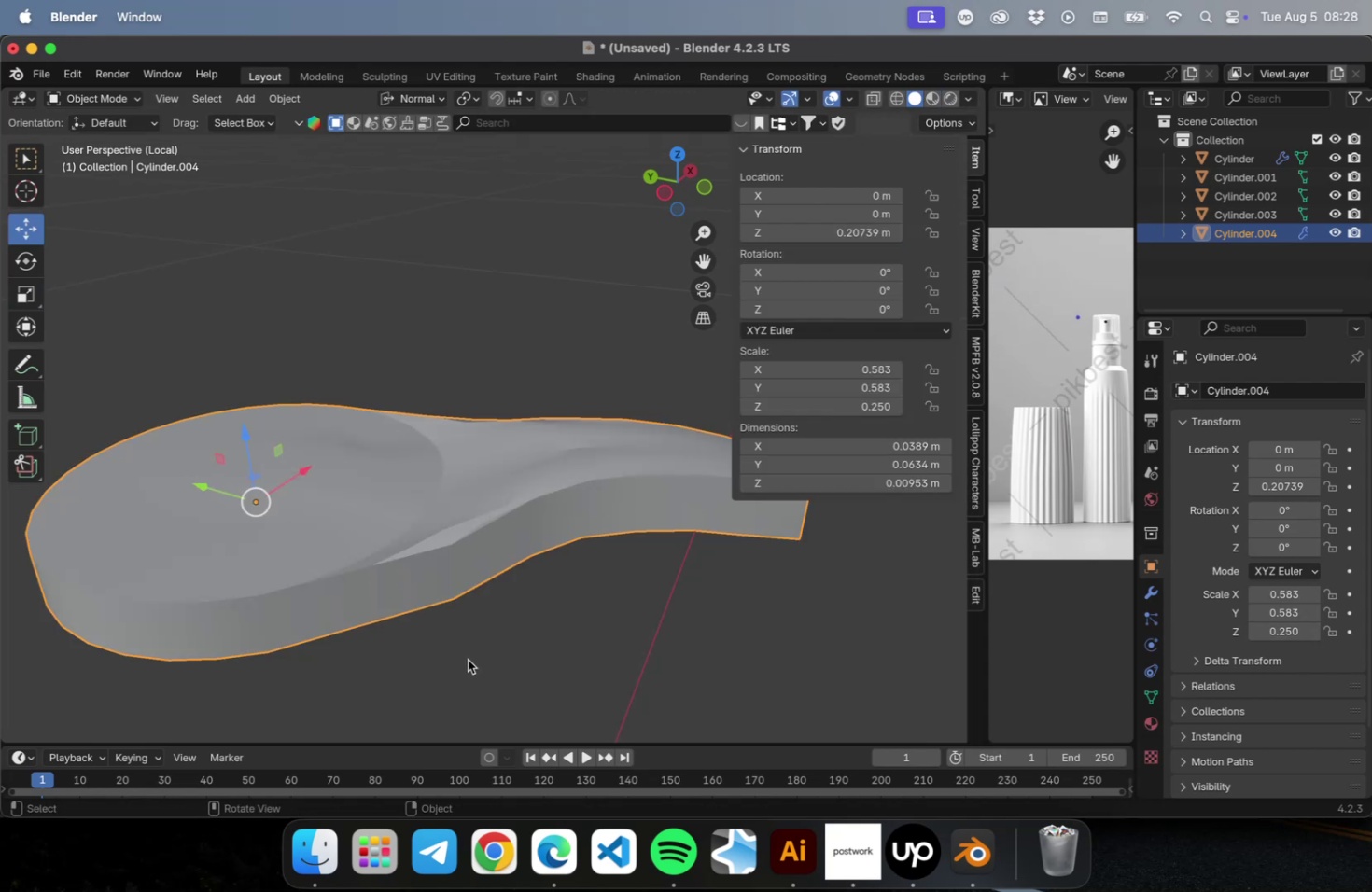 
key(Tab)
 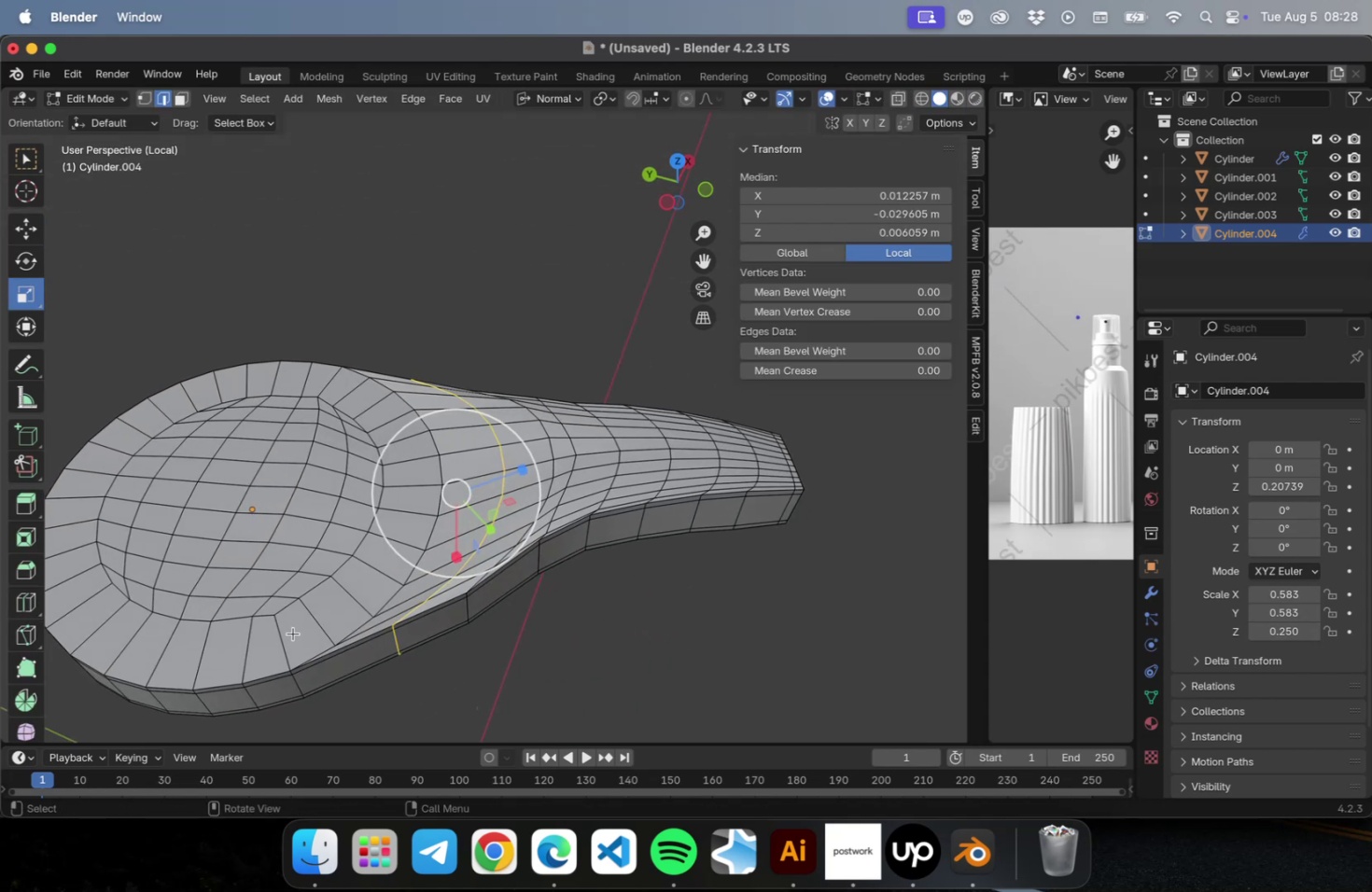 
key(Meta+R)
 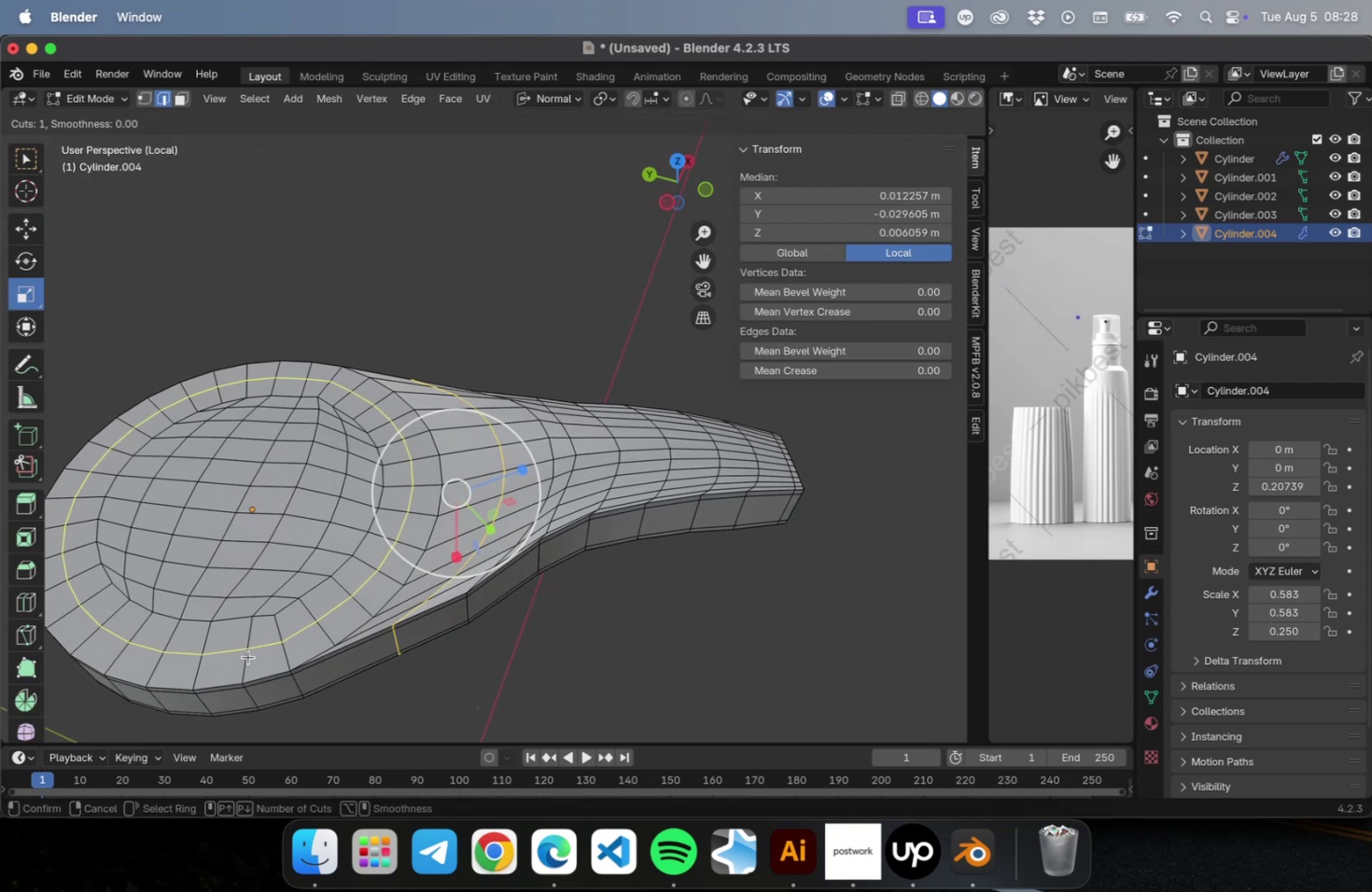 
left_click([248, 656])
 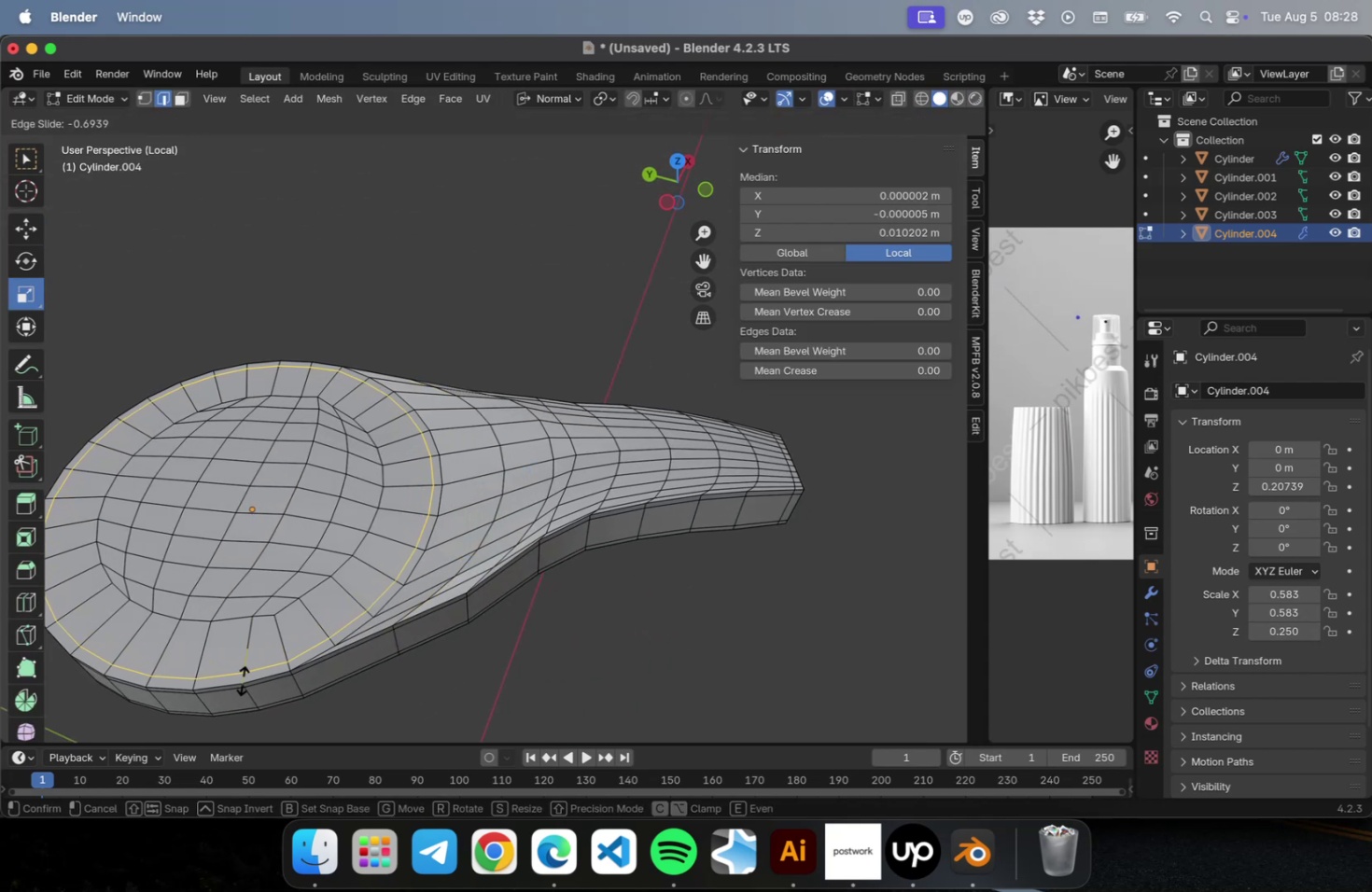 
left_click([243, 679])
 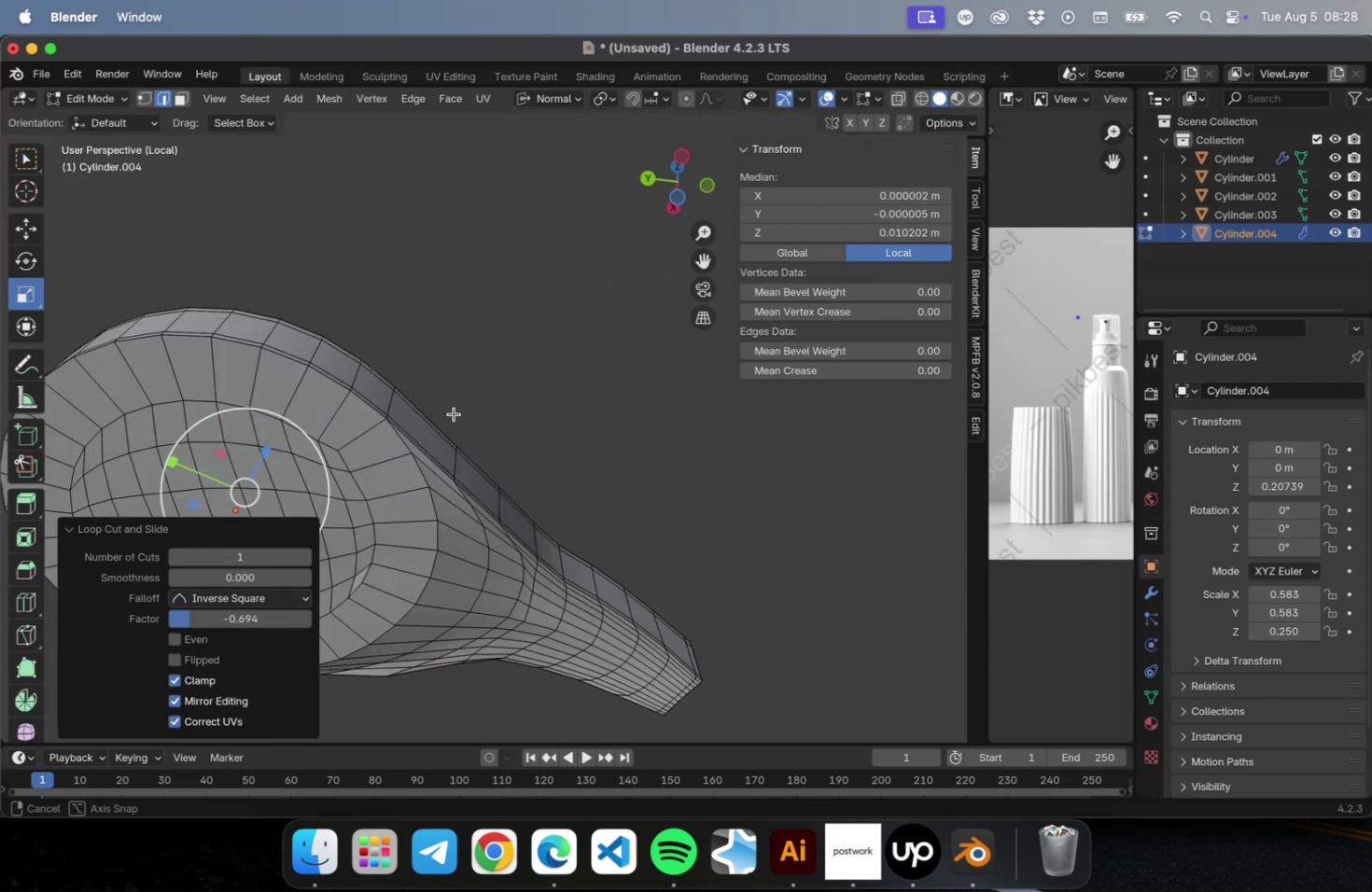 
key(Meta+CommandLeft)
 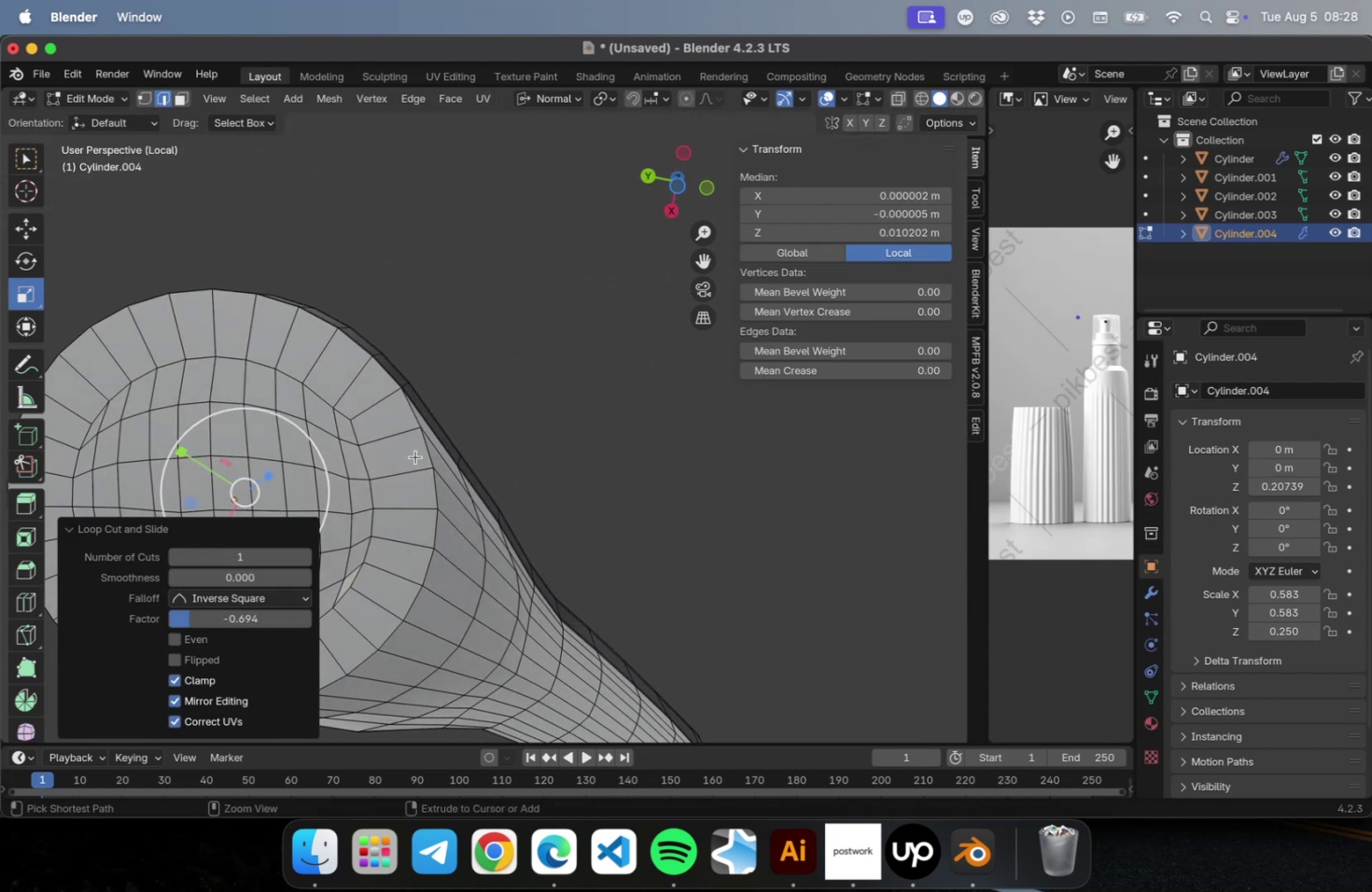 
key(Meta+R)
 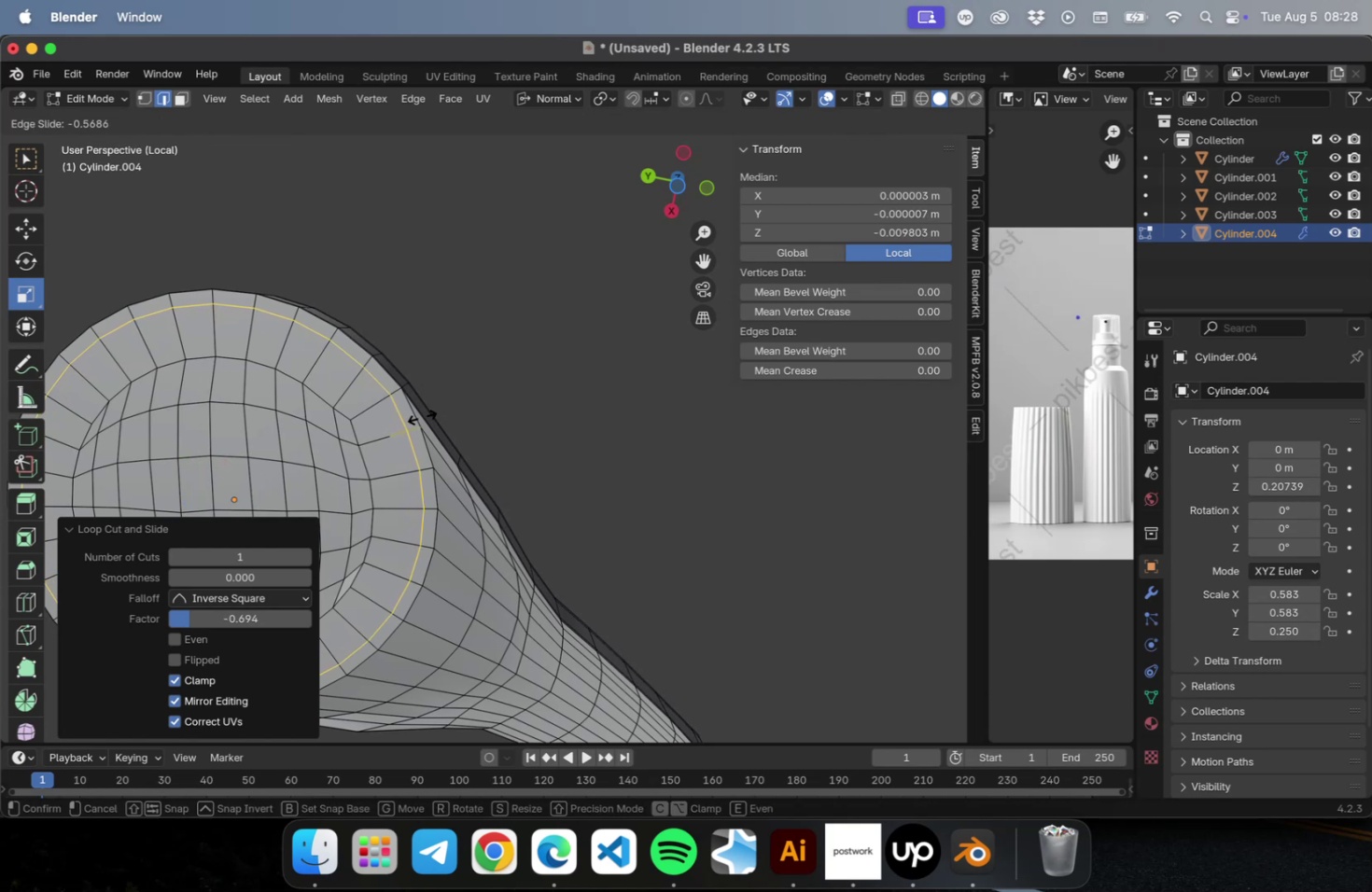 
left_click([422, 416])
 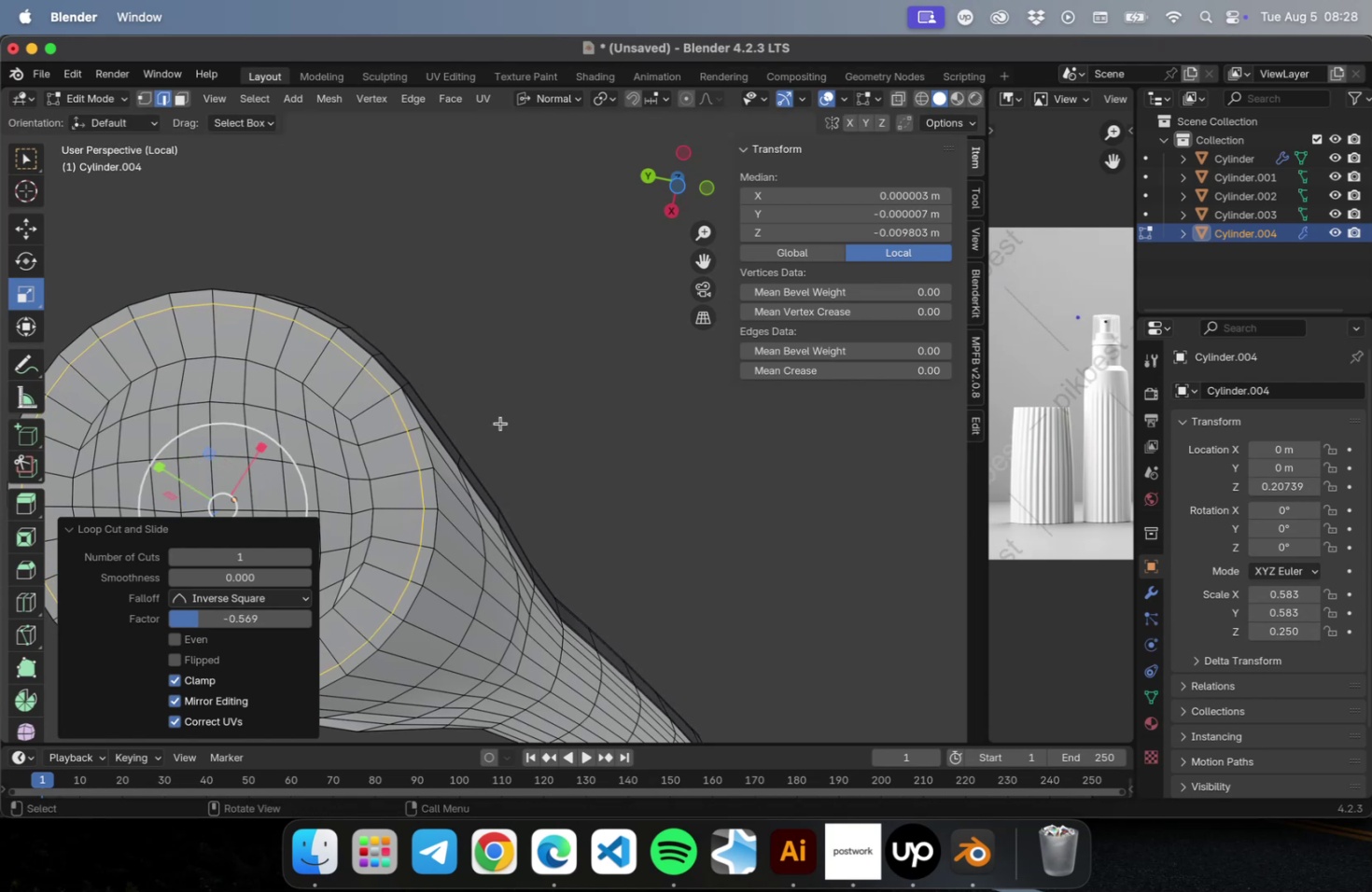 
key(Tab)
 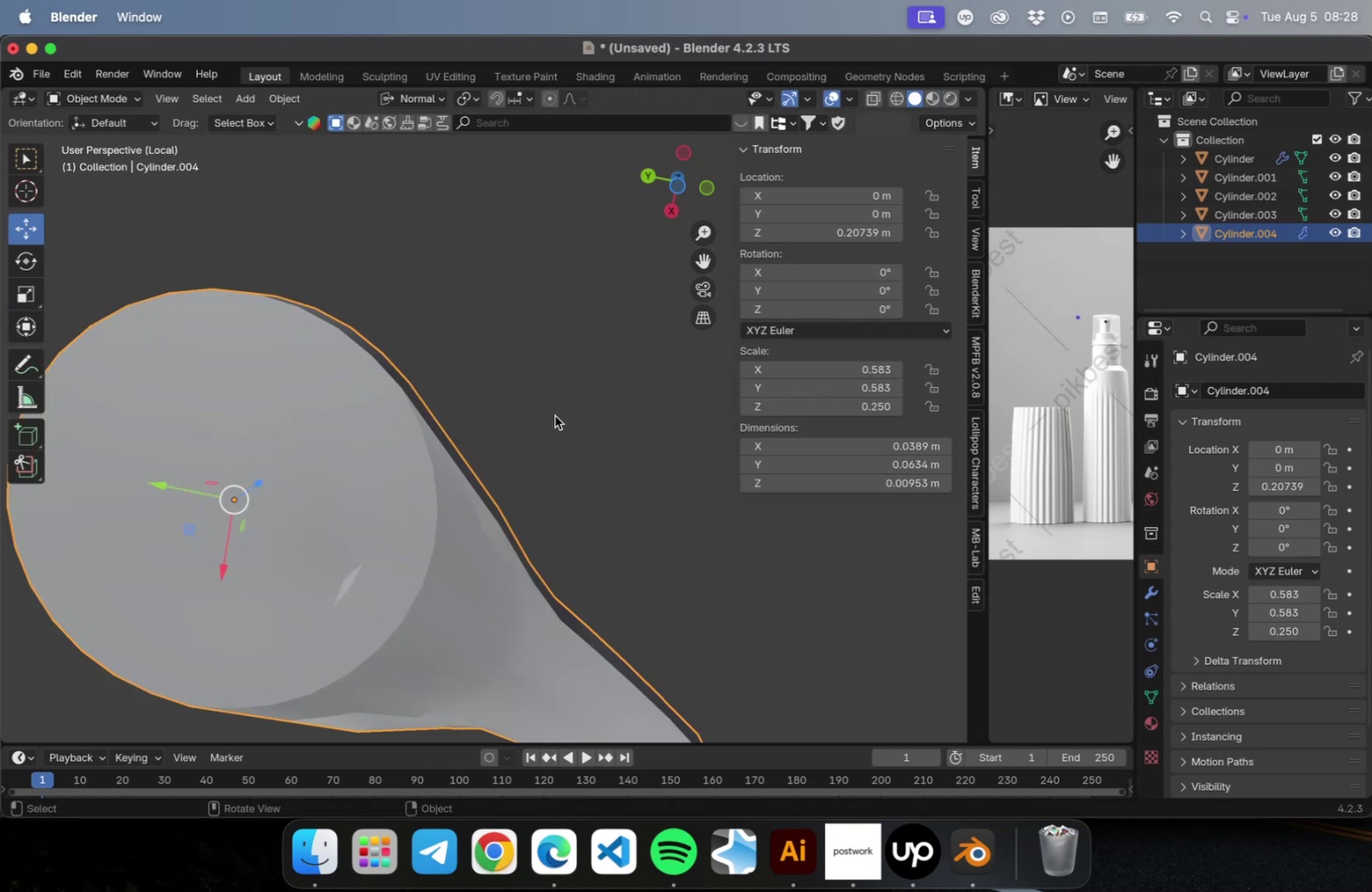 
scroll: coordinate [538, 418], scroll_direction: down, amount: 2.0
 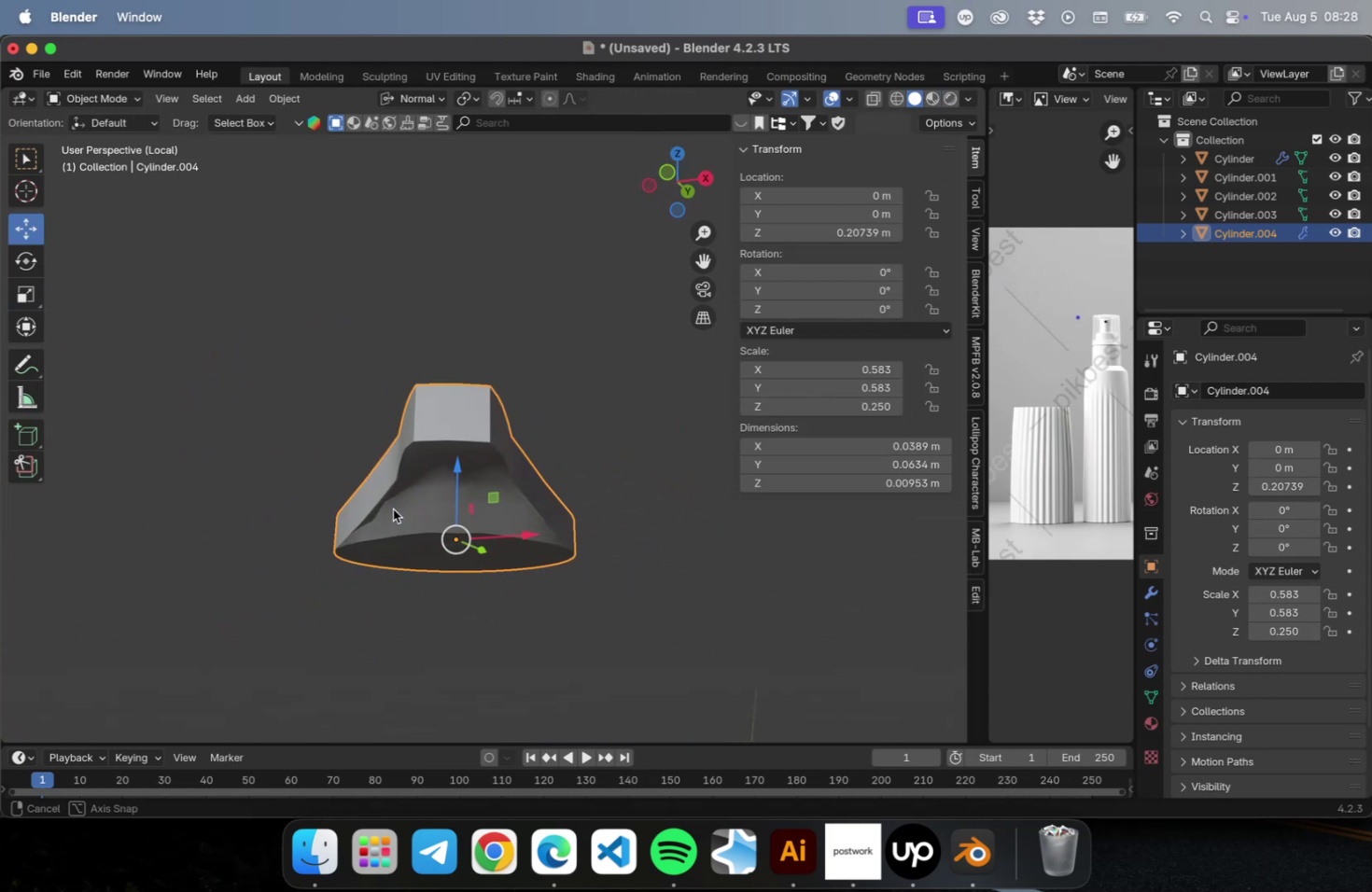 
wait(5.47)
 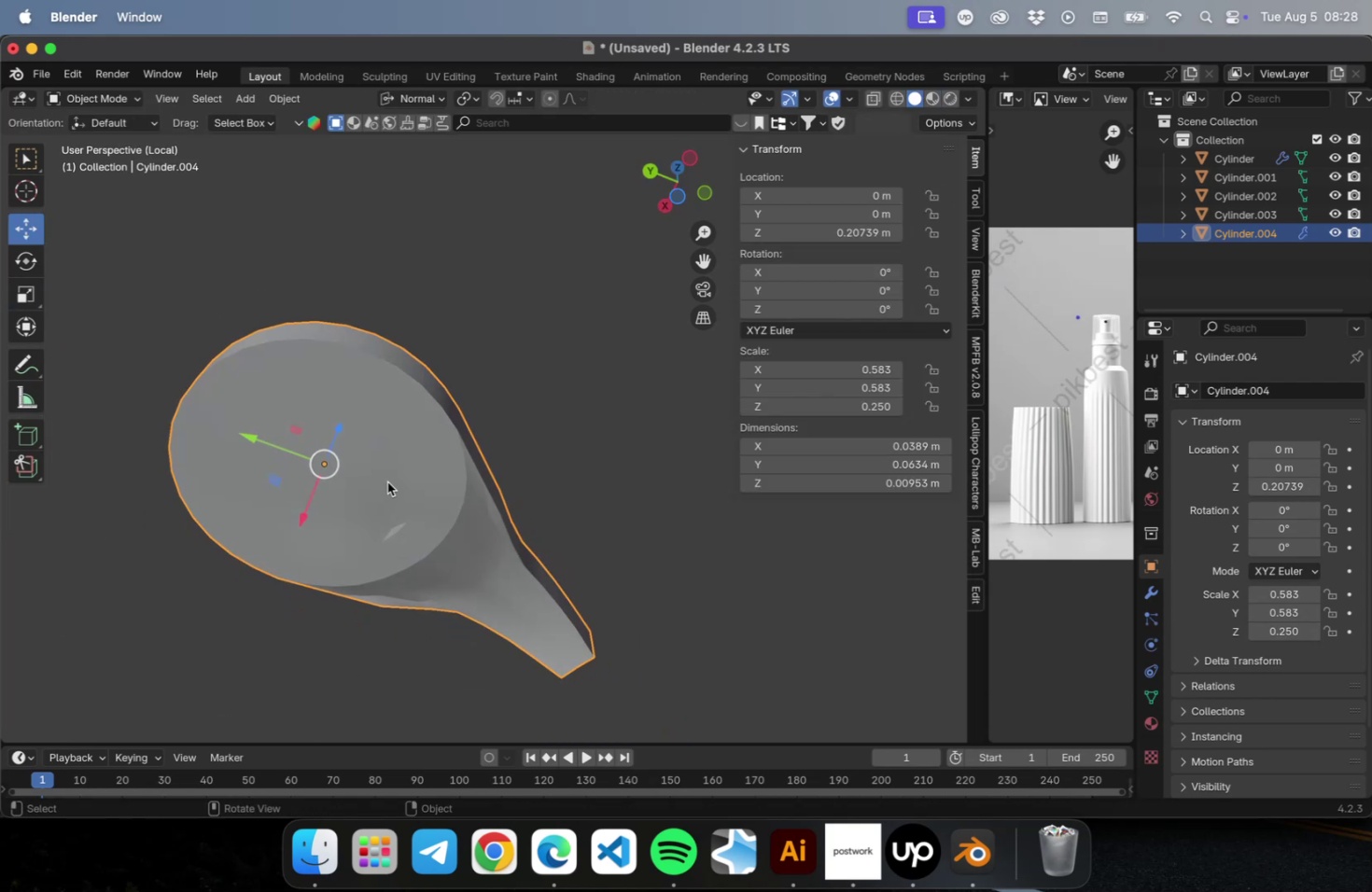 
key(Tab)
 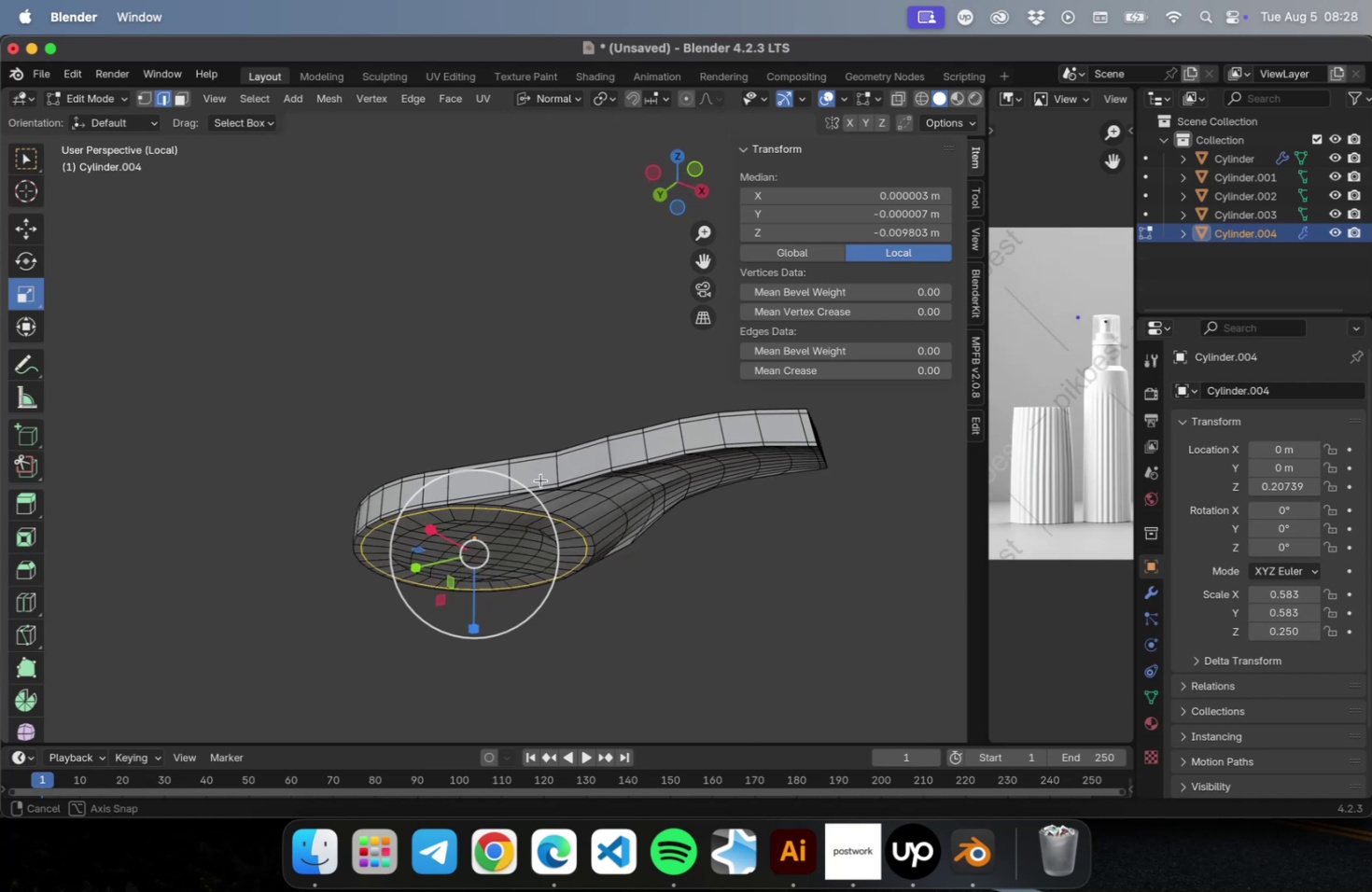 
scroll: coordinate [750, 504], scroll_direction: up, amount: 5.0
 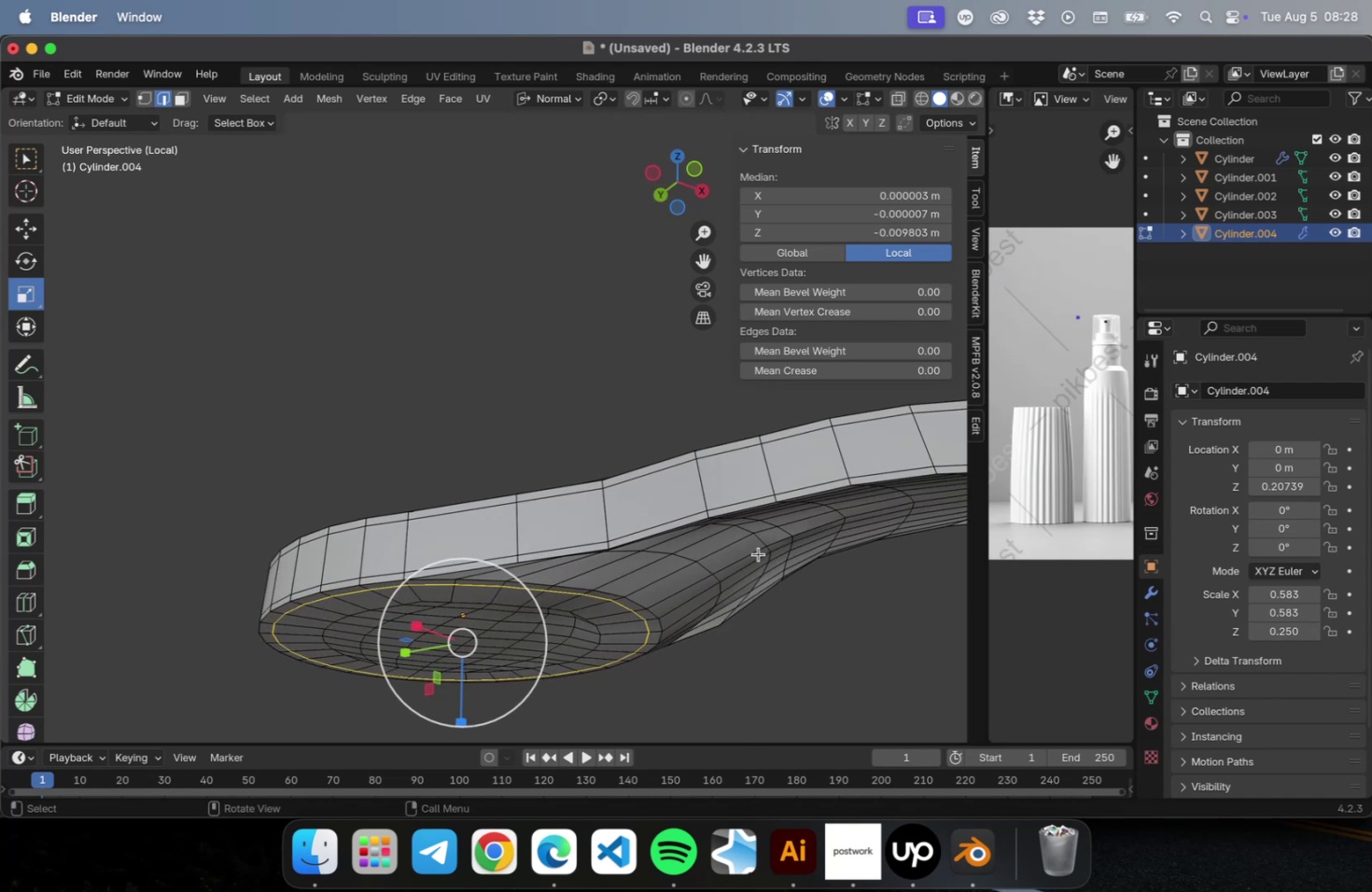 
key(Shift+ShiftLeft)
 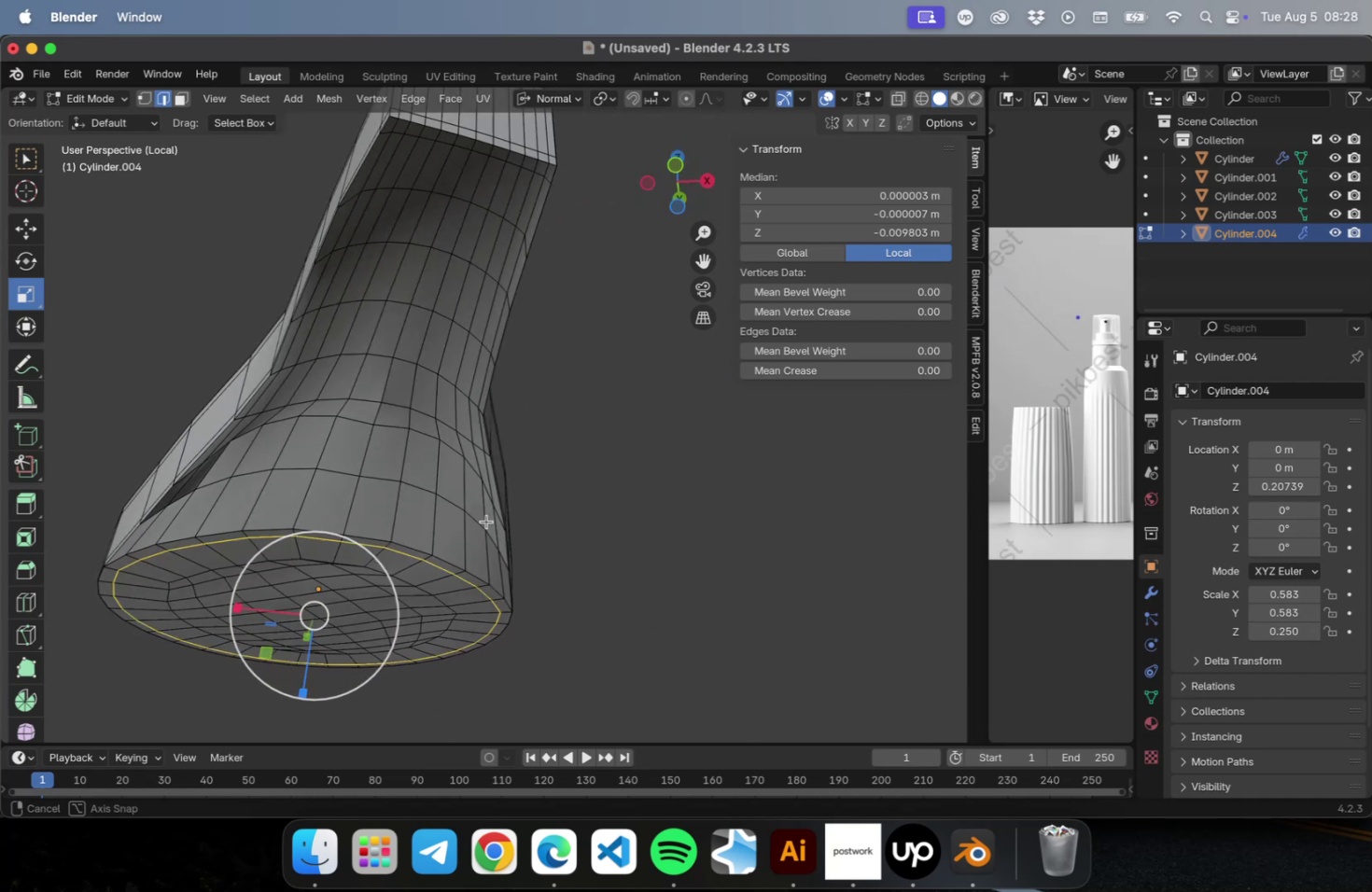 
scroll: coordinate [466, 510], scroll_direction: down, amount: 2.0
 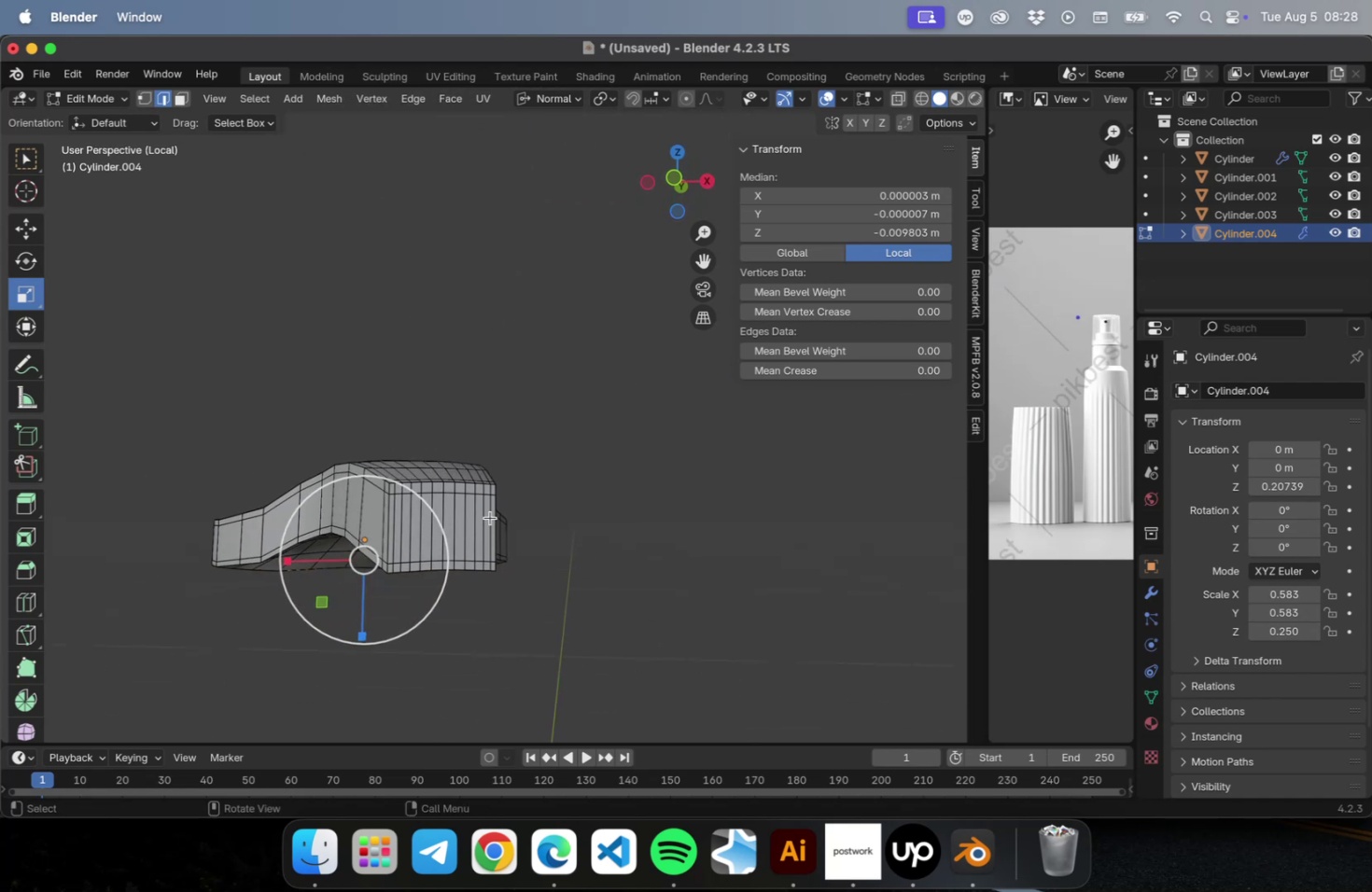 
scroll: coordinate [484, 542], scroll_direction: up, amount: 1.0
 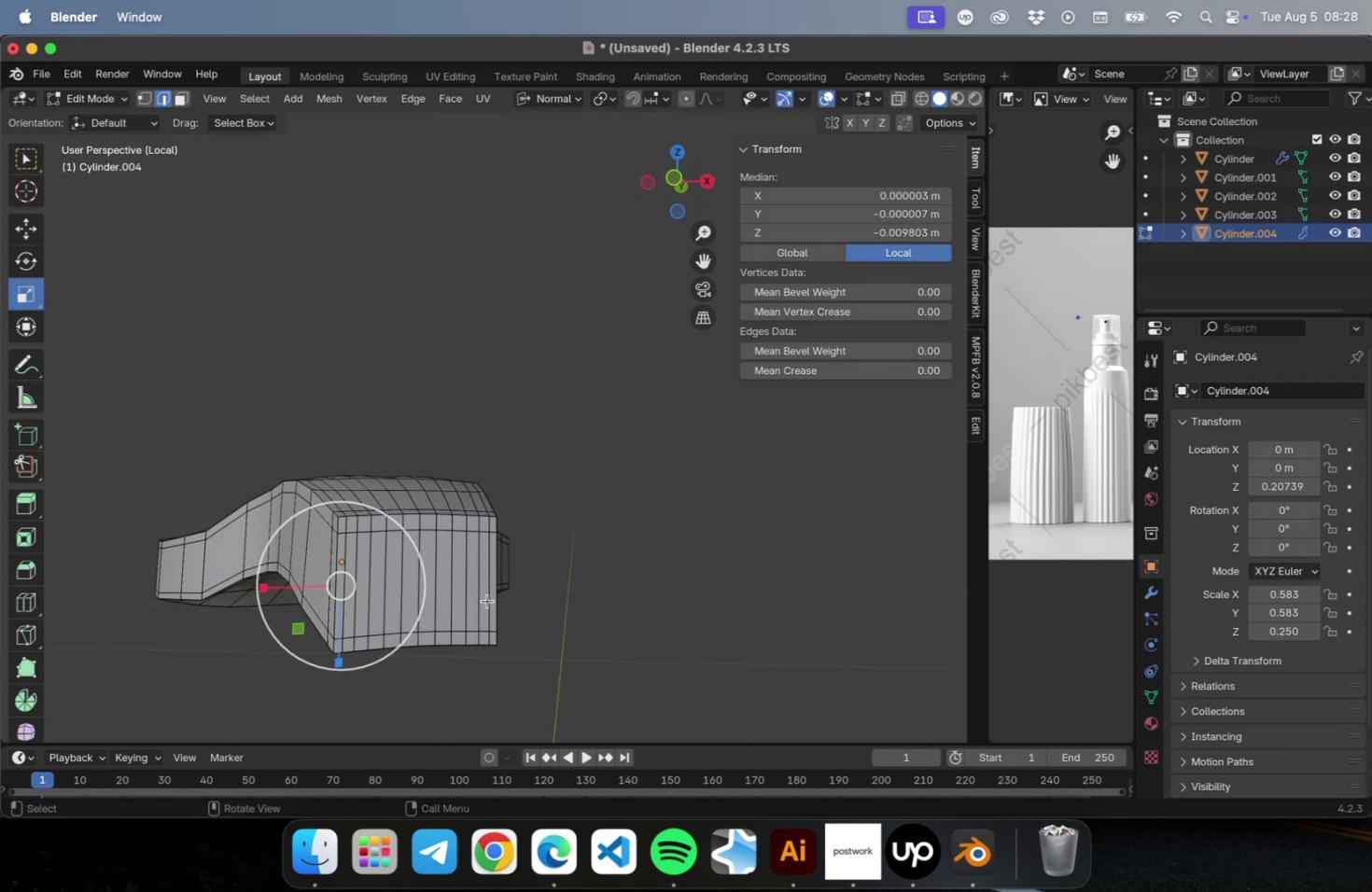 
key(3)
 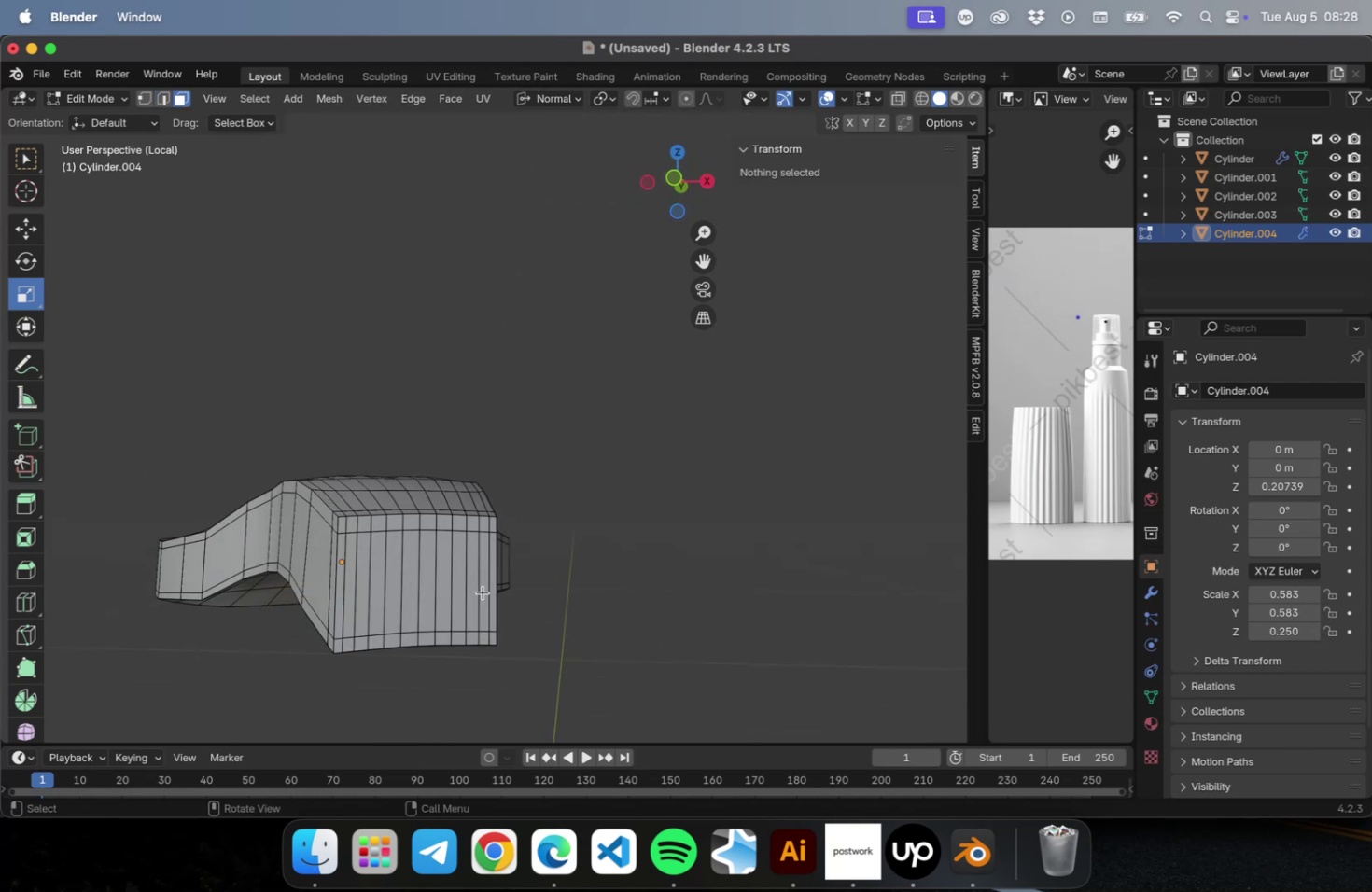 
left_click([483, 592])
 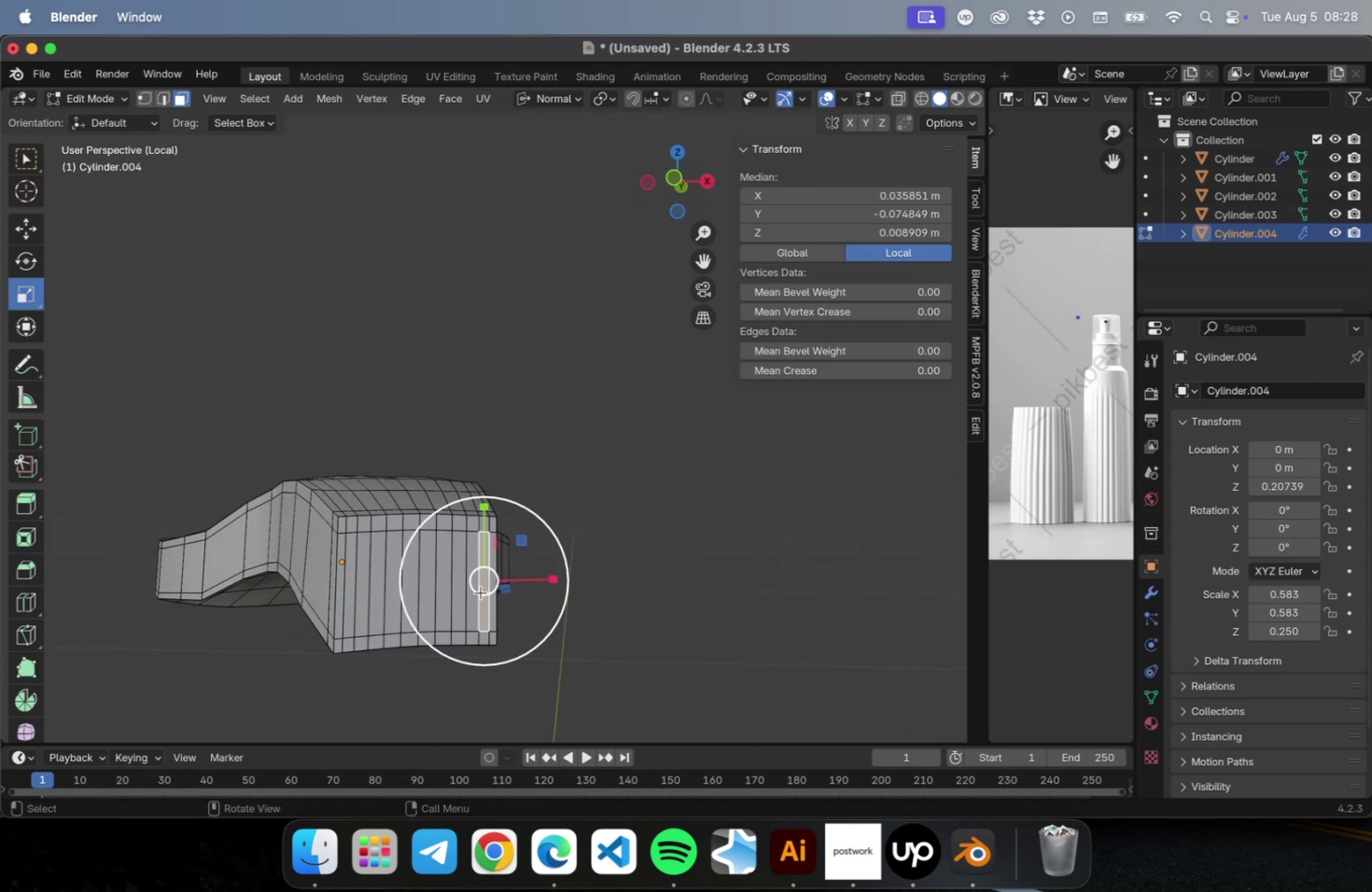 
hold_key(key=ShiftLeft, duration=6.71)
left_click([472, 594])
 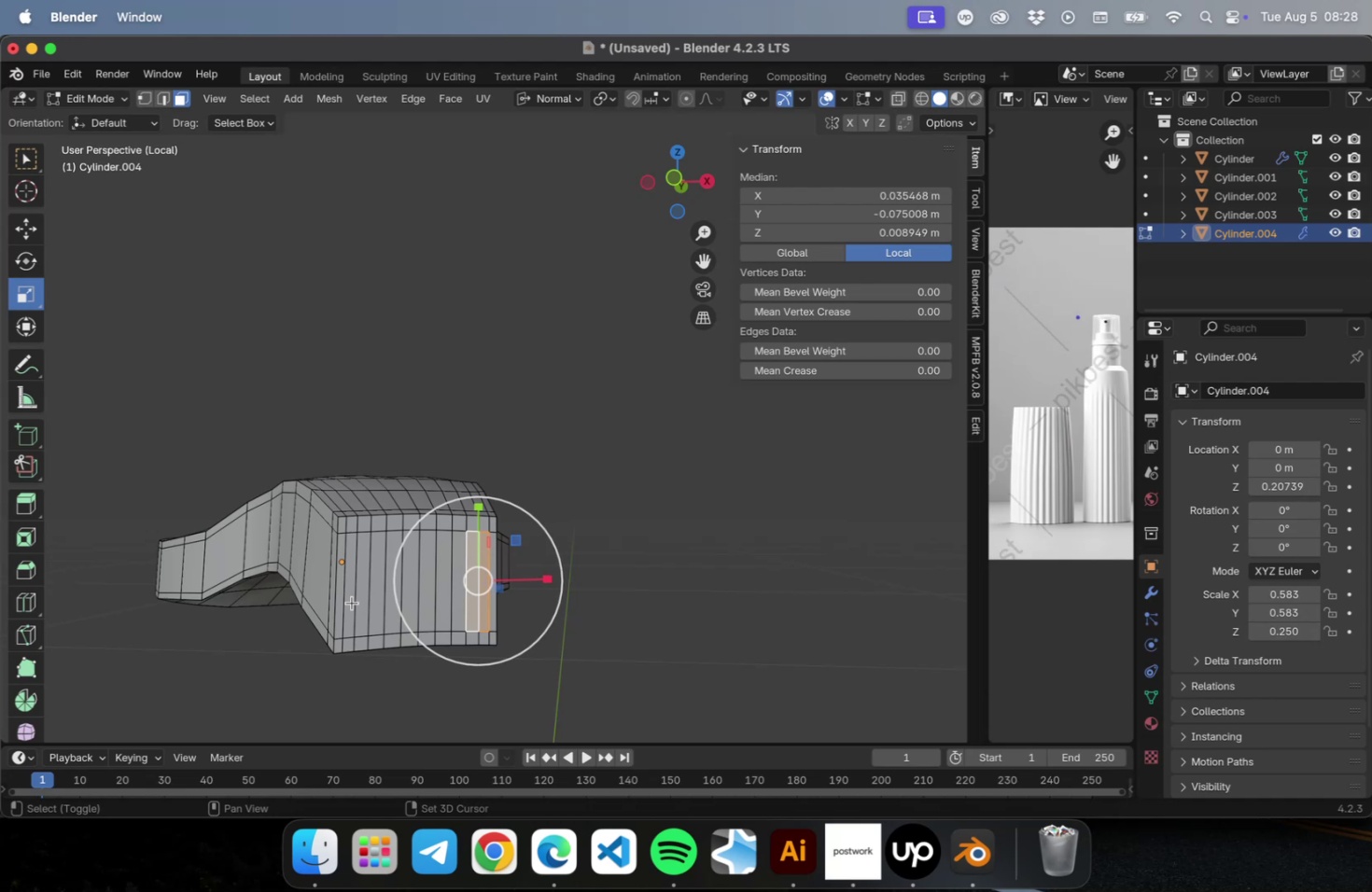 
left_click([350, 602])
 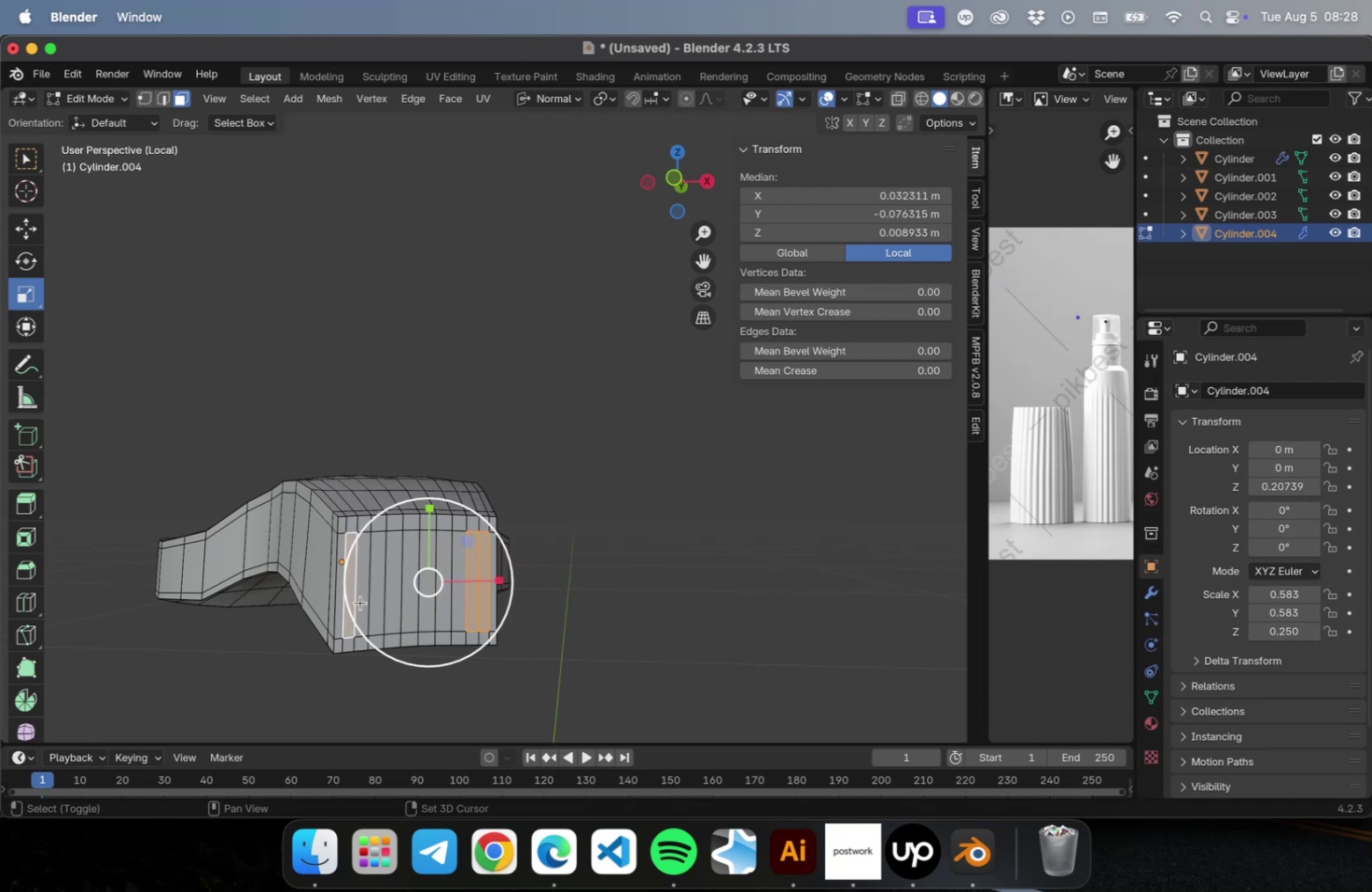 
left_click([360, 602])
 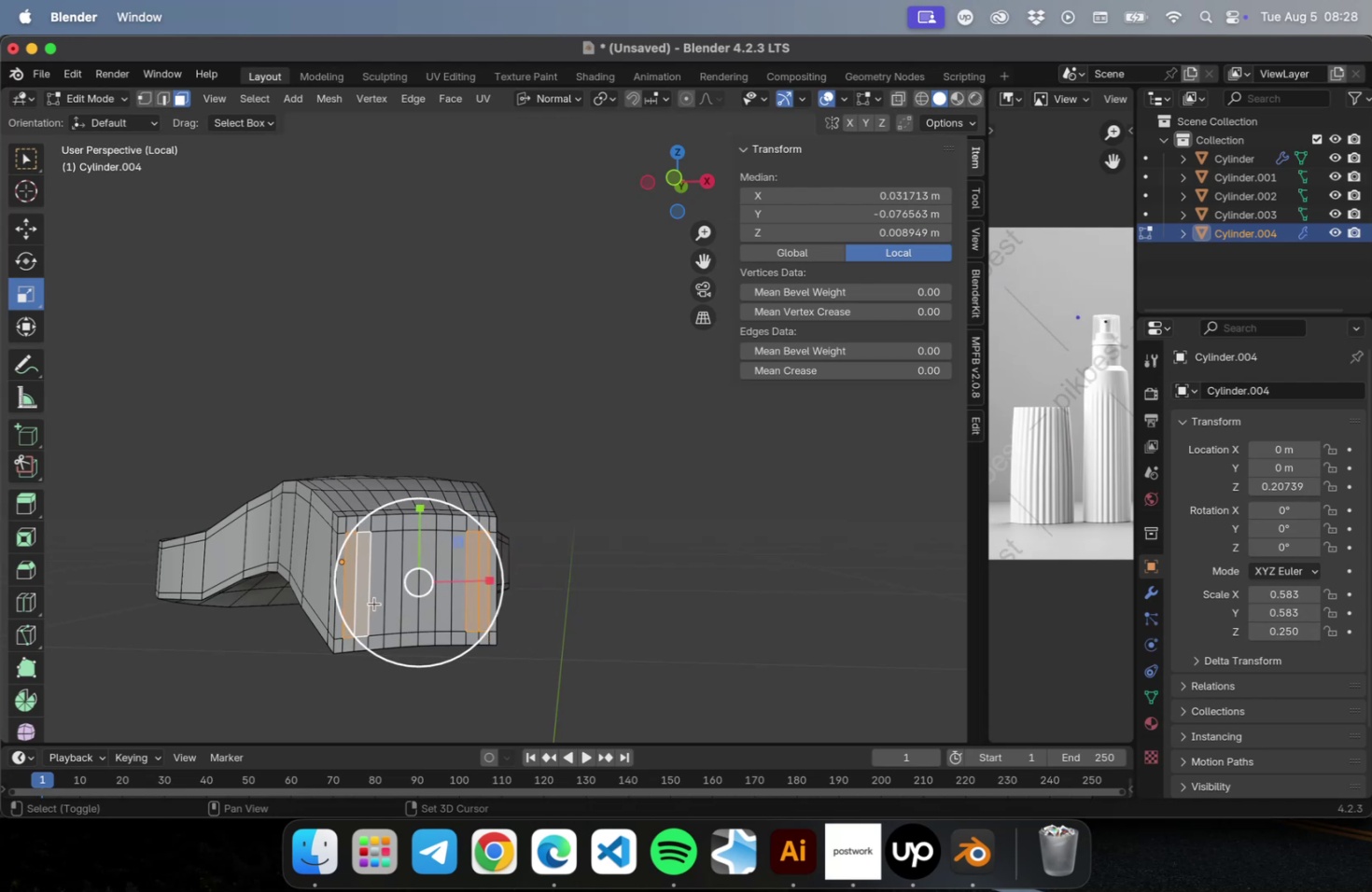 
left_click([375, 602])
 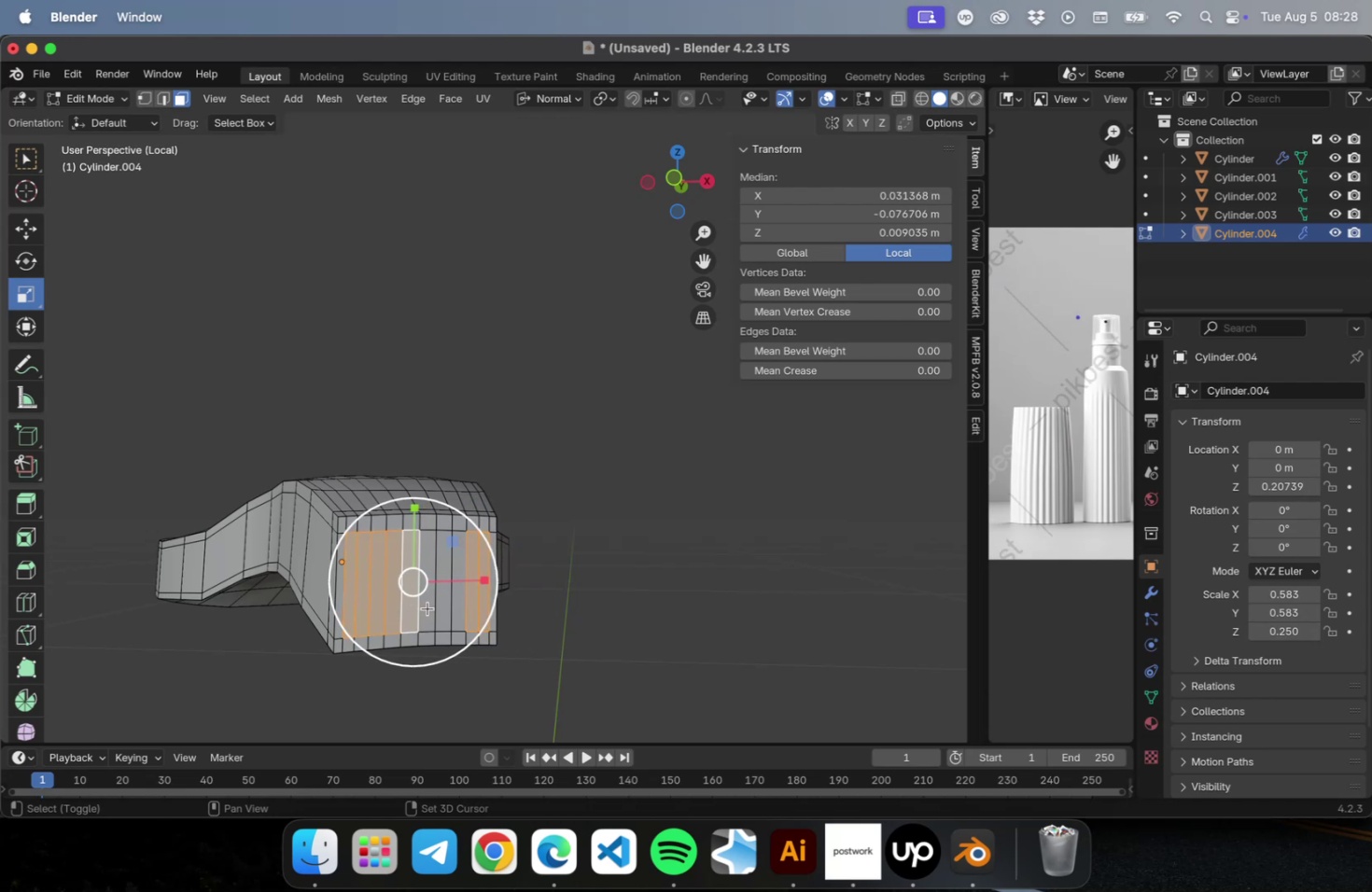 
left_click([441, 608])
 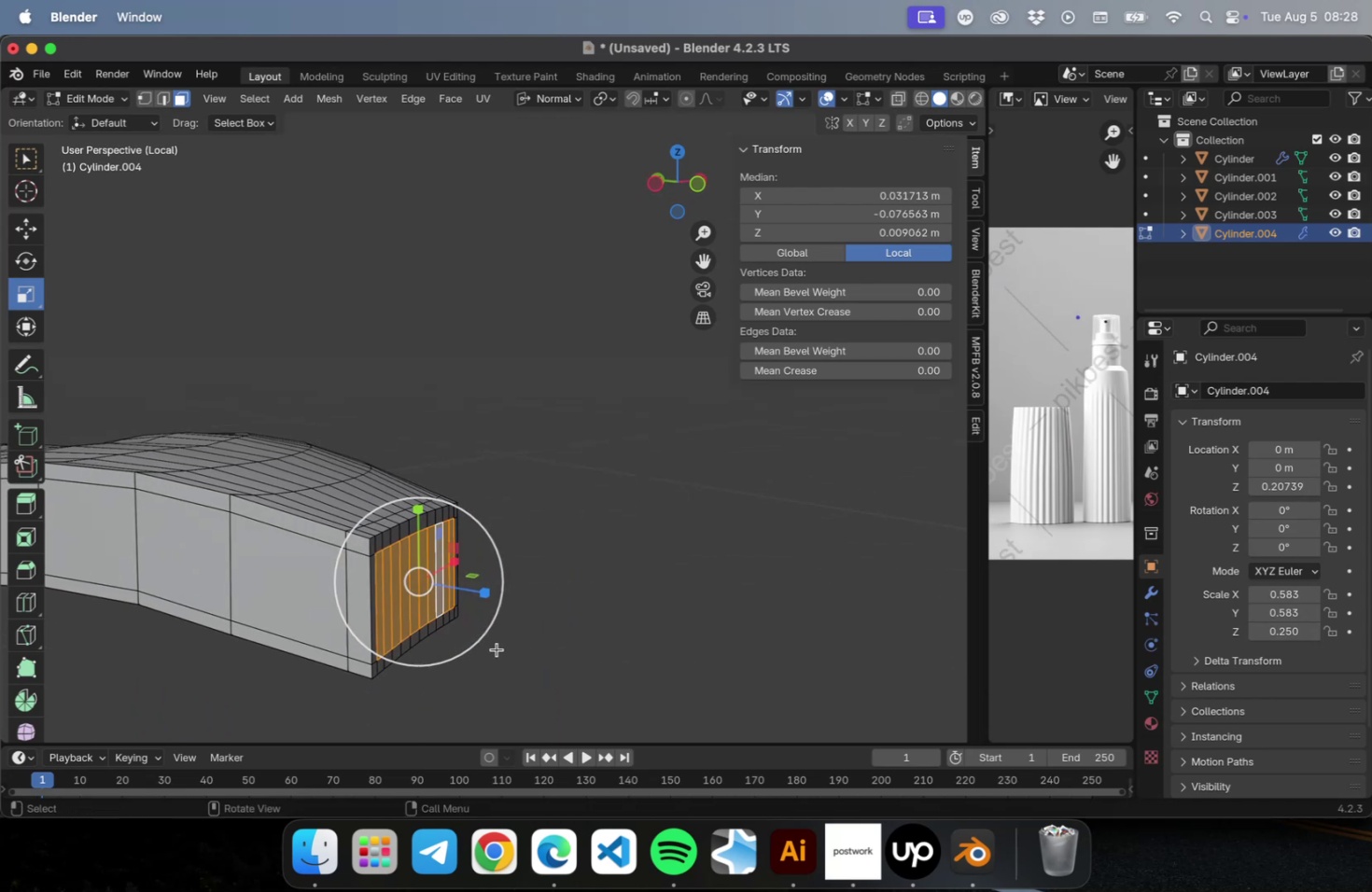 
key(E)
 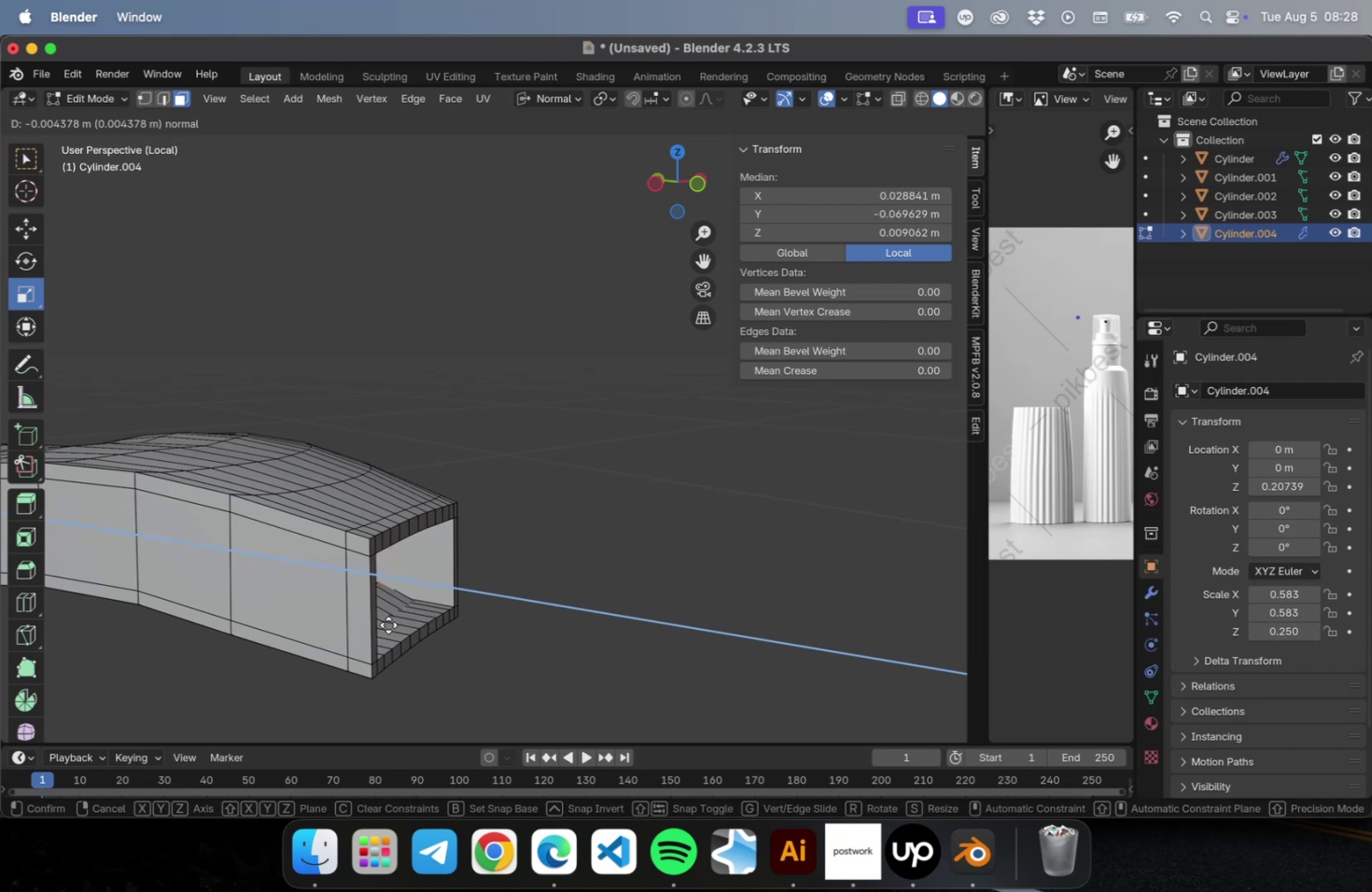 
left_click([363, 622])
 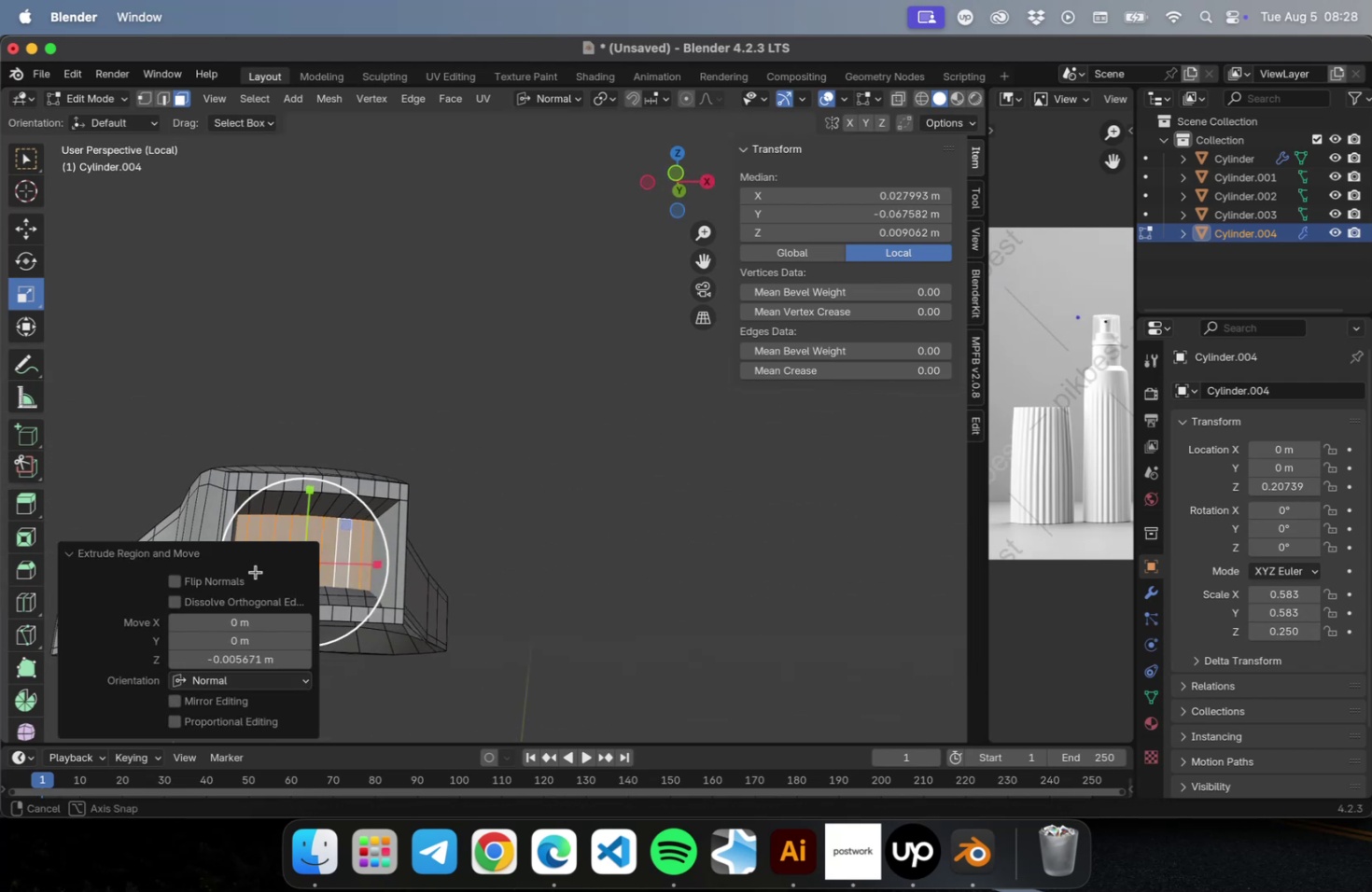 
hold_key(key=ShiftLeft, duration=0.56)
 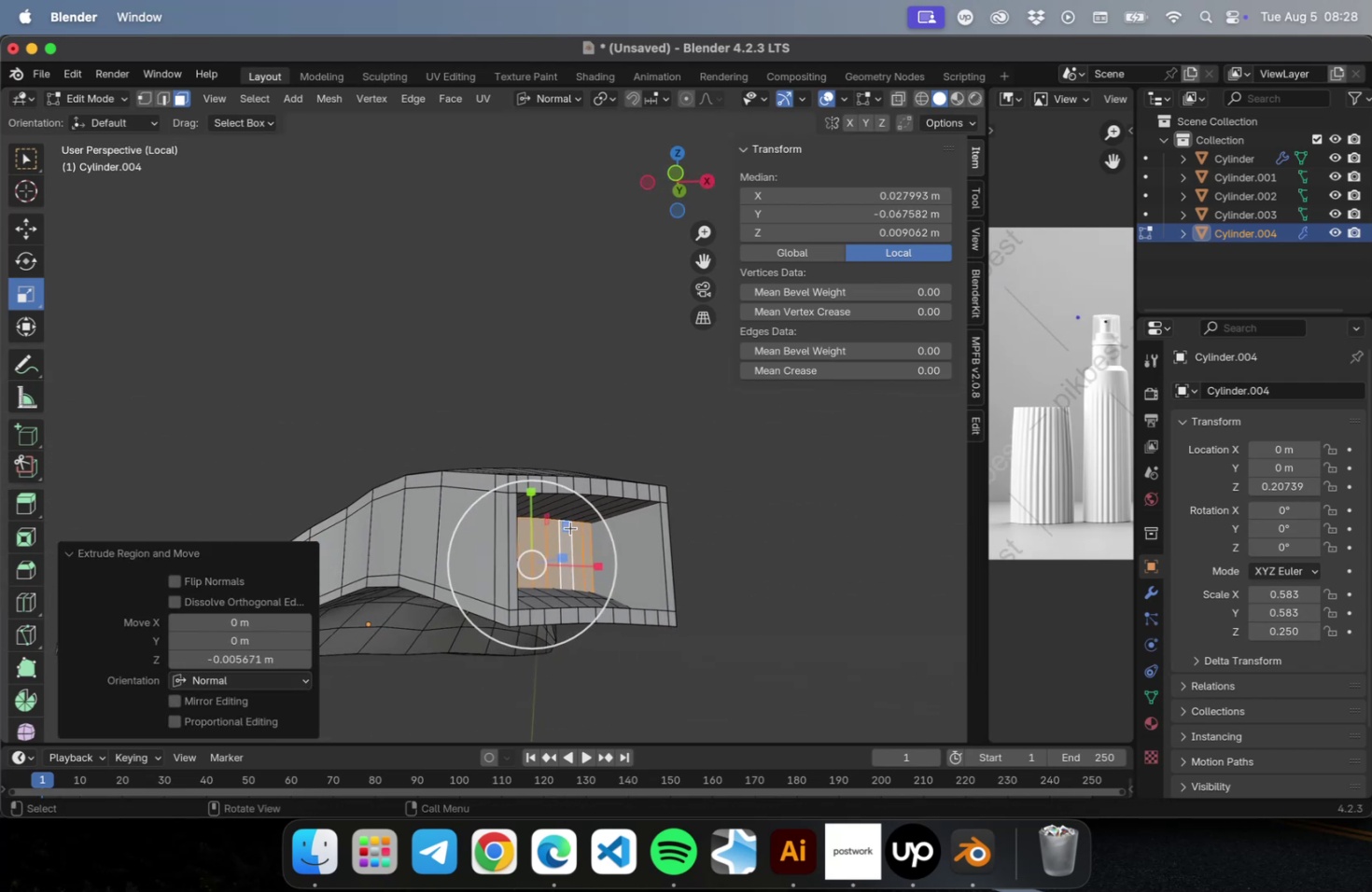 
left_click_drag(start_coordinate=[567, 527], to_coordinate=[550, 545])
 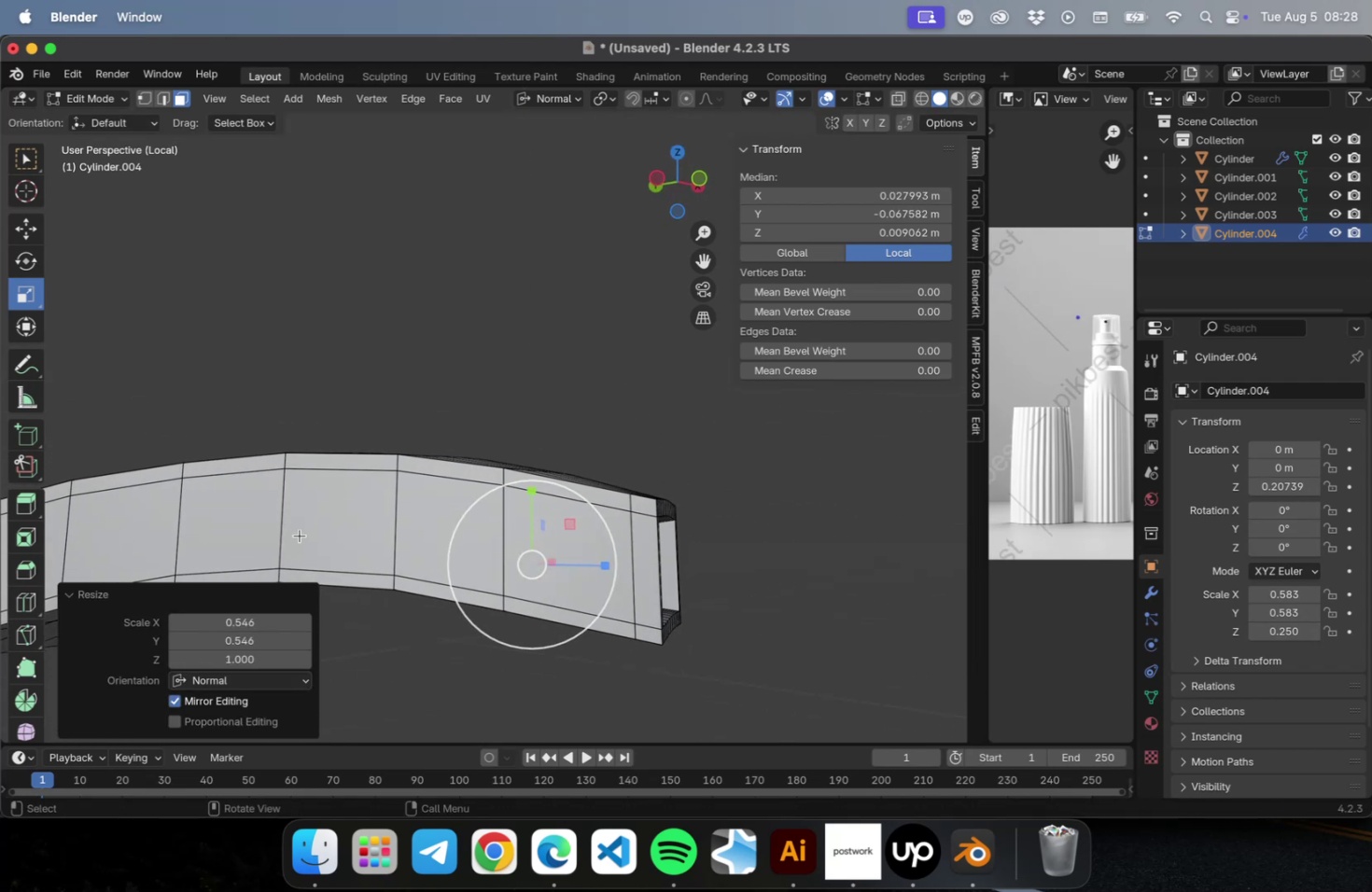 
left_click([21, 233])
 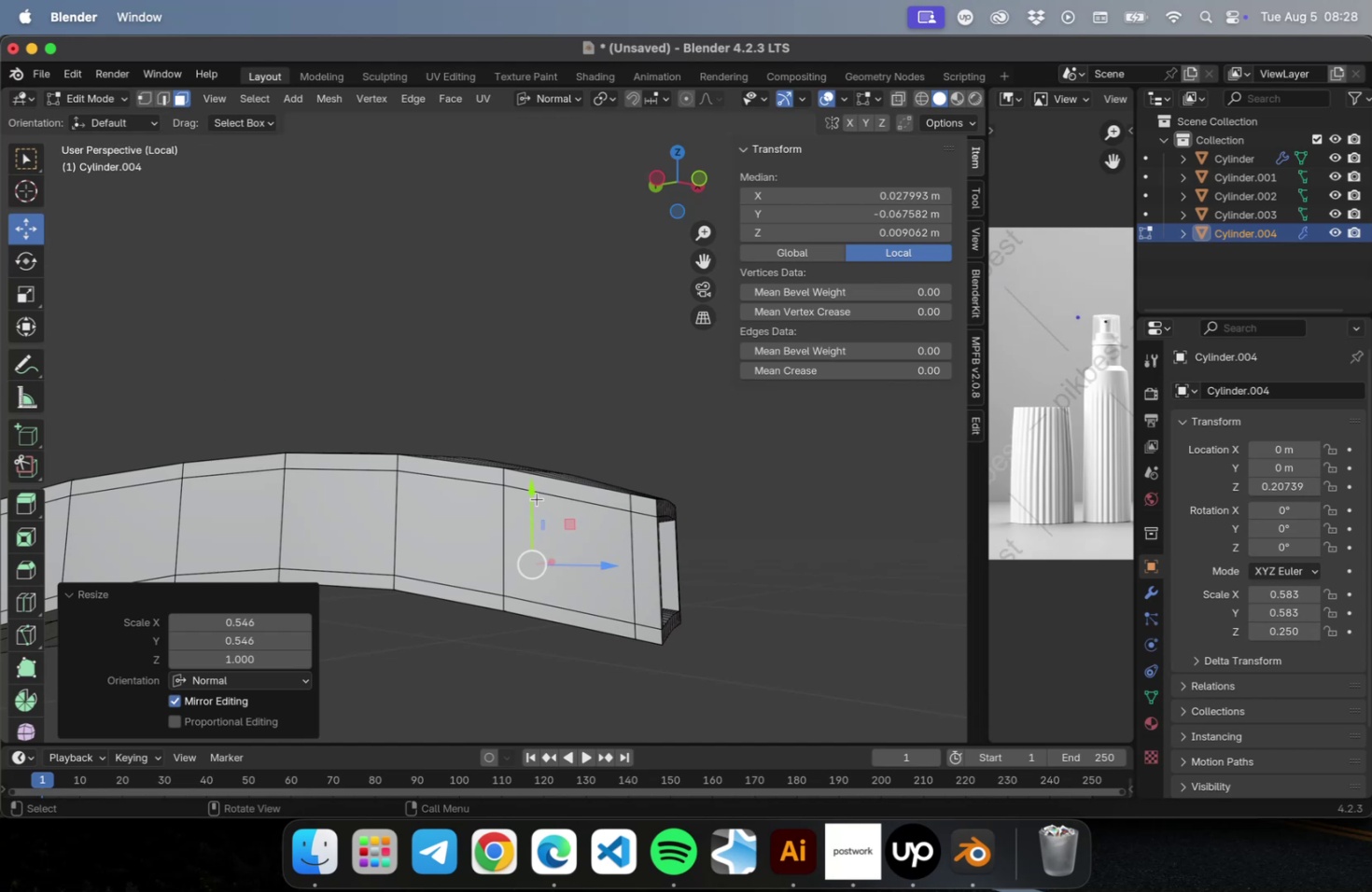 
left_click_drag(start_coordinate=[528, 495], to_coordinate=[527, 430])
 